 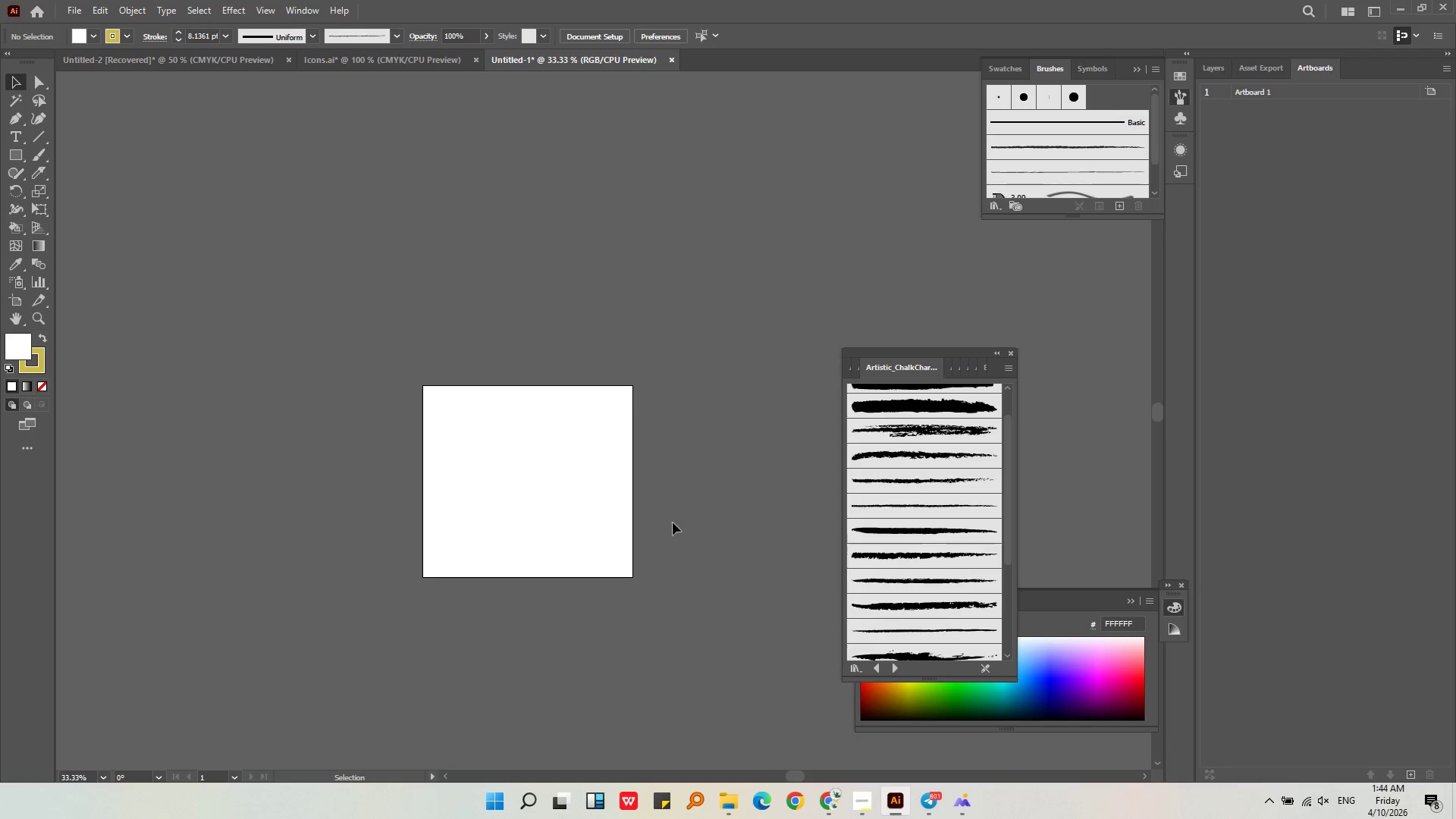 
key(Control+ControlLeft)
 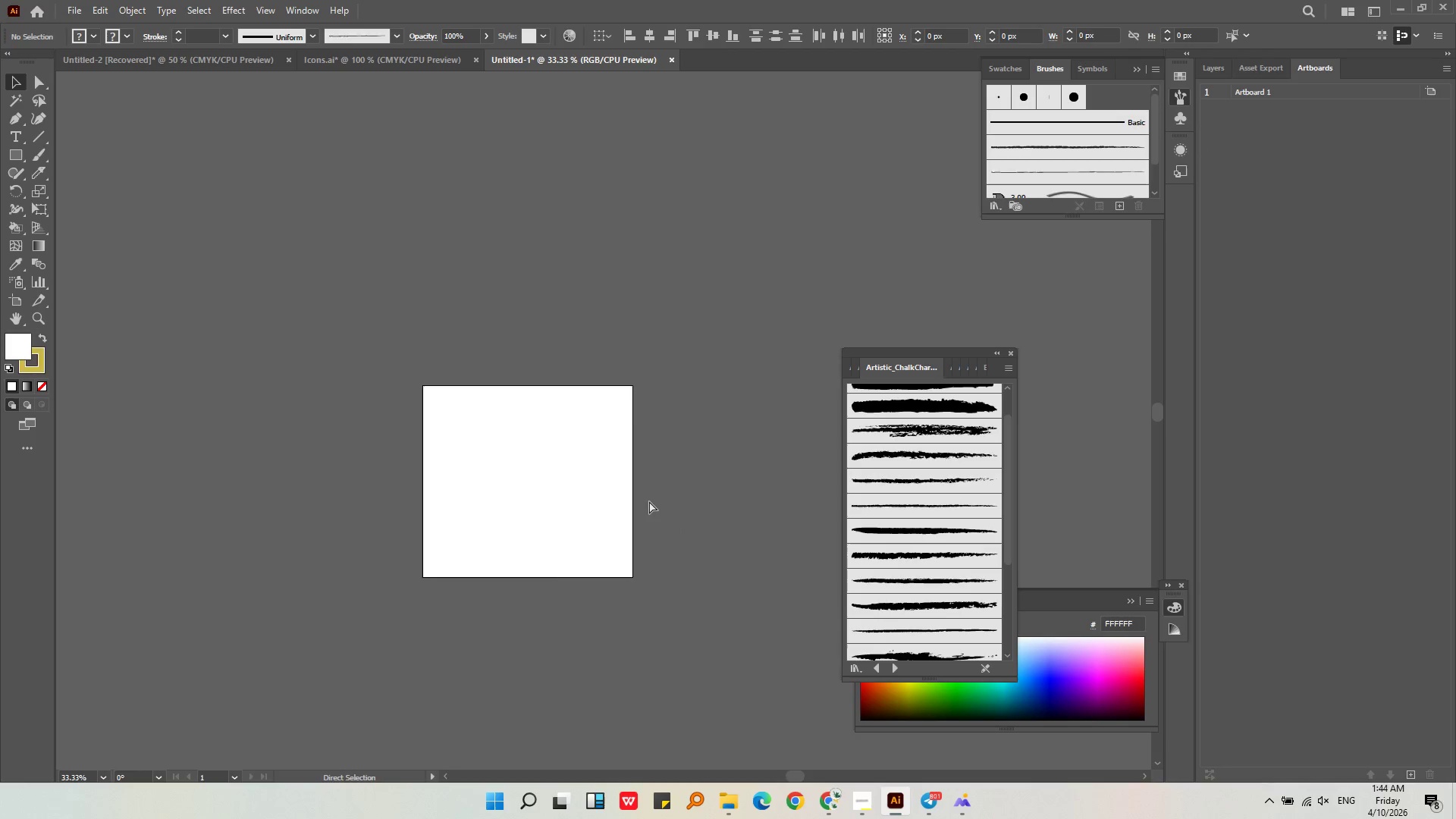 
key(Control+Z)
 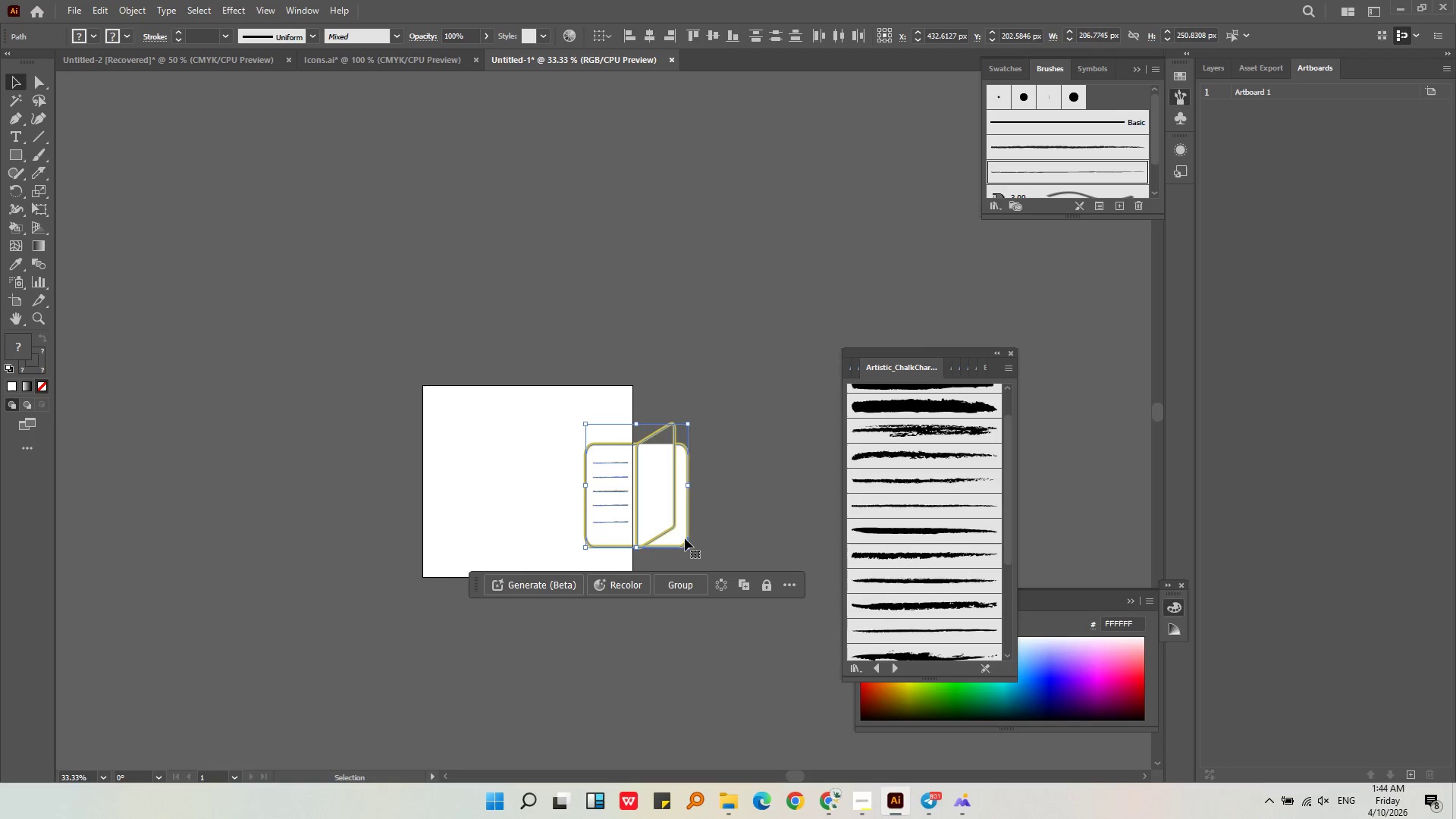 
key(Control+ControlLeft)
 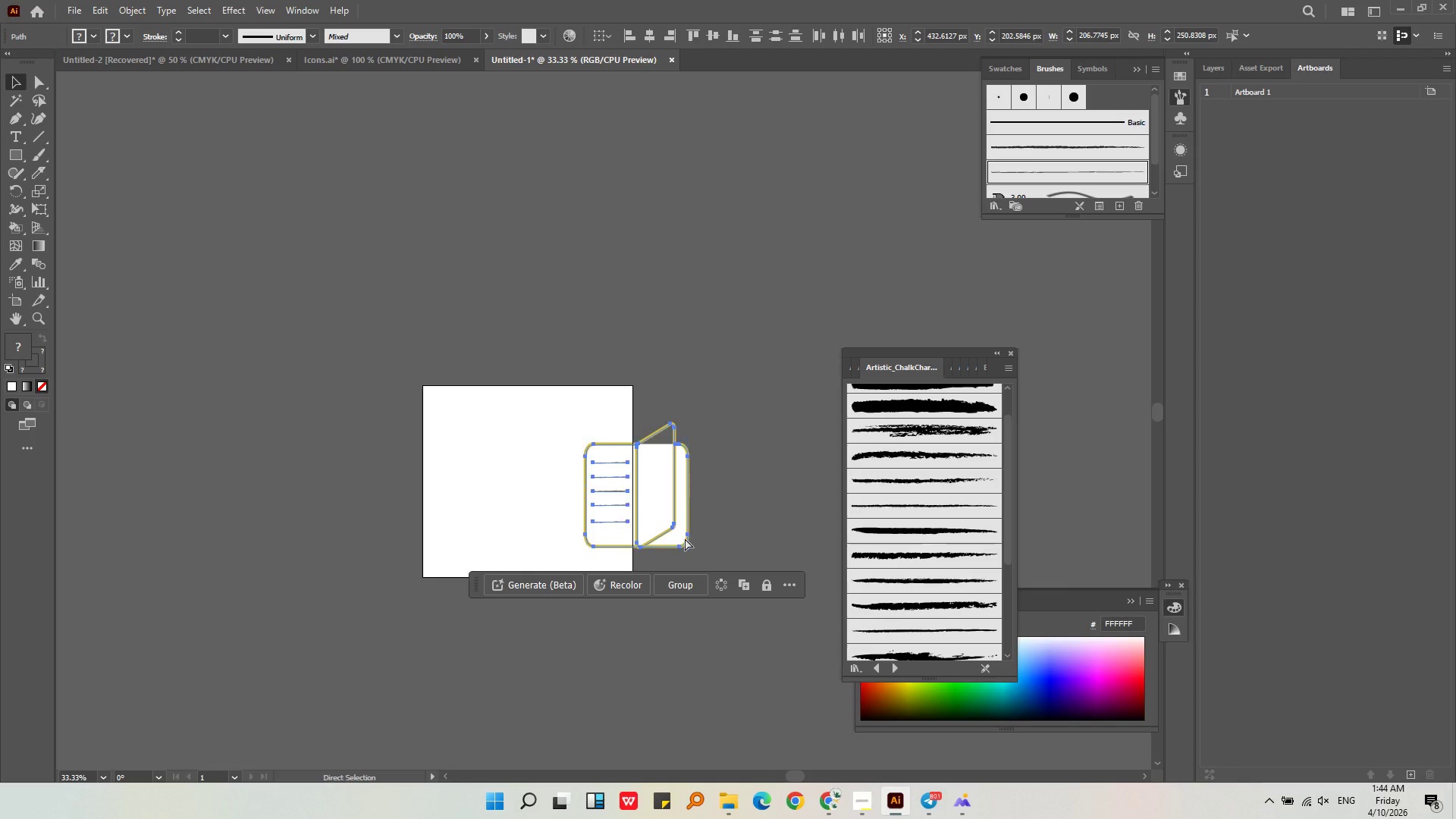 
key(Control+Z)
 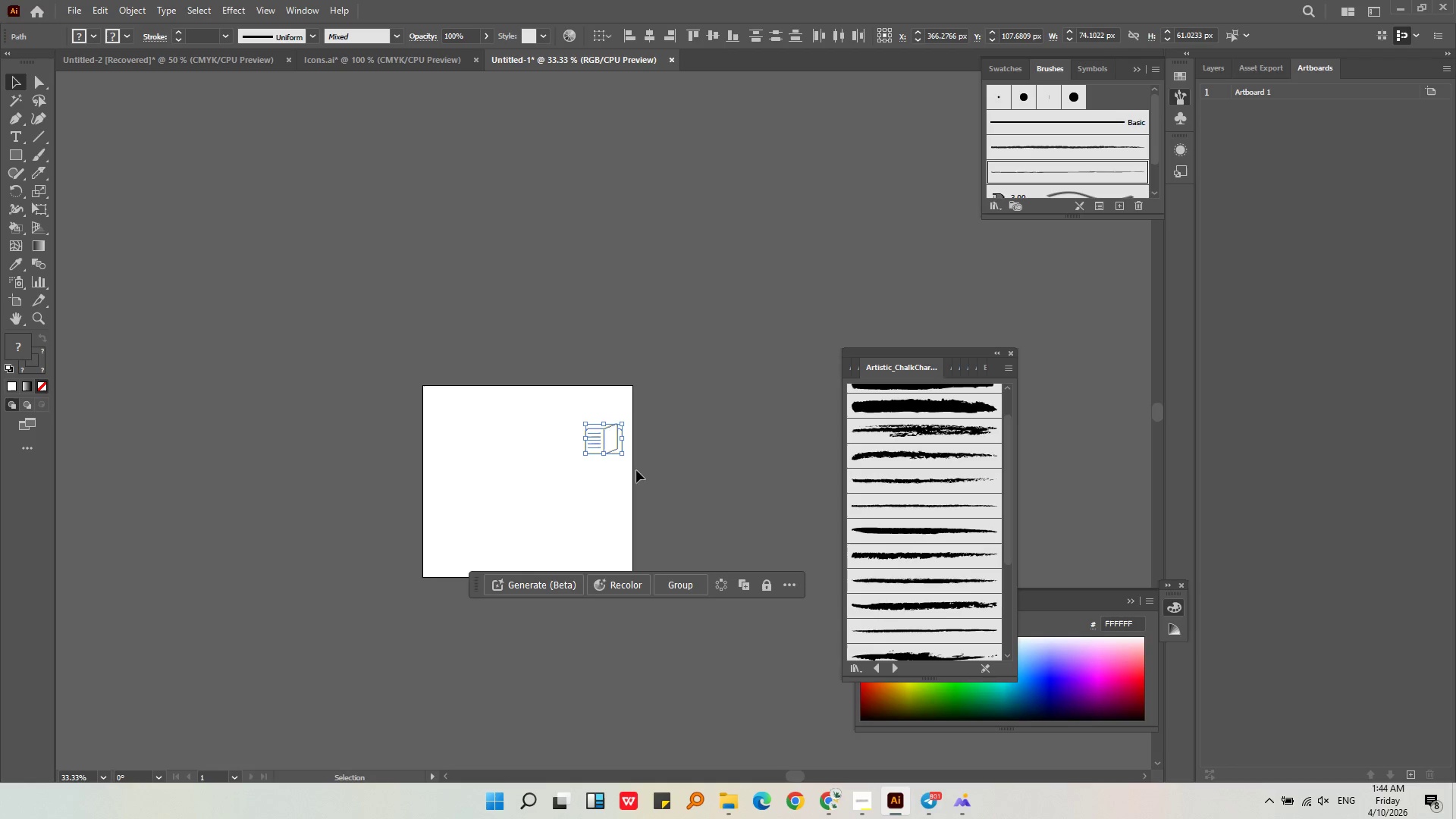 
hold_key(key=ShiftLeft, duration=0.95)
left_click_drag(start_coordinate=[625, 454], to_coordinate=[694, 537])
 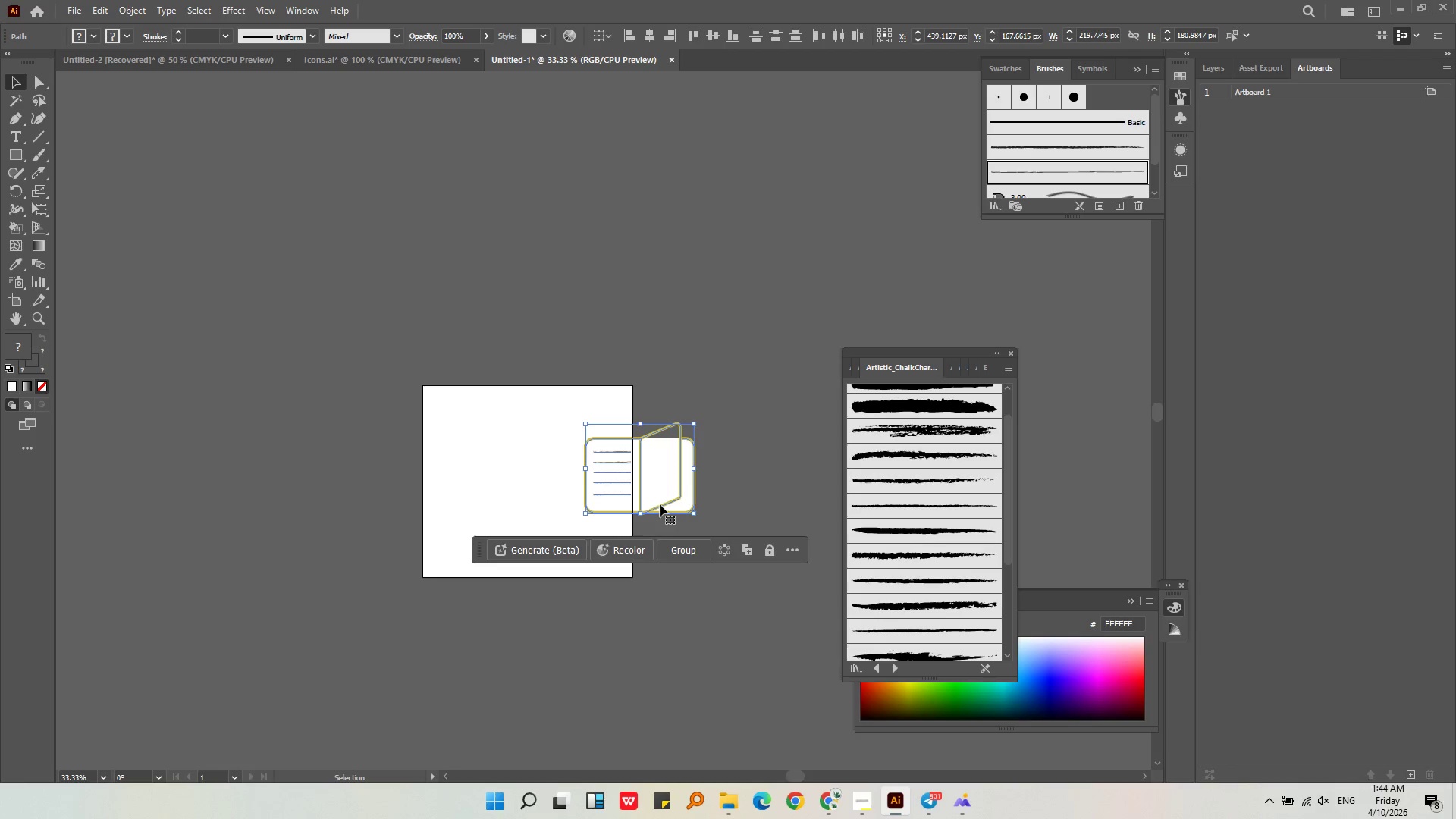 
left_click_drag(start_coordinate=[659, 504], to_coordinate=[546, 510])
 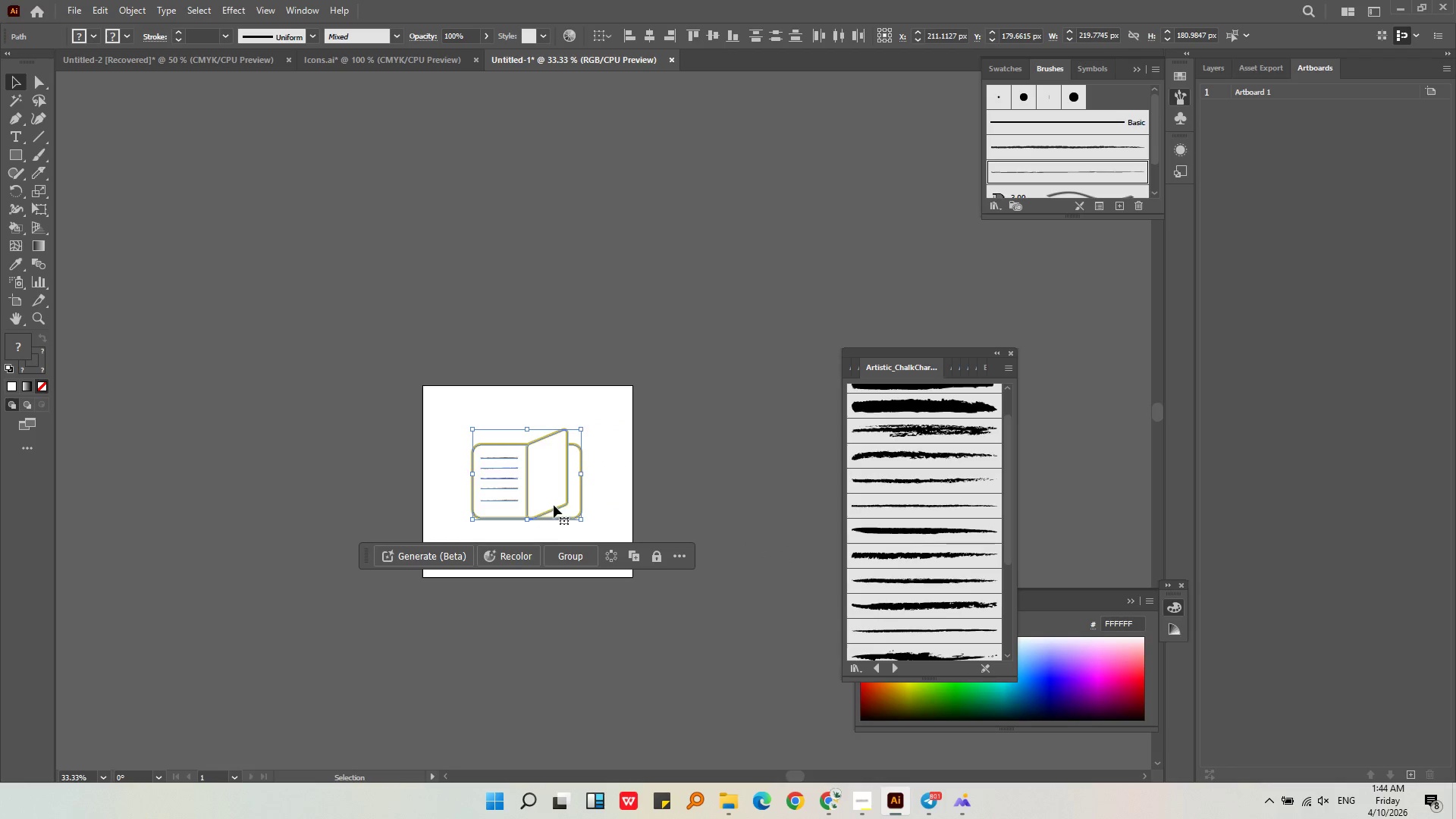 
hold_key(key=AltLeft, duration=0.38)
scroll: coordinate [556, 505], scroll_direction: up, amount: 3.0
 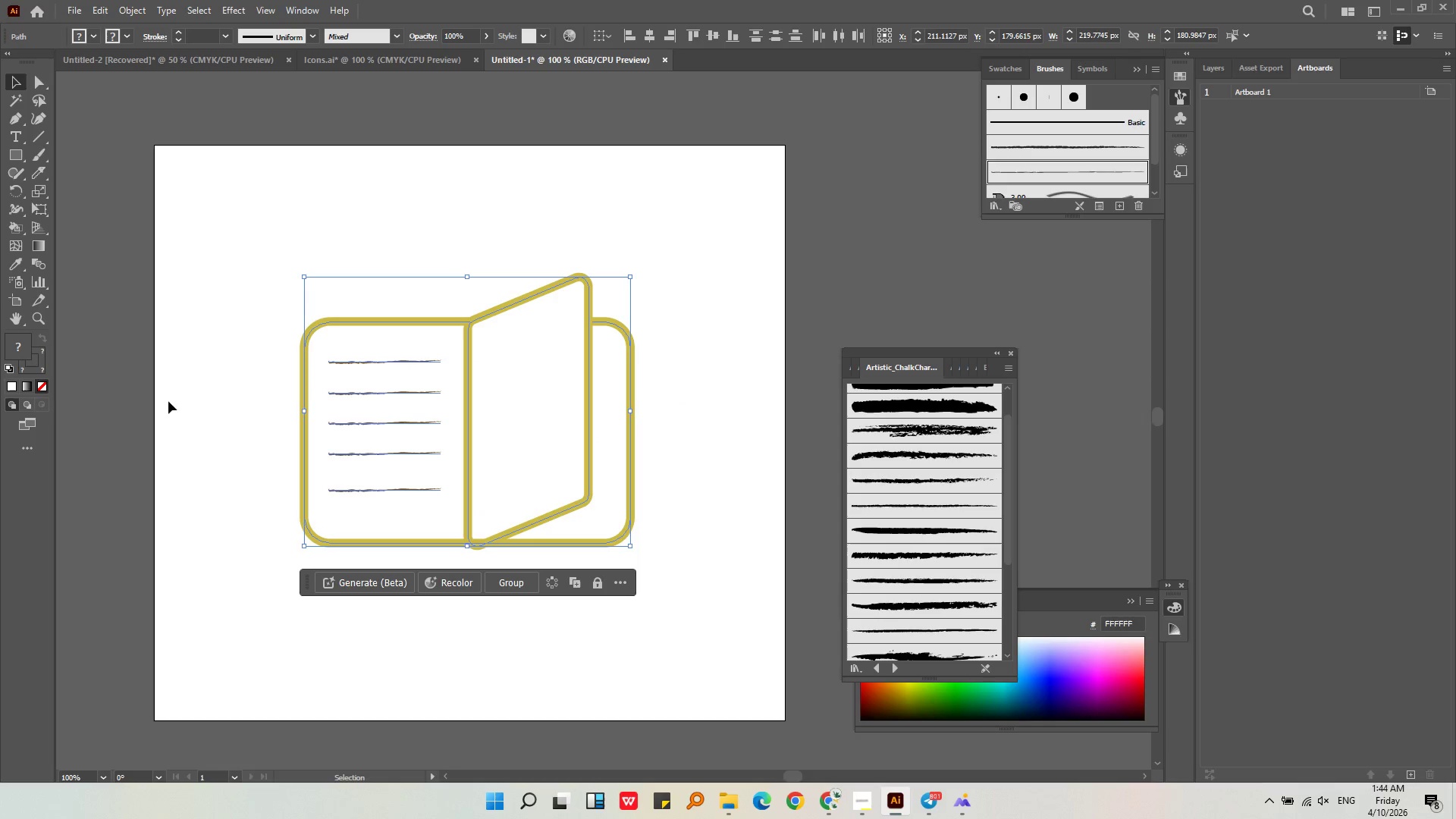 
left_click([153, 369])
 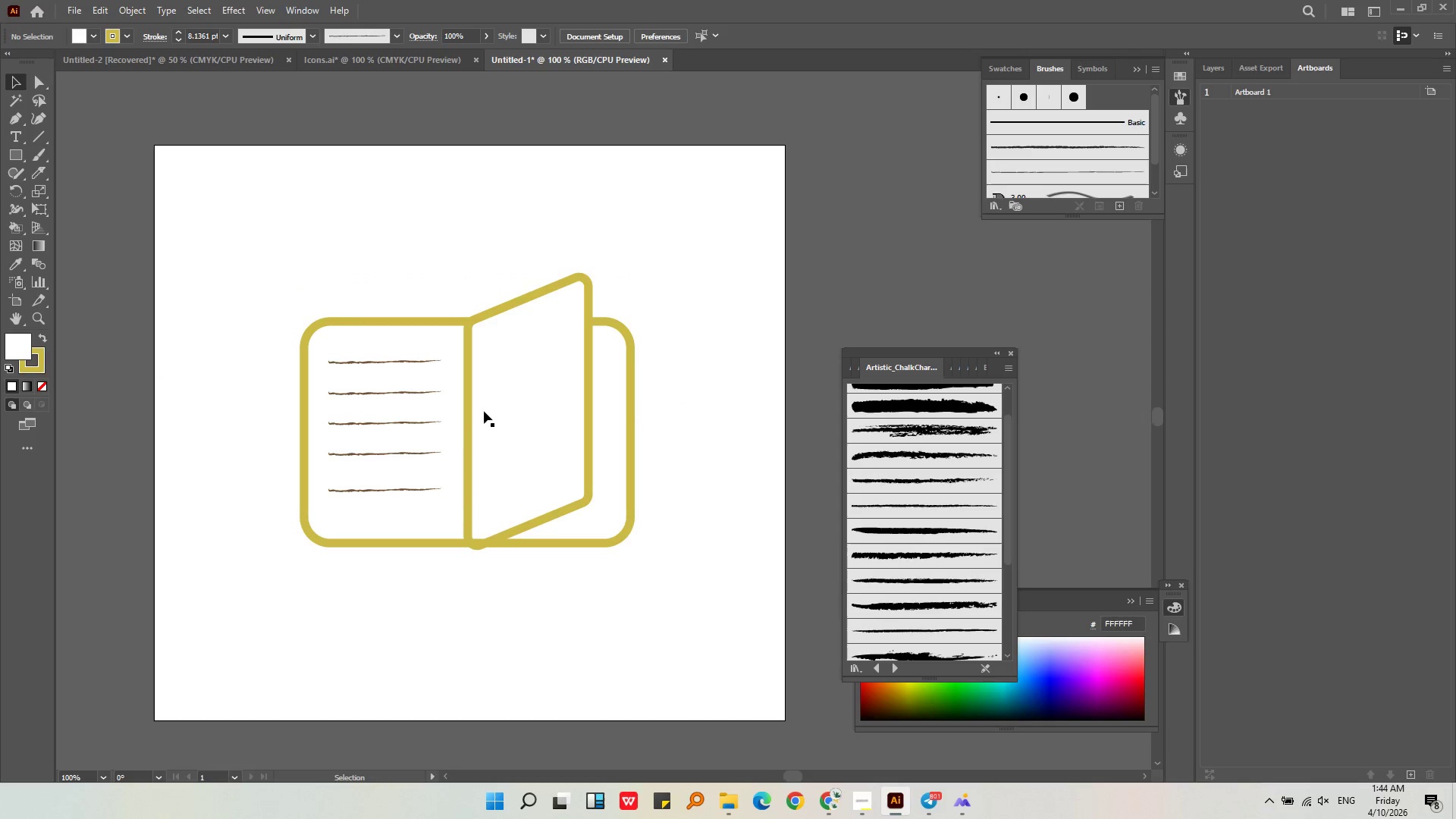 
left_click([503, 409])
 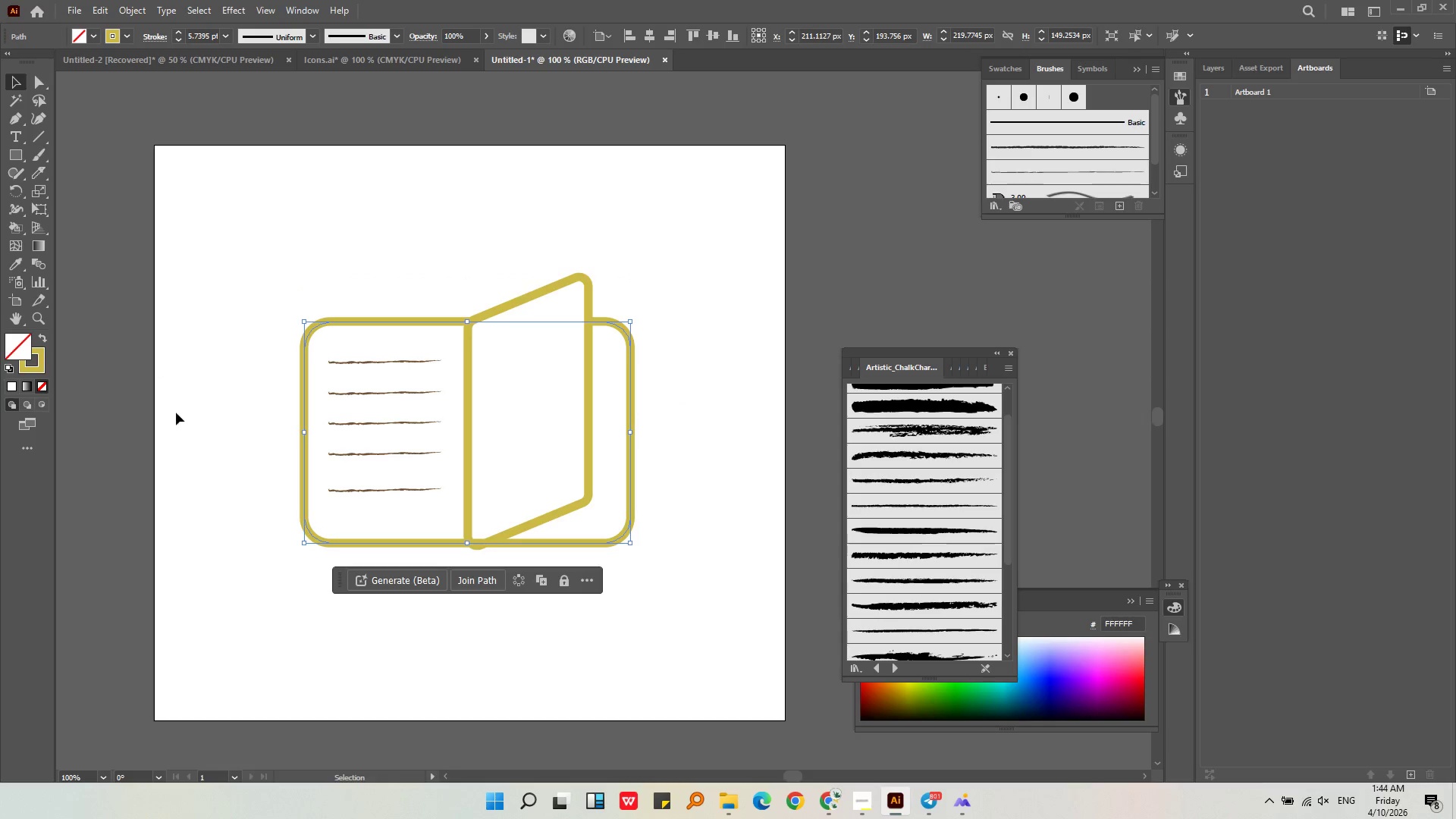 
left_click([202, 396])
 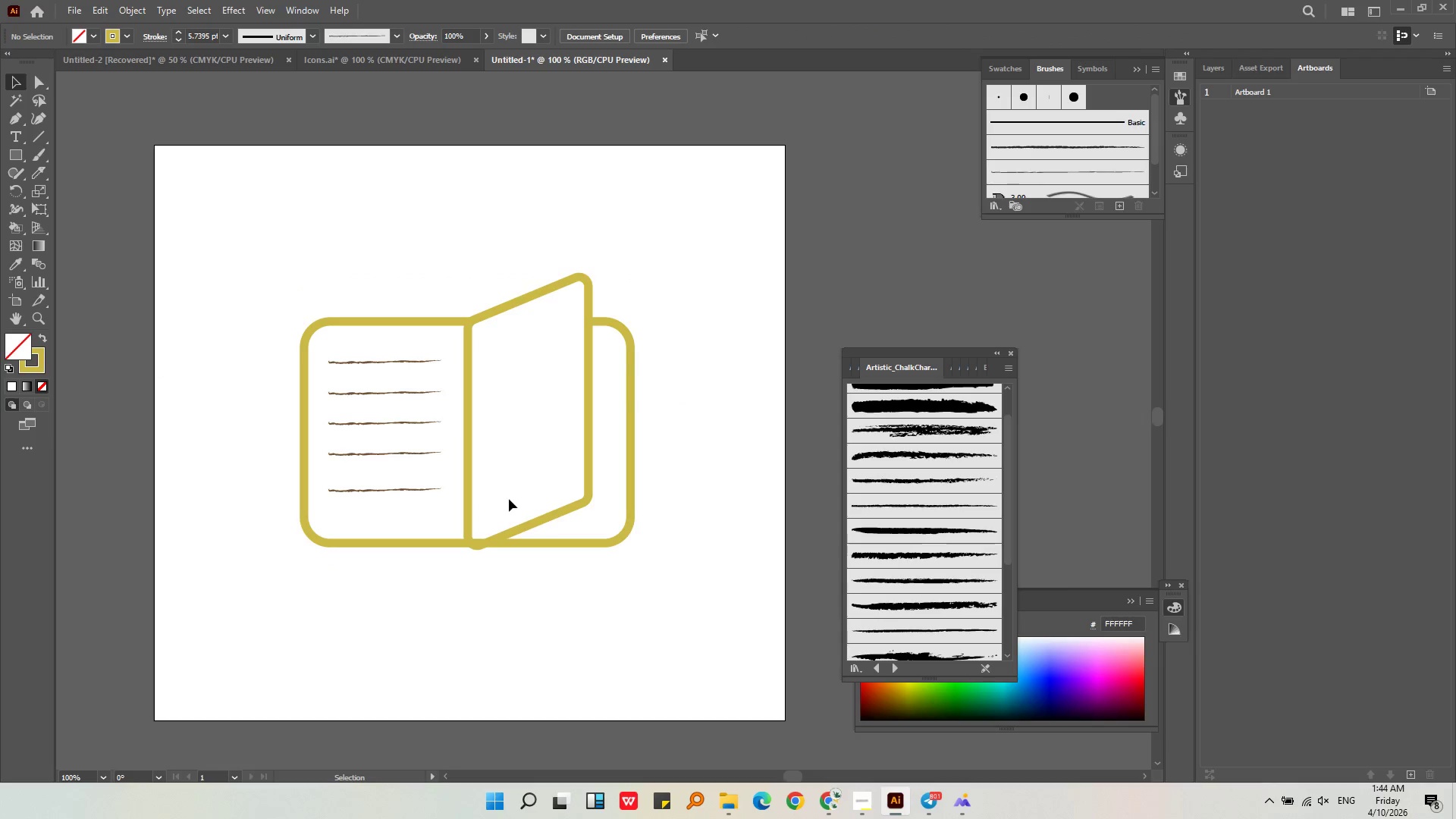 
left_click([513, 497])
 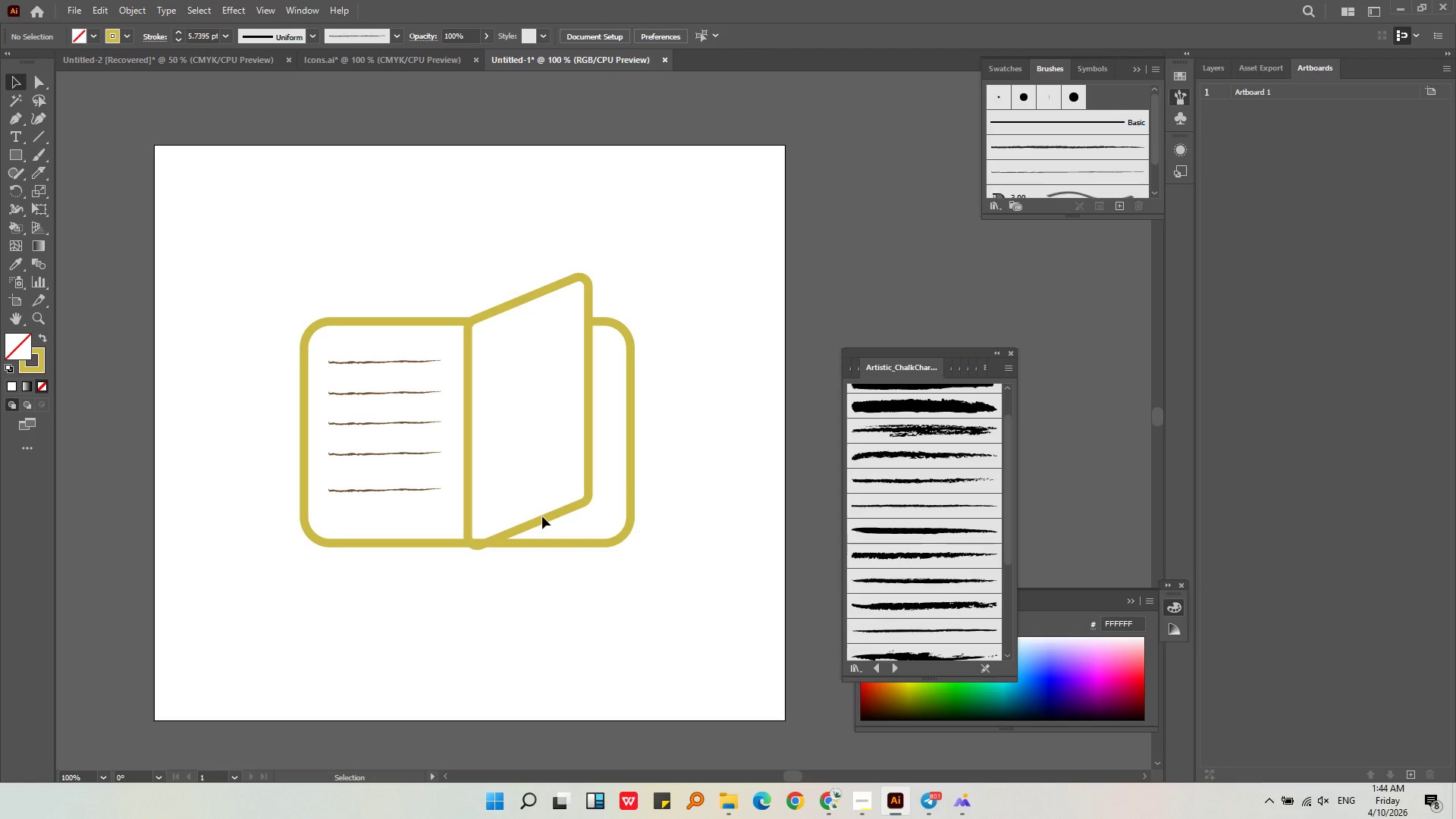 
left_click([542, 517])
 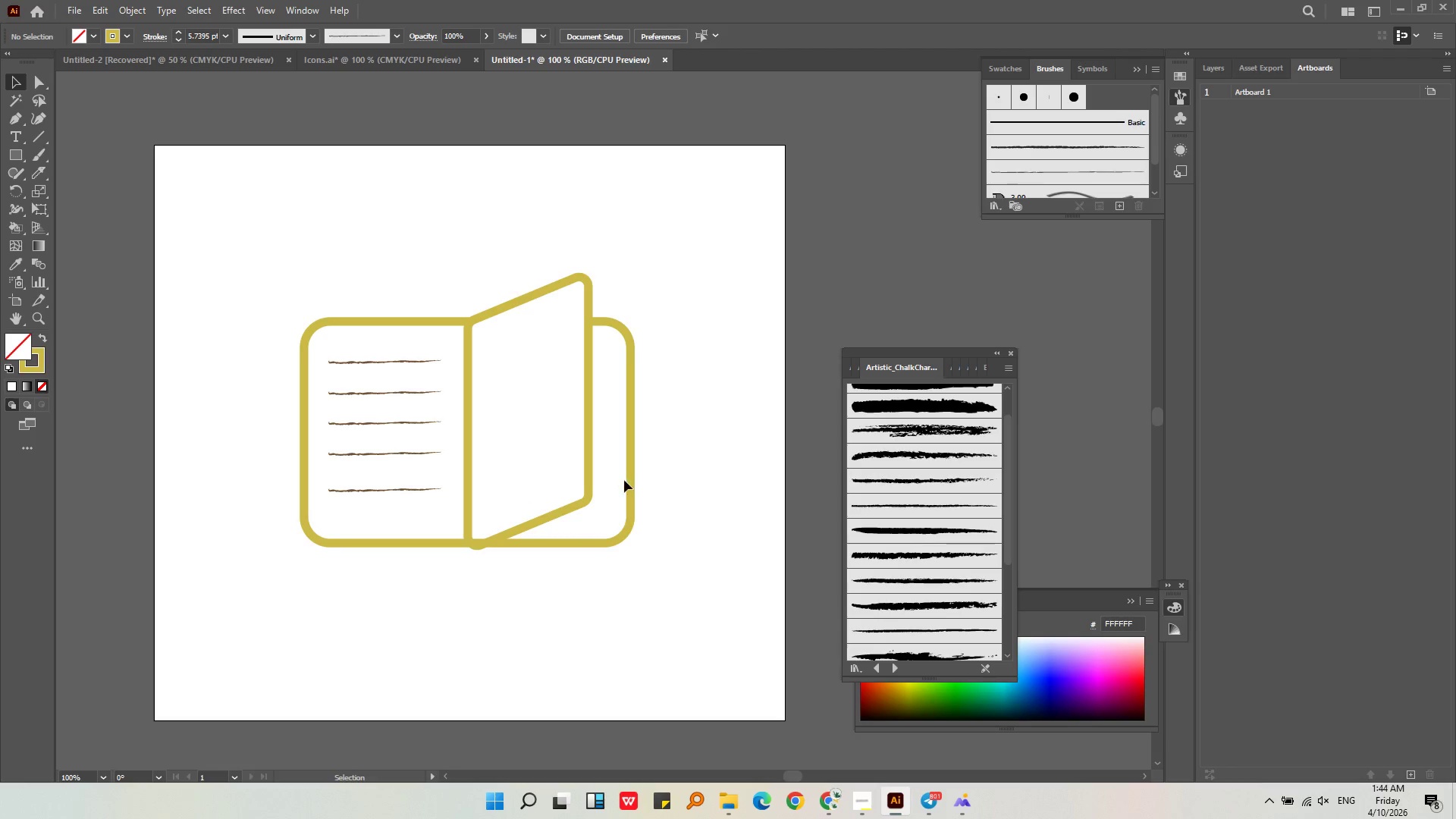 
left_click([629, 487])
 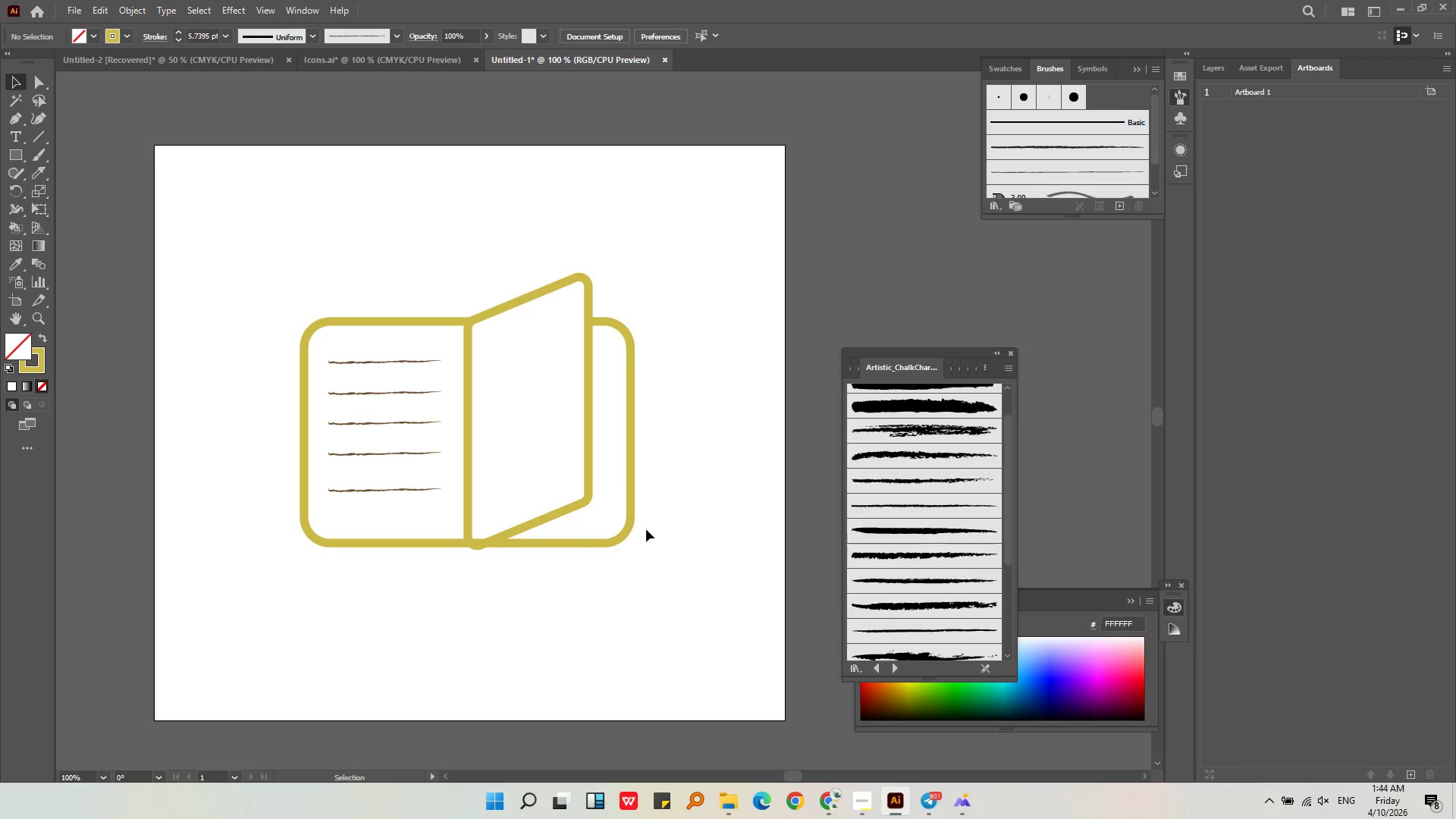 
left_click_drag(start_coordinate=[646, 529], to_coordinate=[613, 445])
 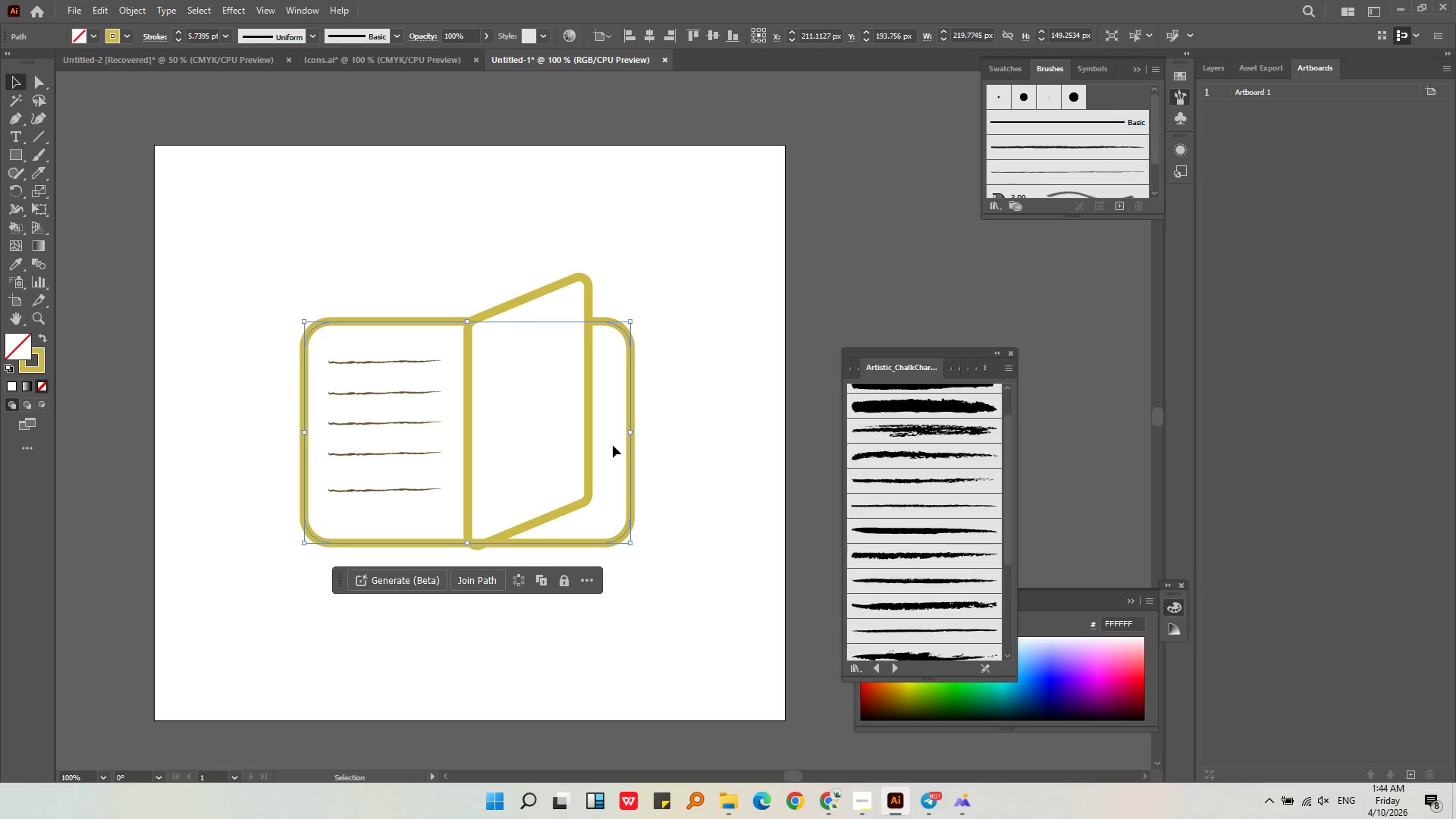 
left_click([605, 487])
 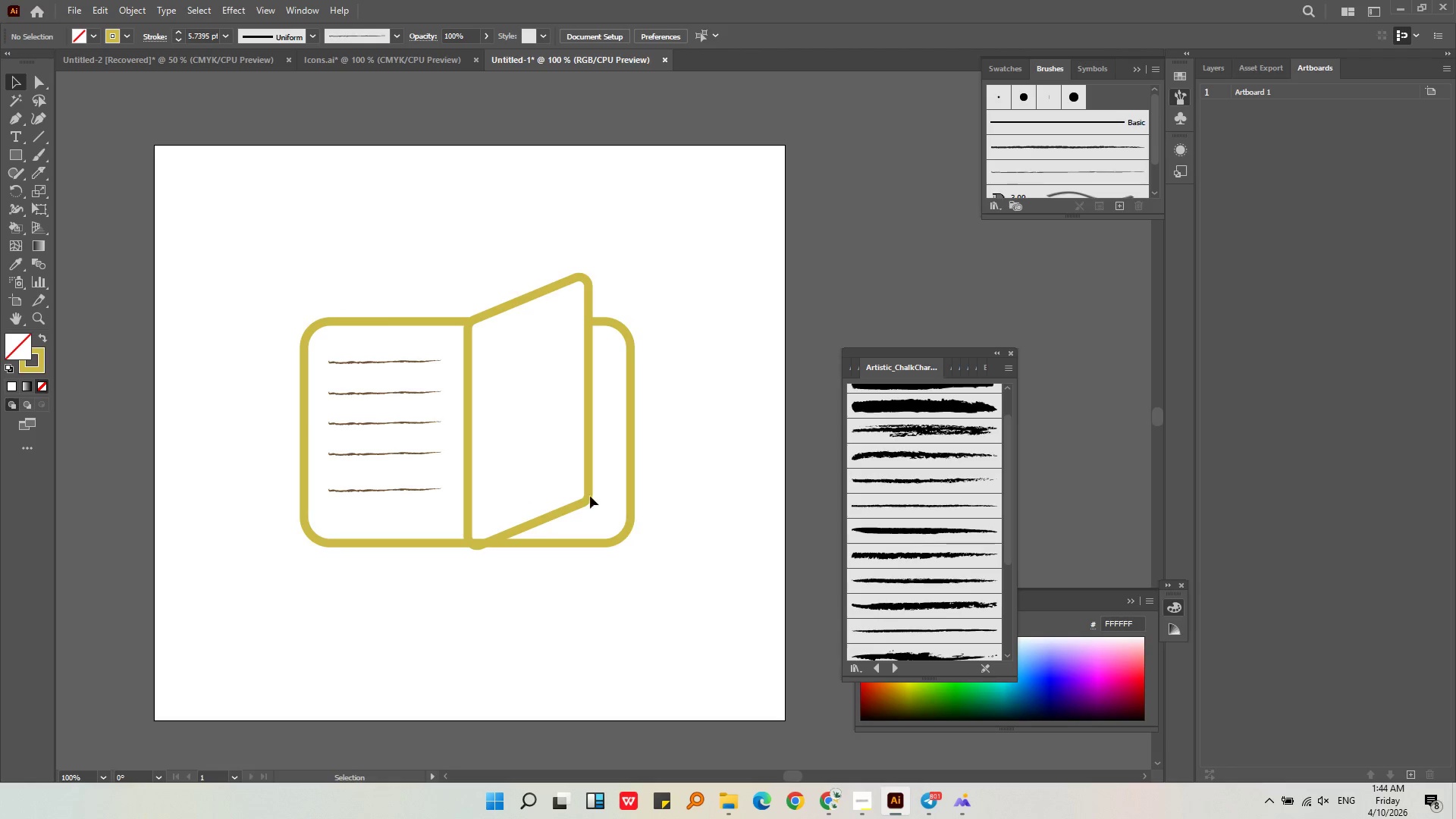 
left_click_drag(start_coordinate=[598, 504], to_coordinate=[544, 434])
 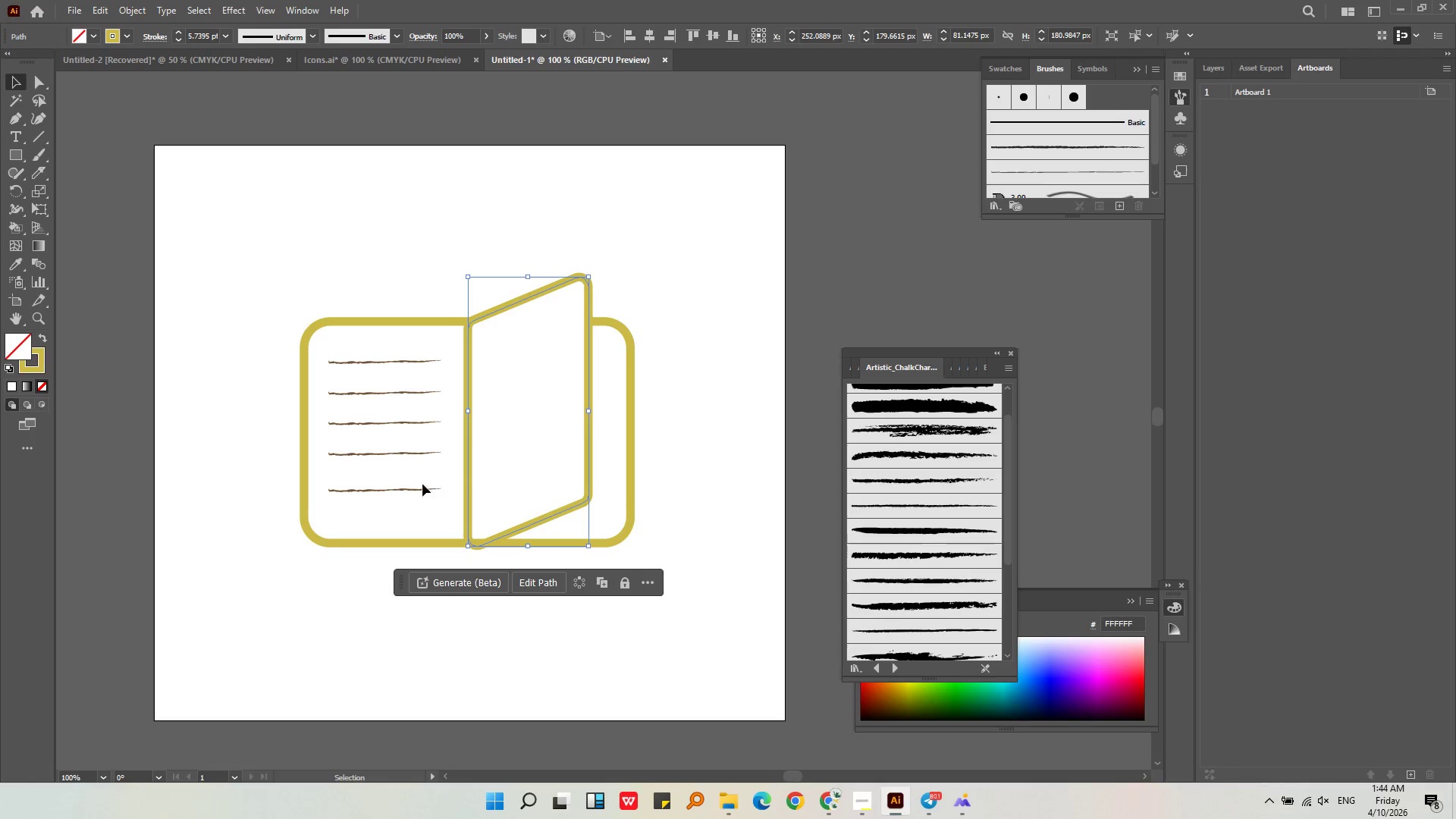 
left_click([352, 518])
 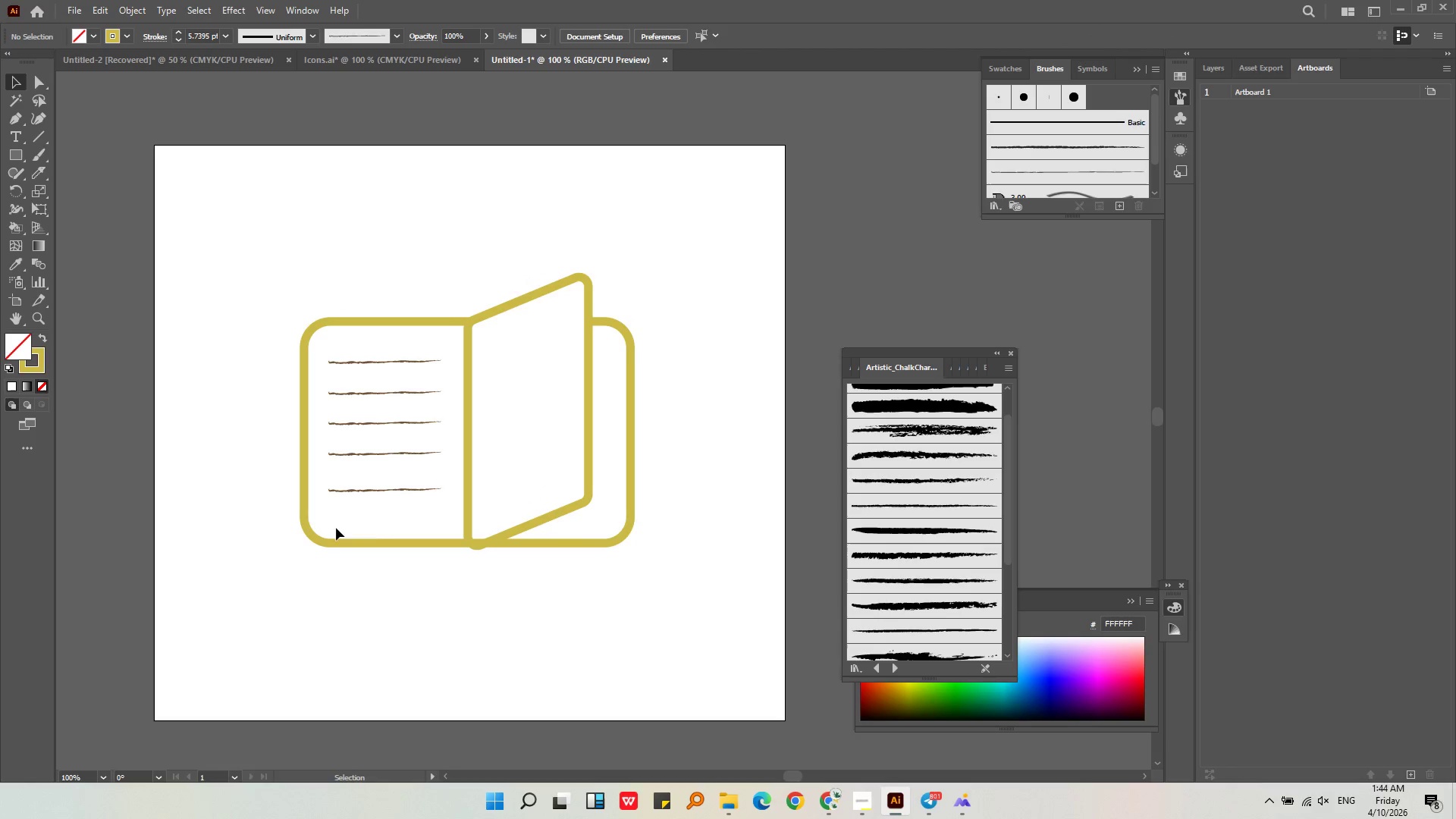 
left_click_drag(start_coordinate=[336, 528], to_coordinate=[275, 492])
 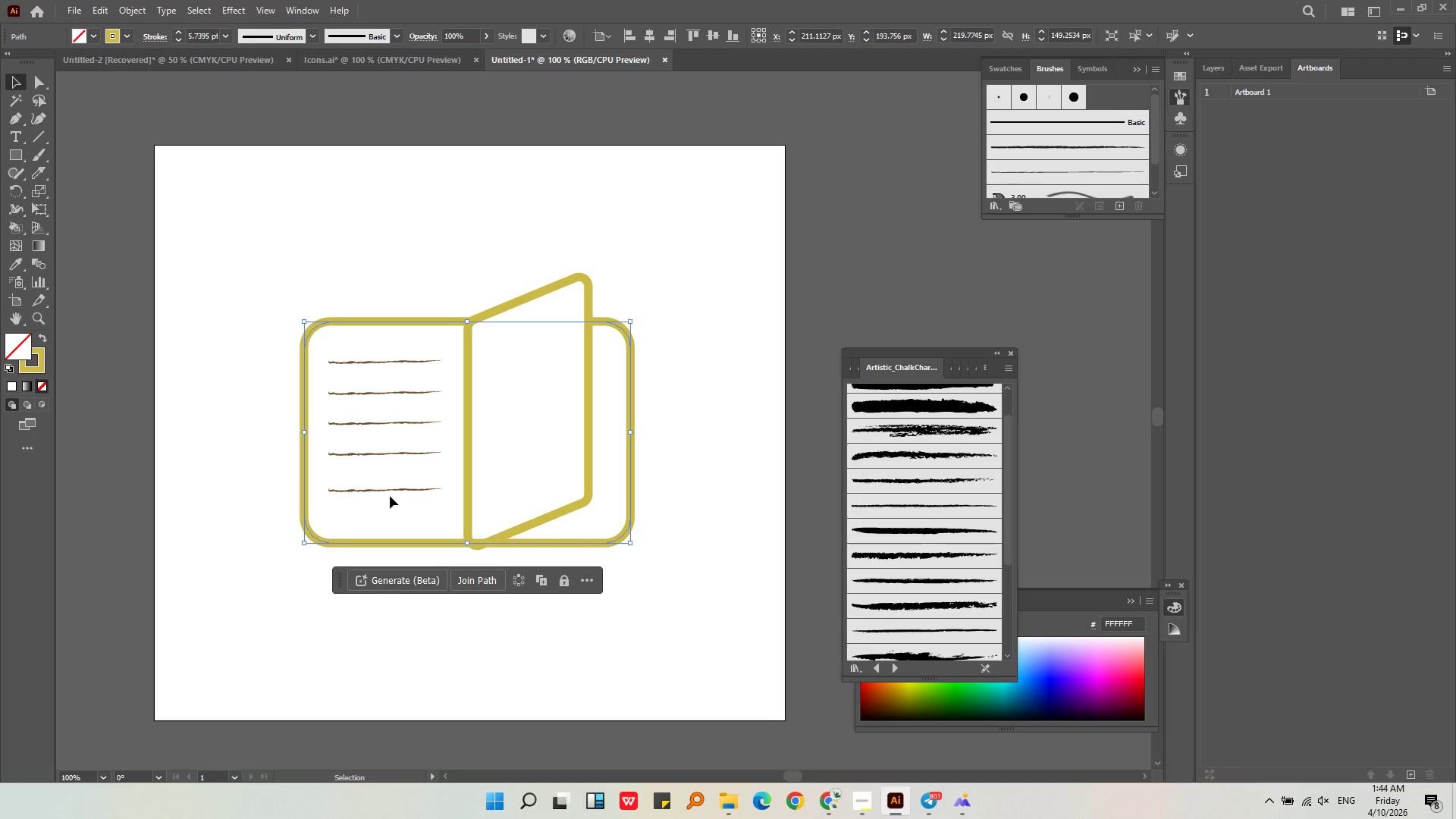 
left_click([410, 521])
 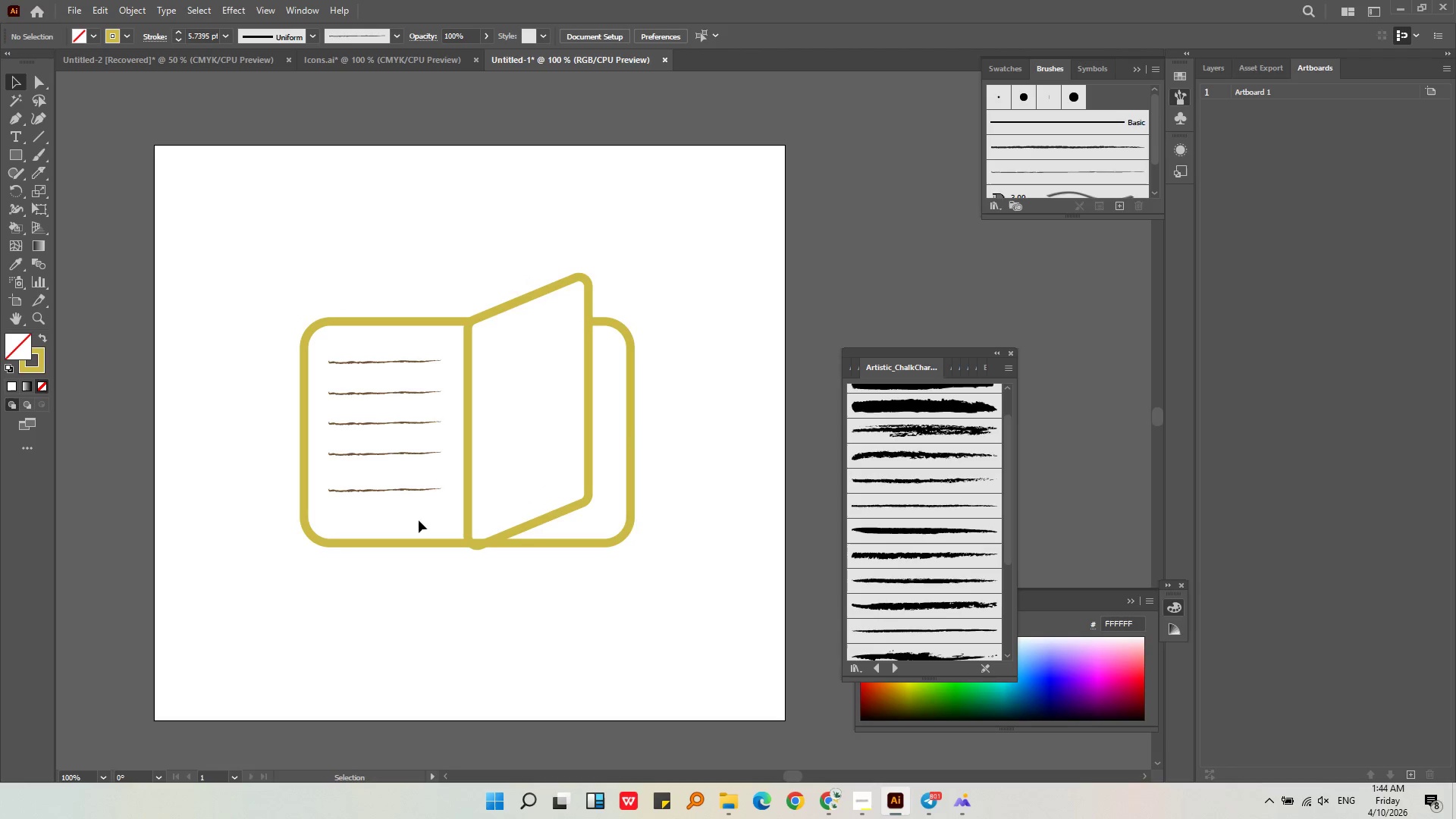 
left_click_drag(start_coordinate=[419, 520], to_coordinate=[355, 362])
 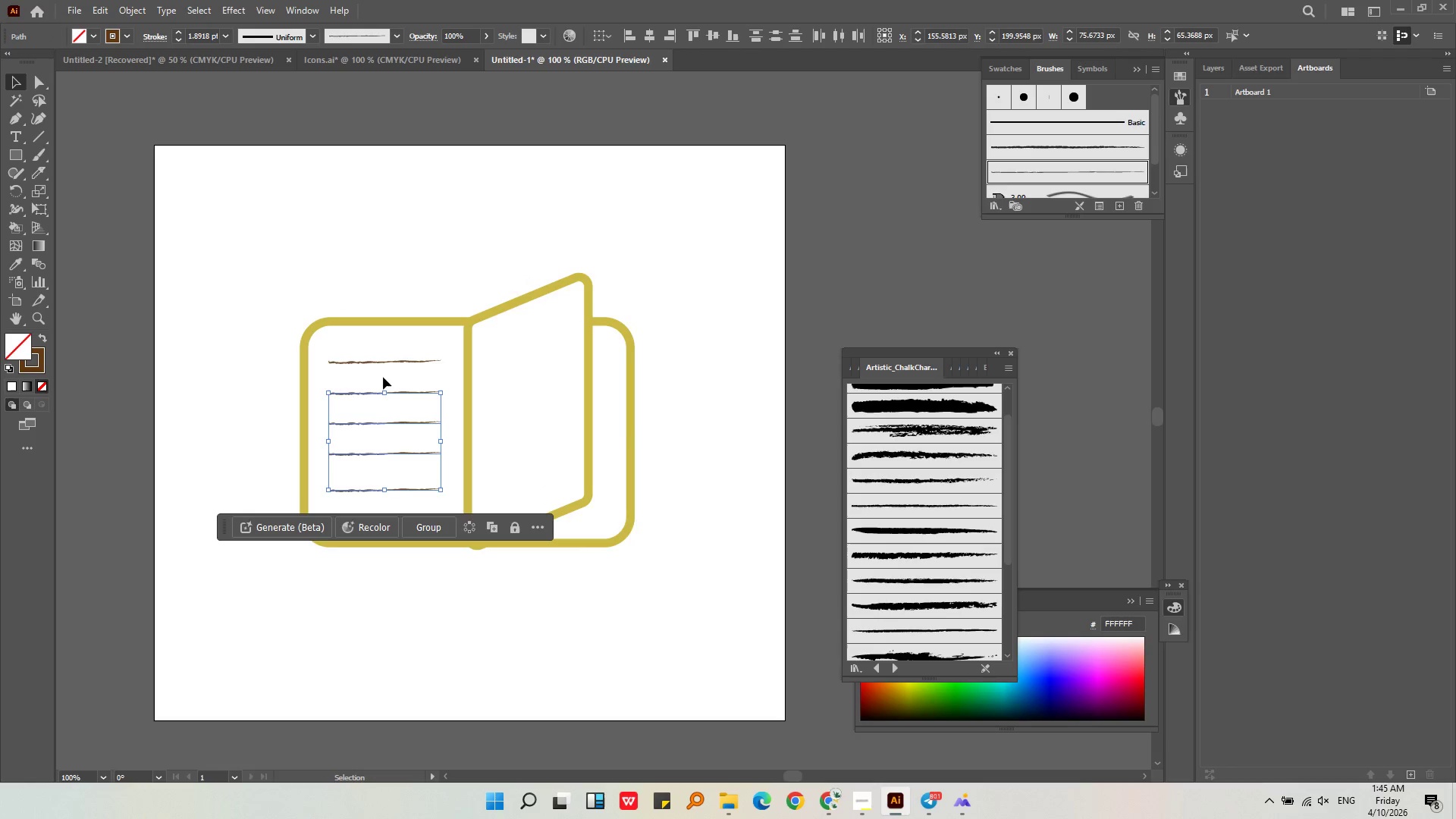 
hold_key(key=ShiftLeft, duration=0.69)
left_click_drag(start_coordinate=[388, 374], to_coordinate=[362, 345])
 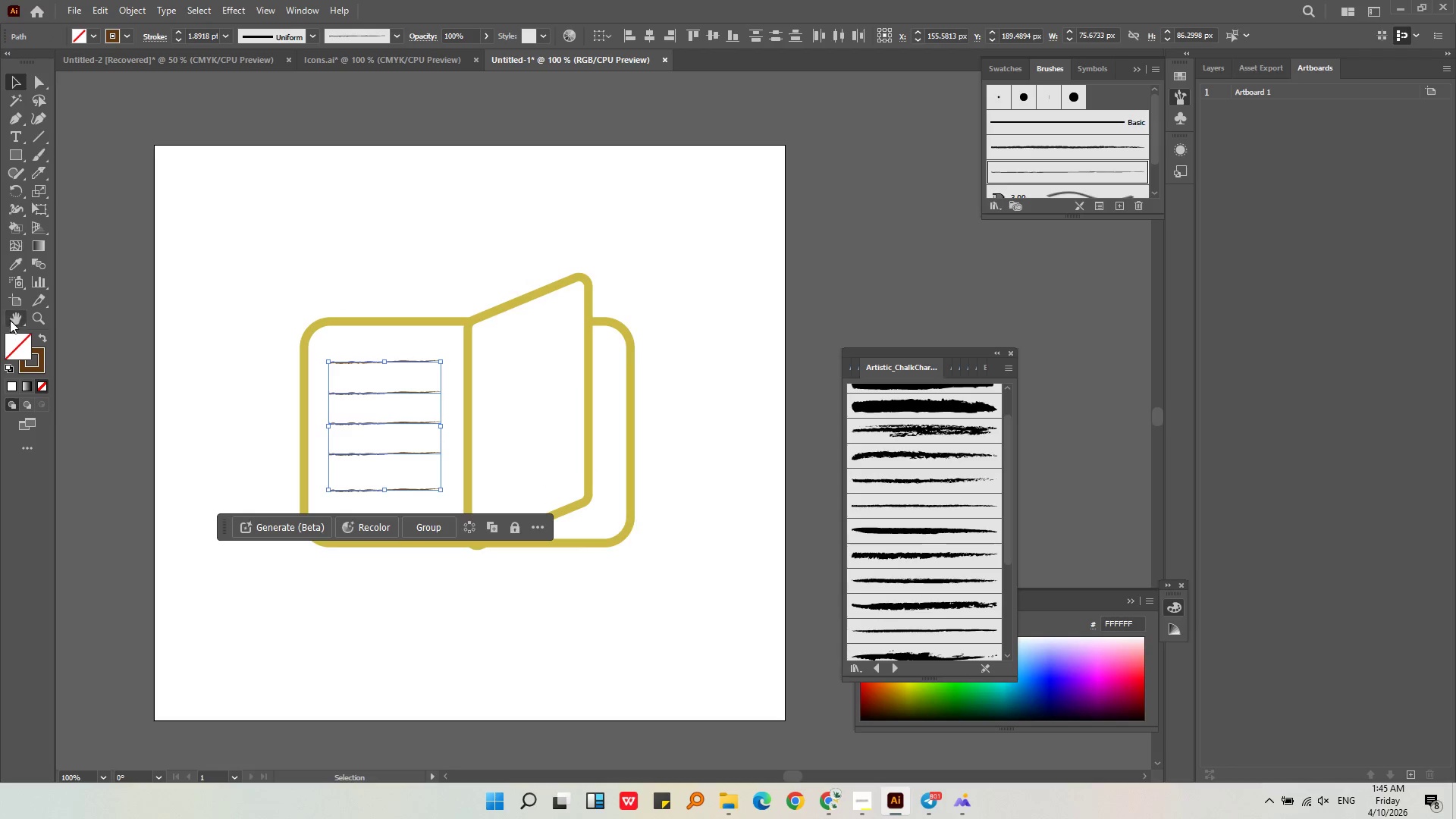 
left_click([12, 267])
 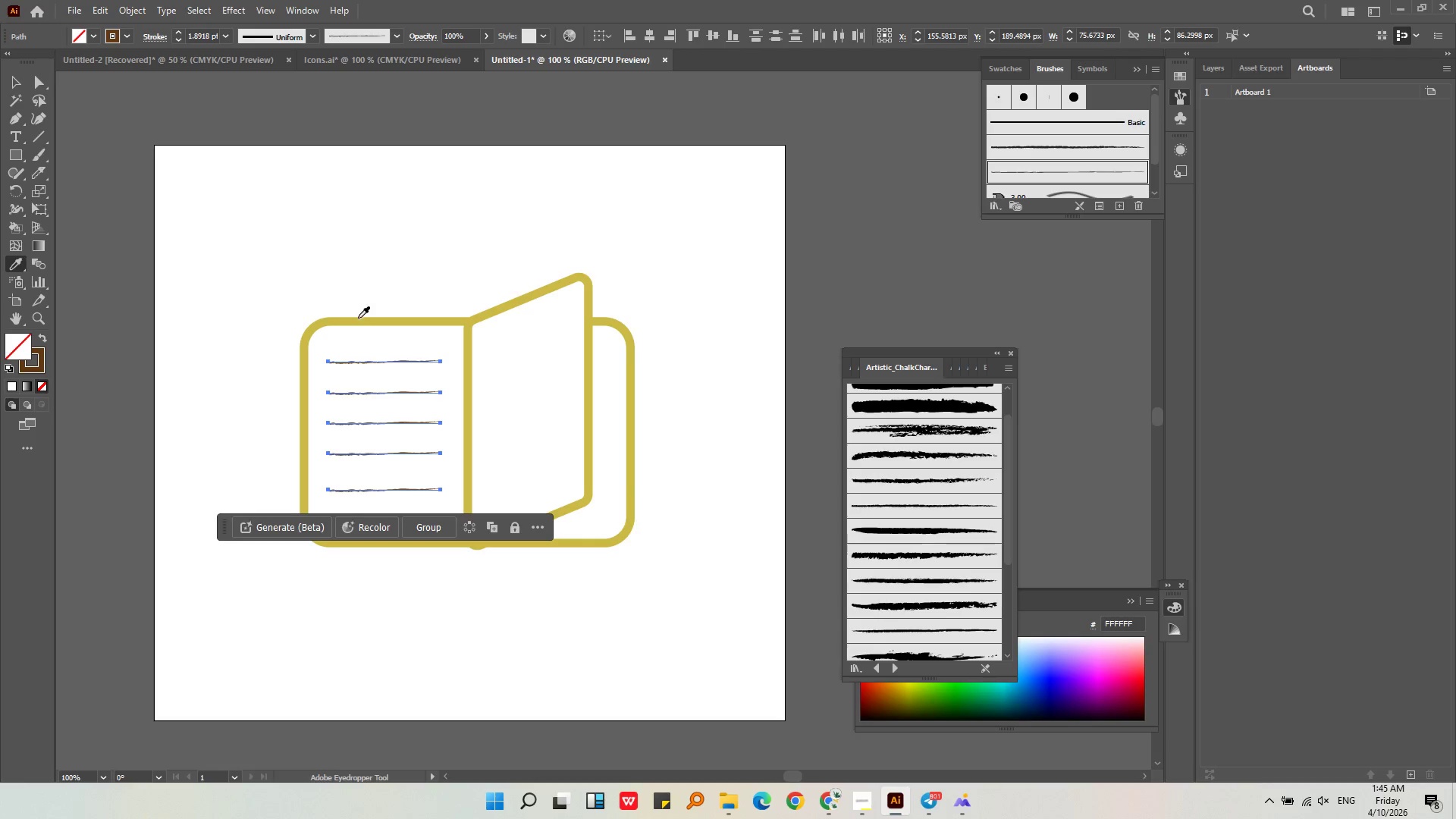 
left_click([358, 320])
 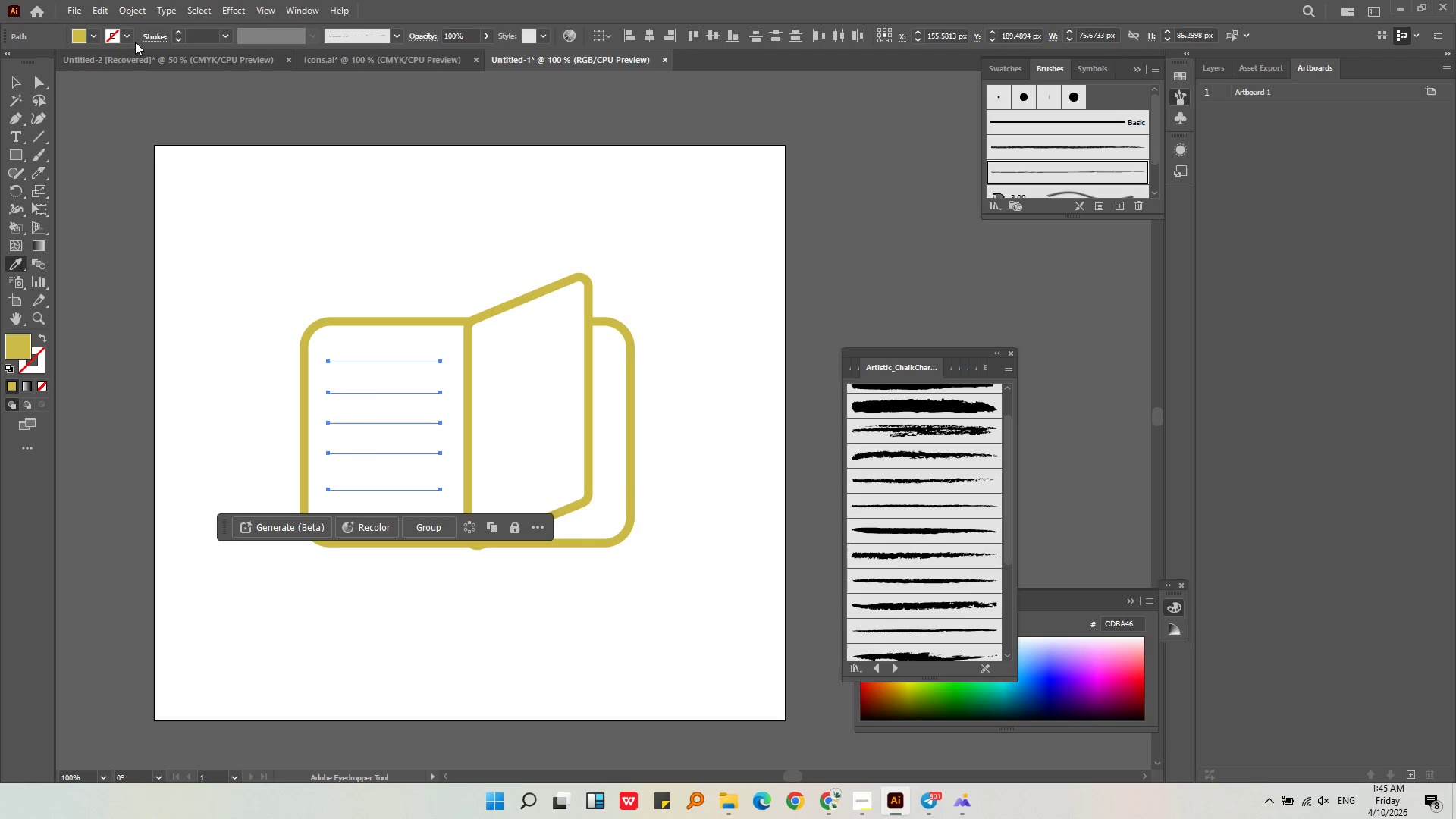 
left_click([125, 36])
 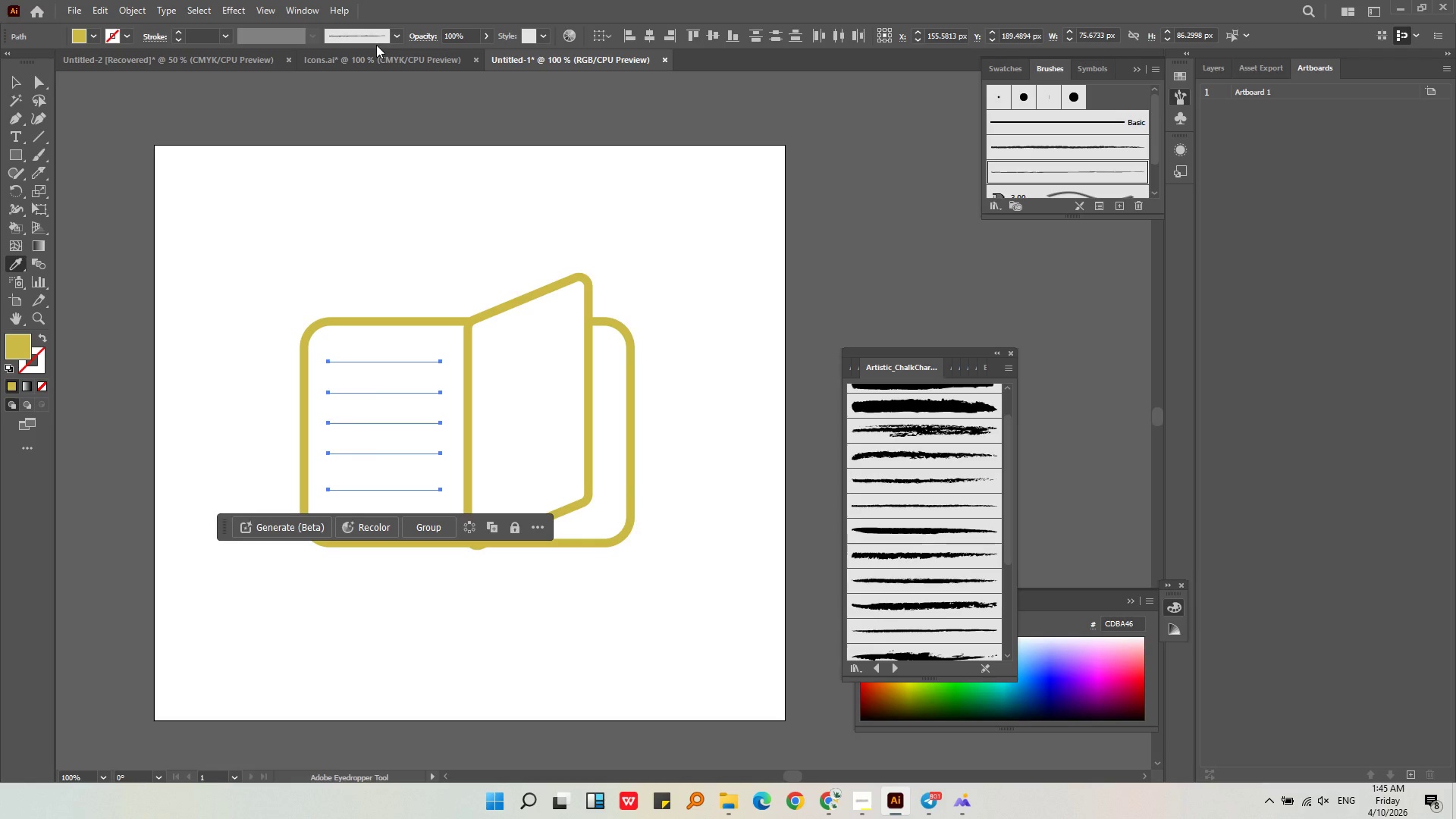 
left_click([393, 37])
 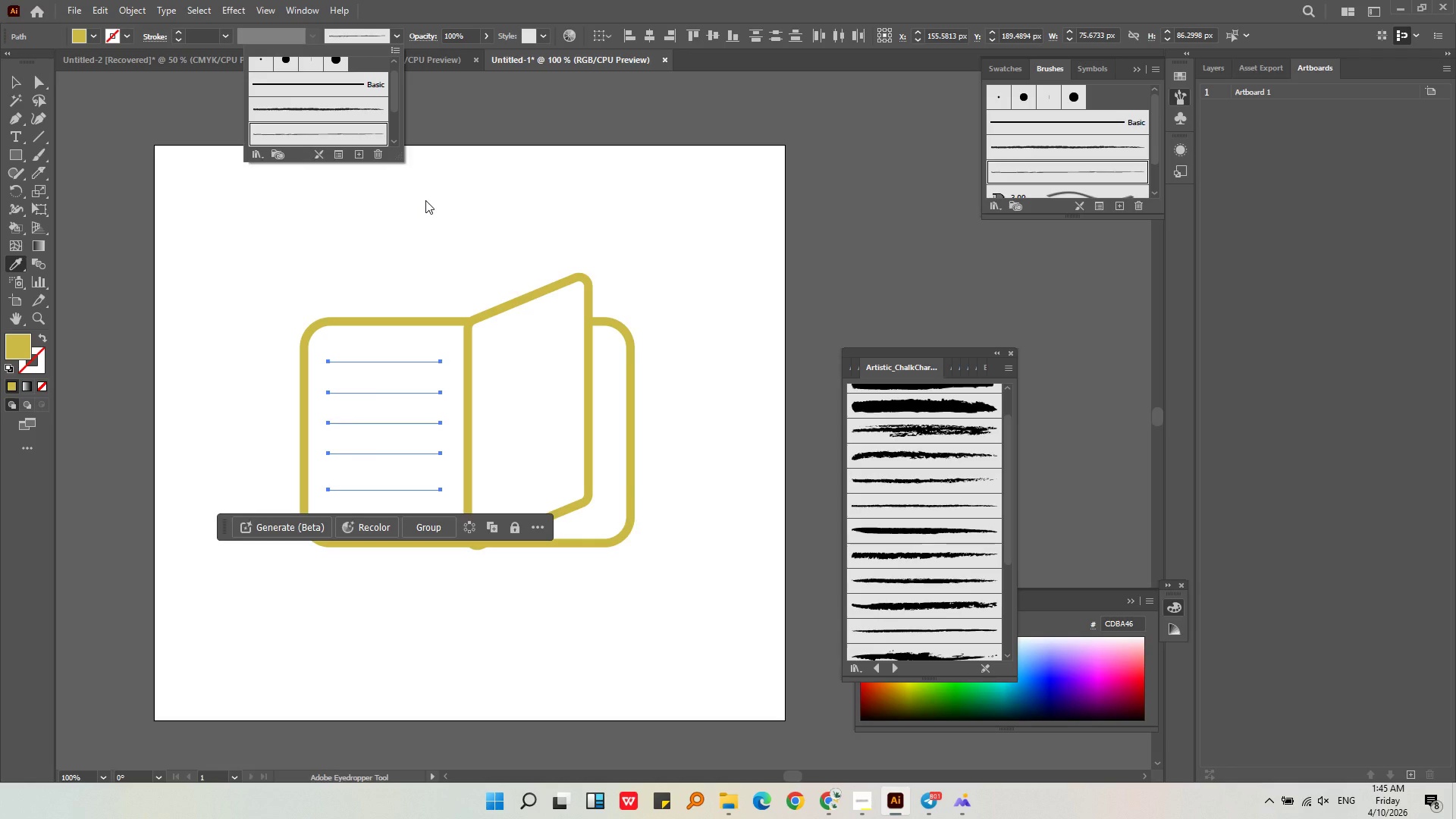 
double_click([425, 201])
 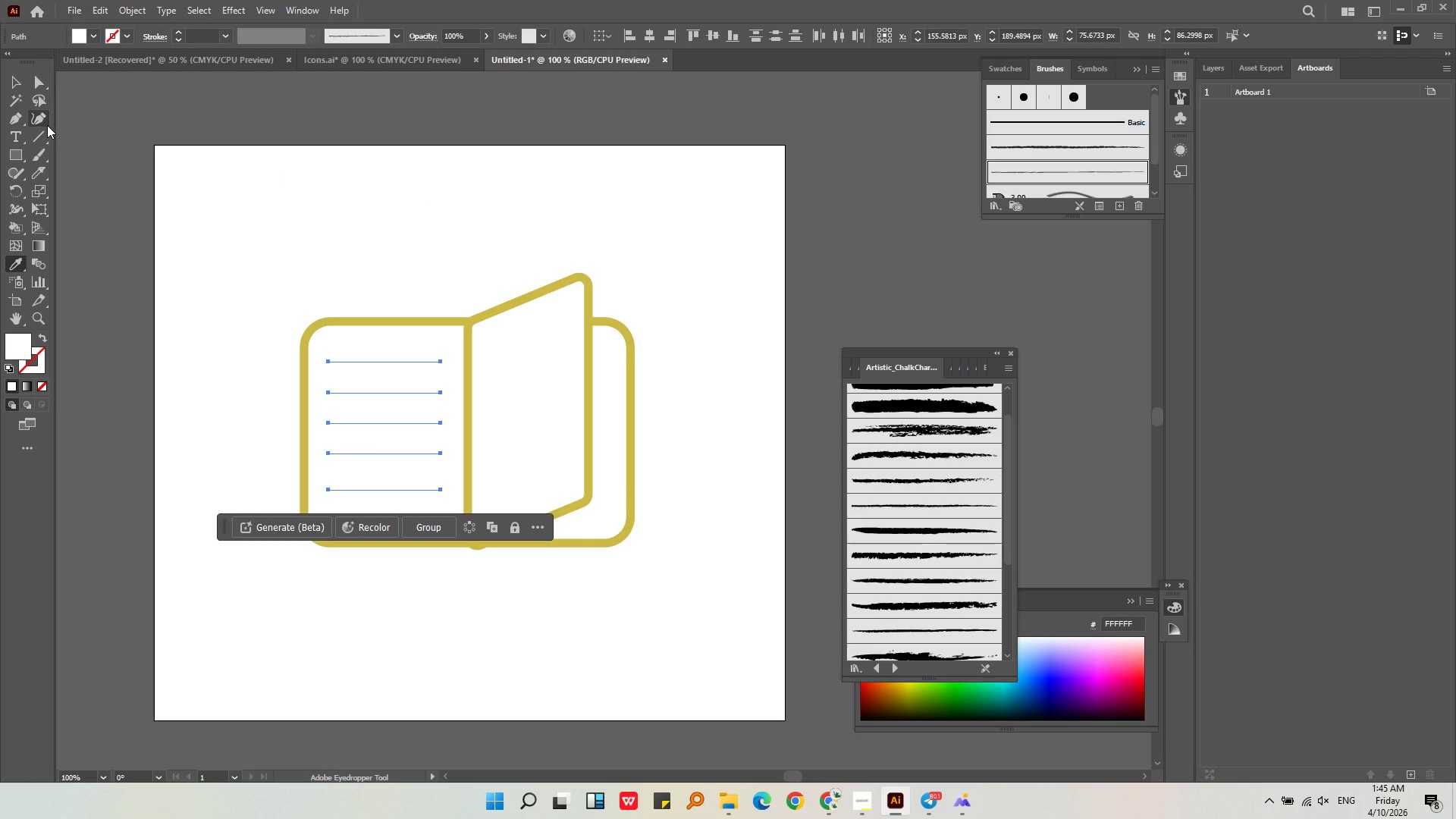 
key(Control+ControlLeft)
 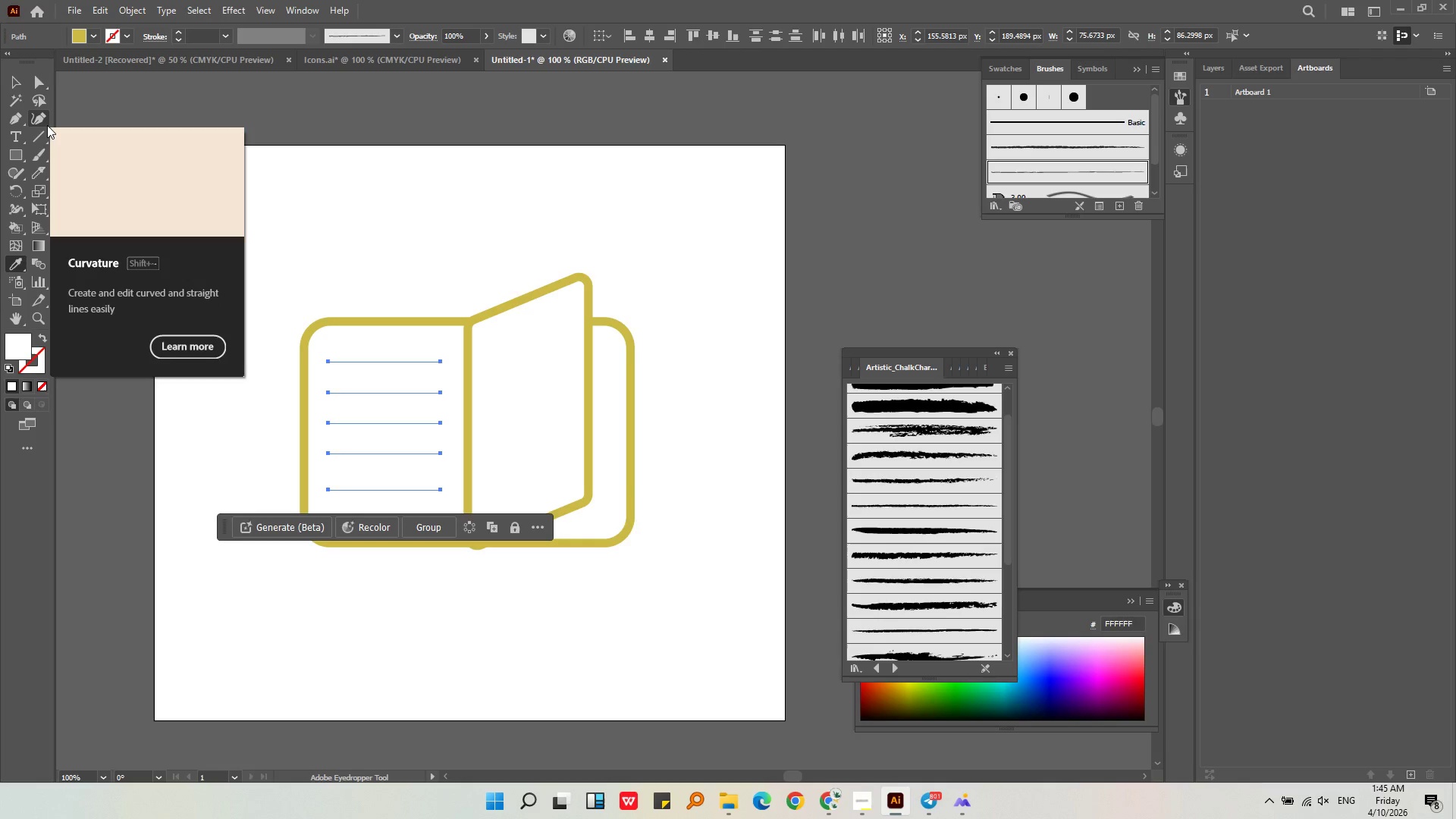 
key(Control+Z)
 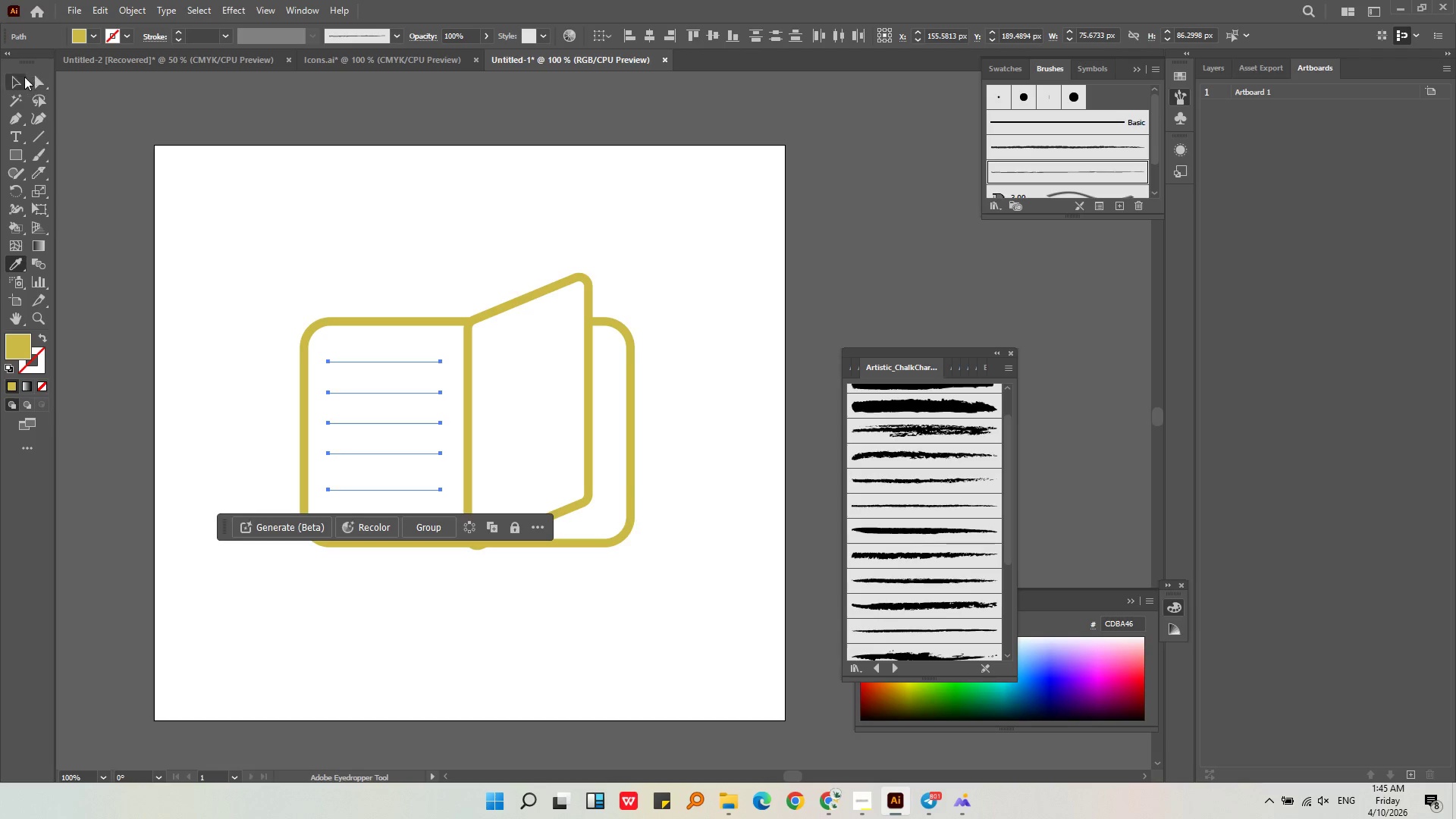 
double_click([283, 174])
 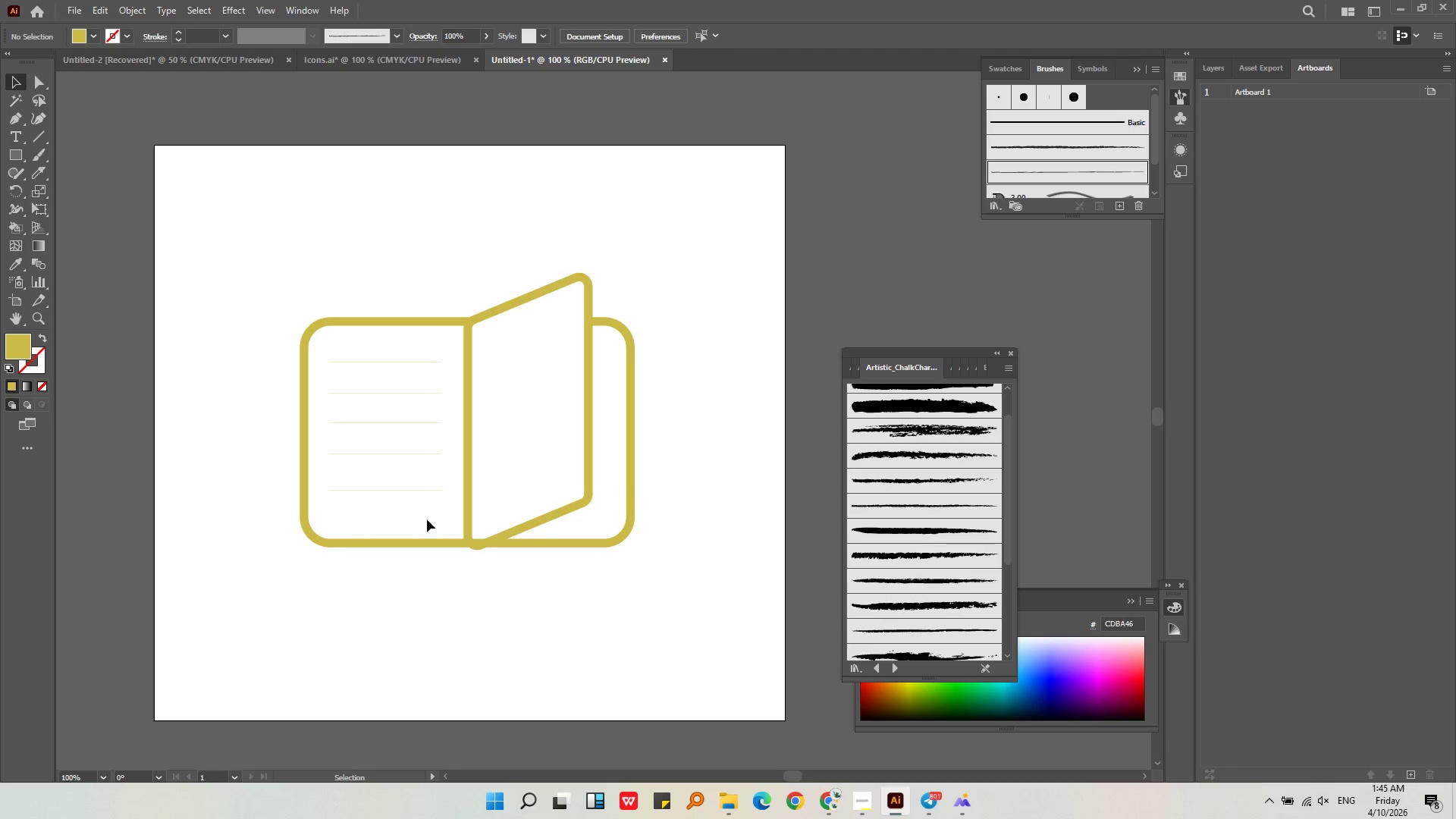 
left_click_drag(start_coordinate=[425, 519], to_coordinate=[371, 350])
 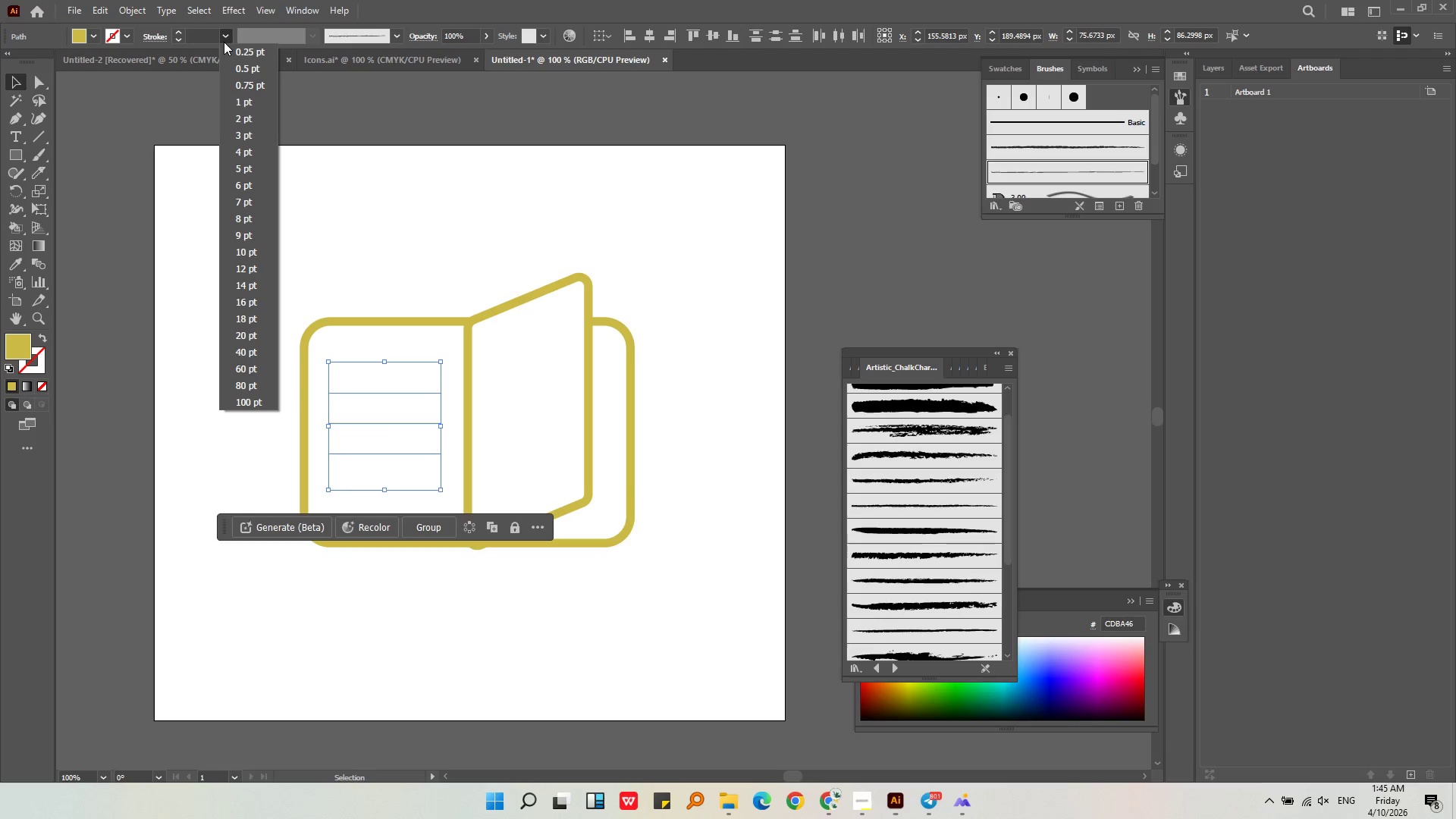 
left_click([248, 107])
 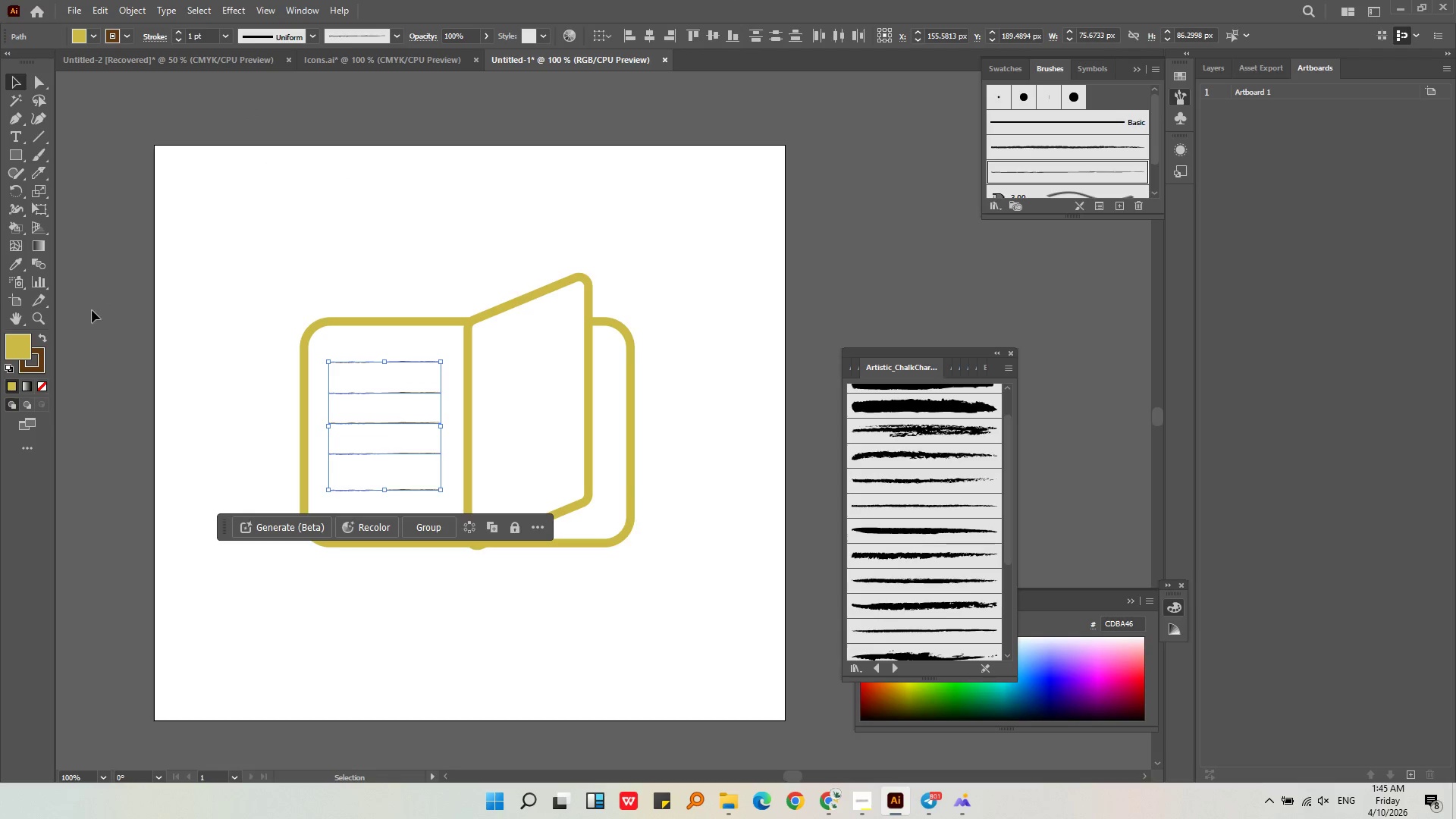 
left_click_drag(start_coordinate=[28, 351], to_coordinate=[42, 365])
 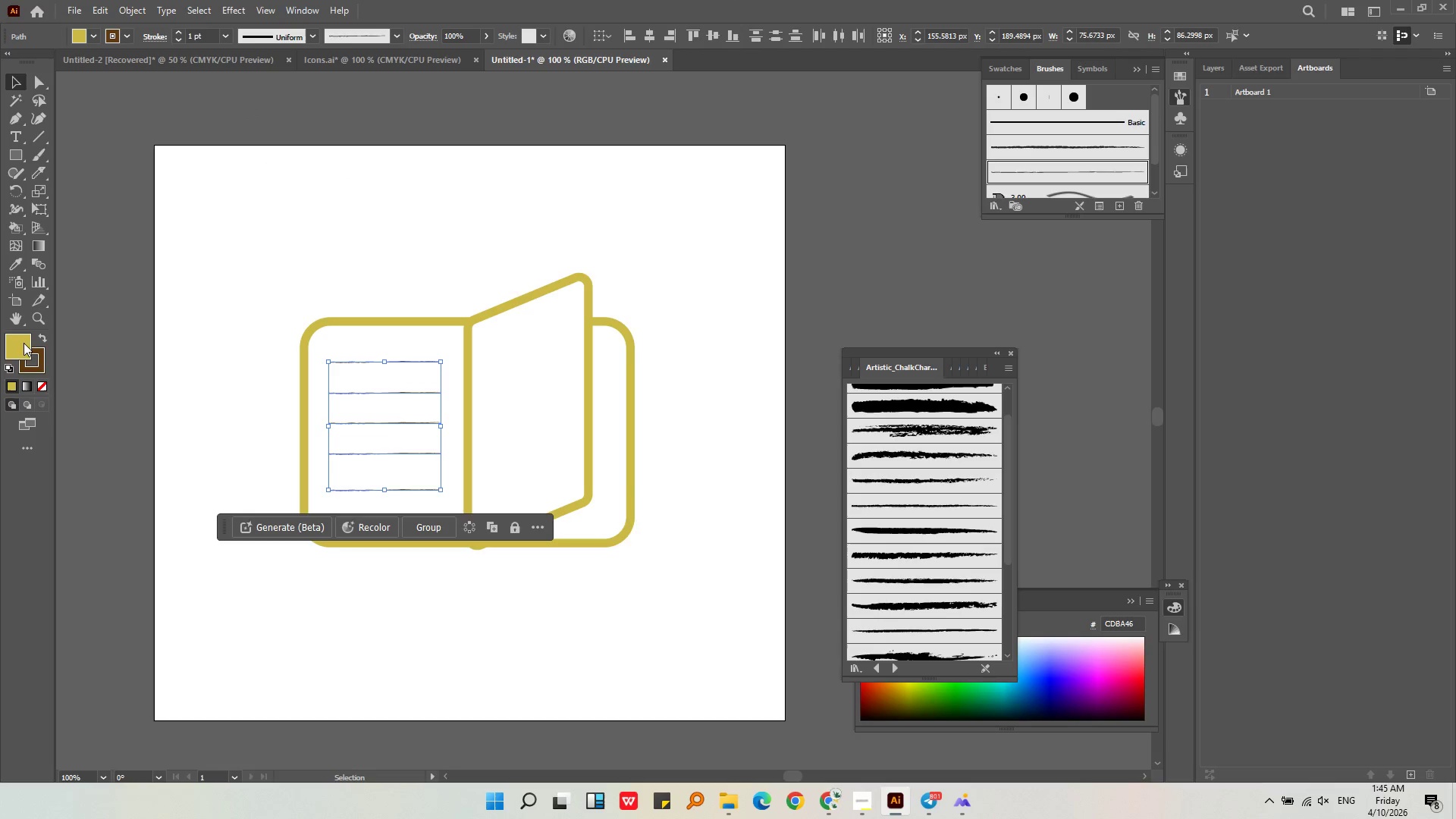 
left_click_drag(start_coordinate=[23, 343], to_coordinate=[33, 368])
 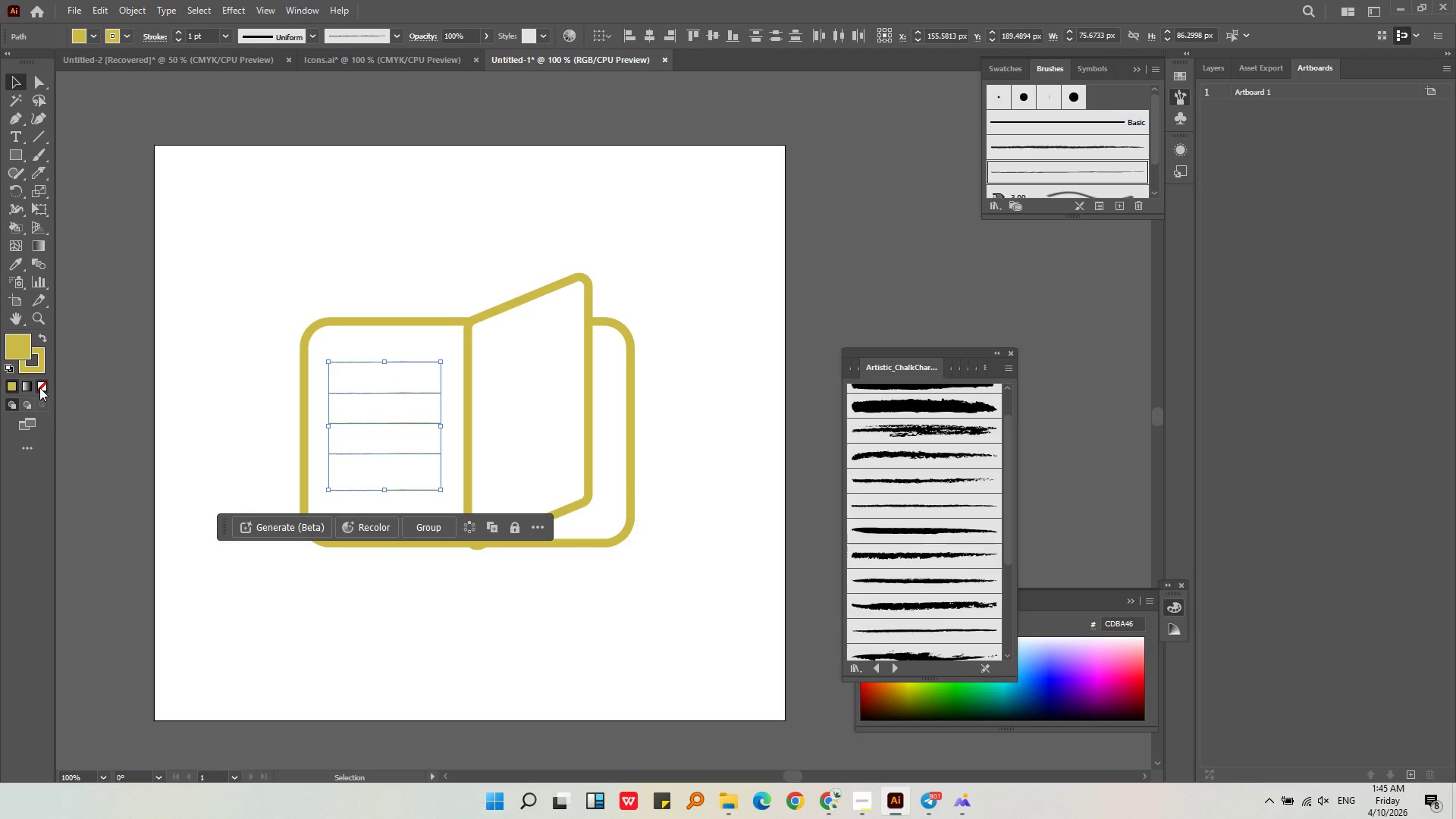 
double_click([40, 388])
 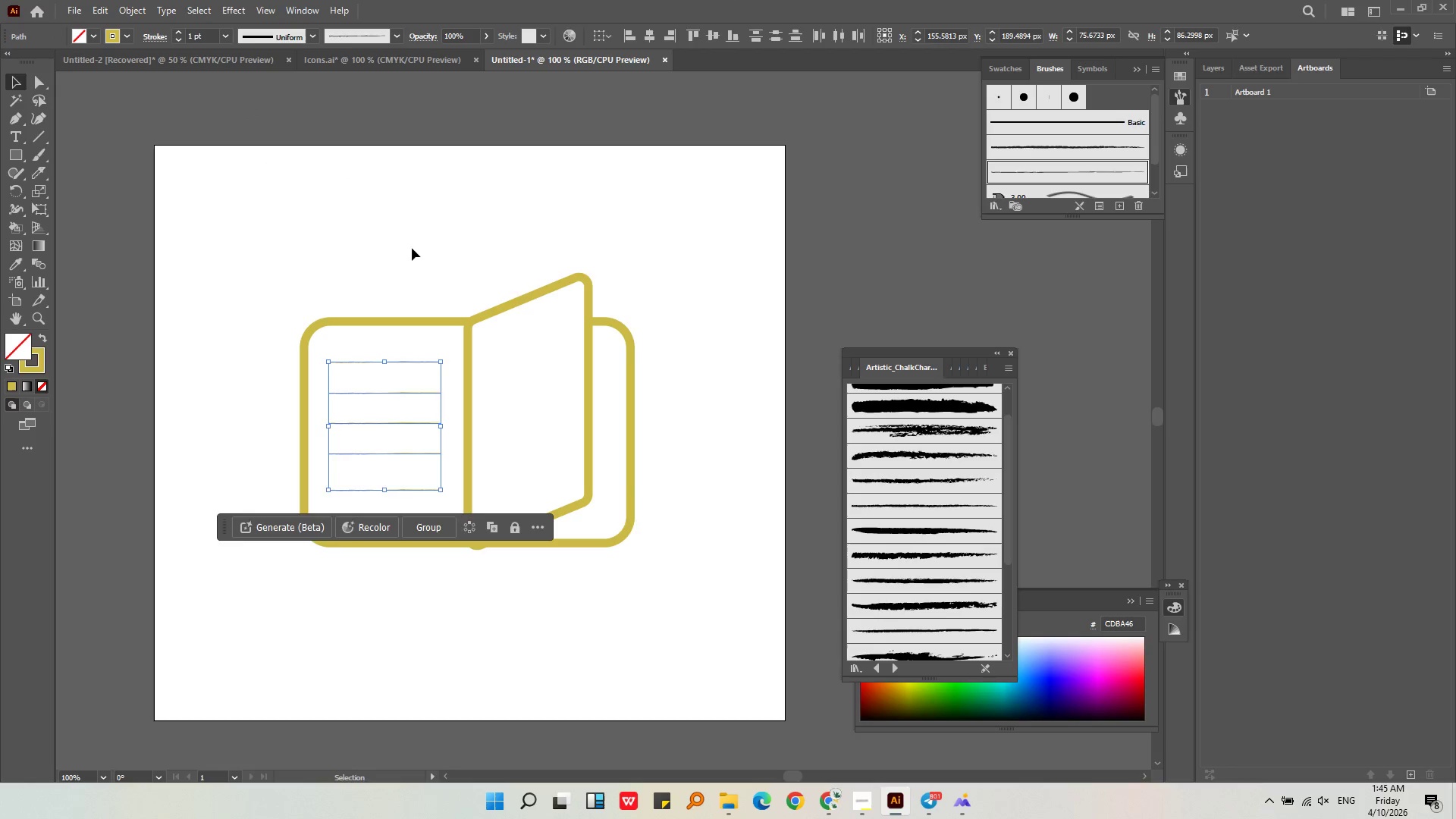 
triple_click([416, 236])
 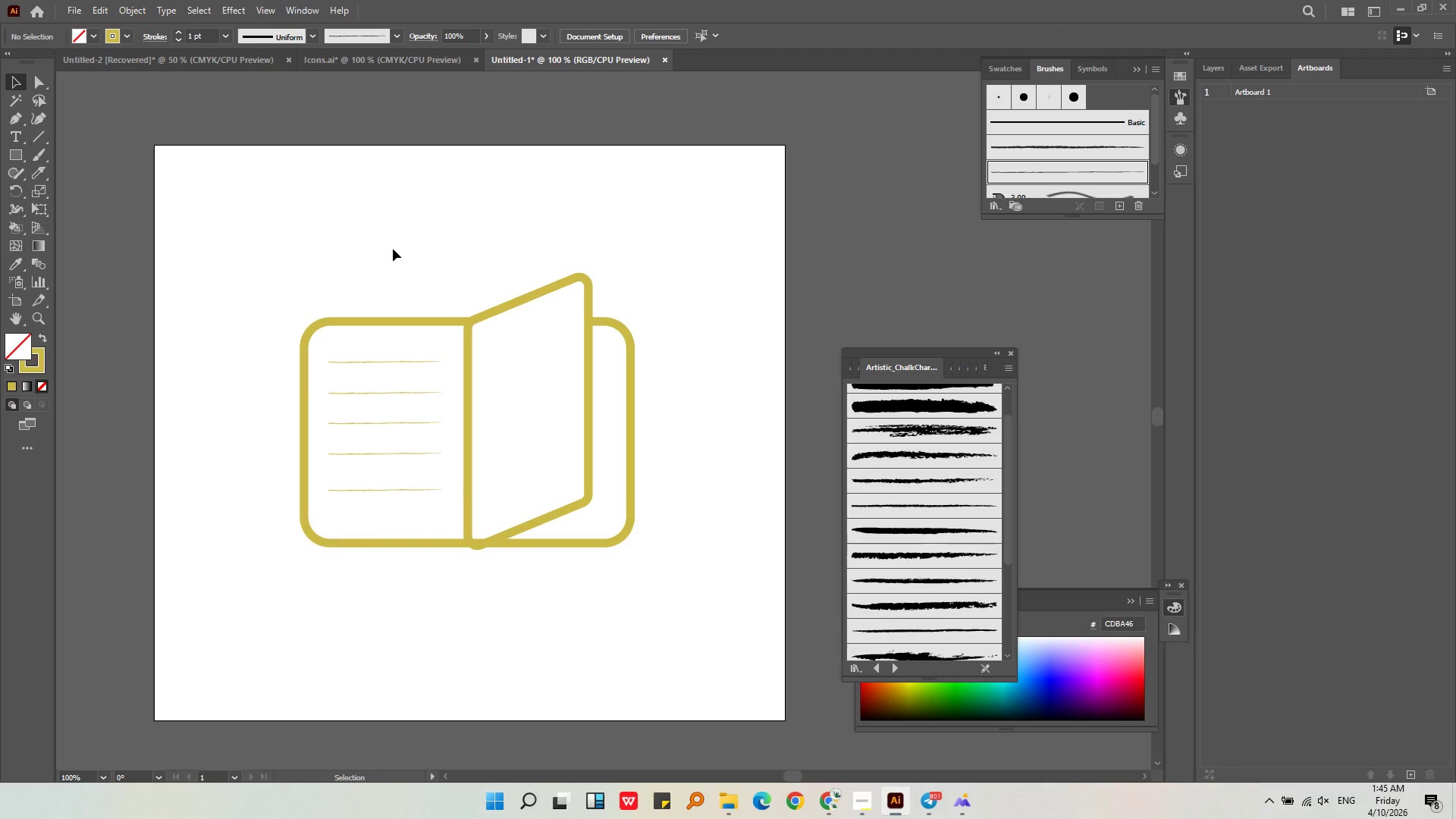 
triple_click([393, 249])
 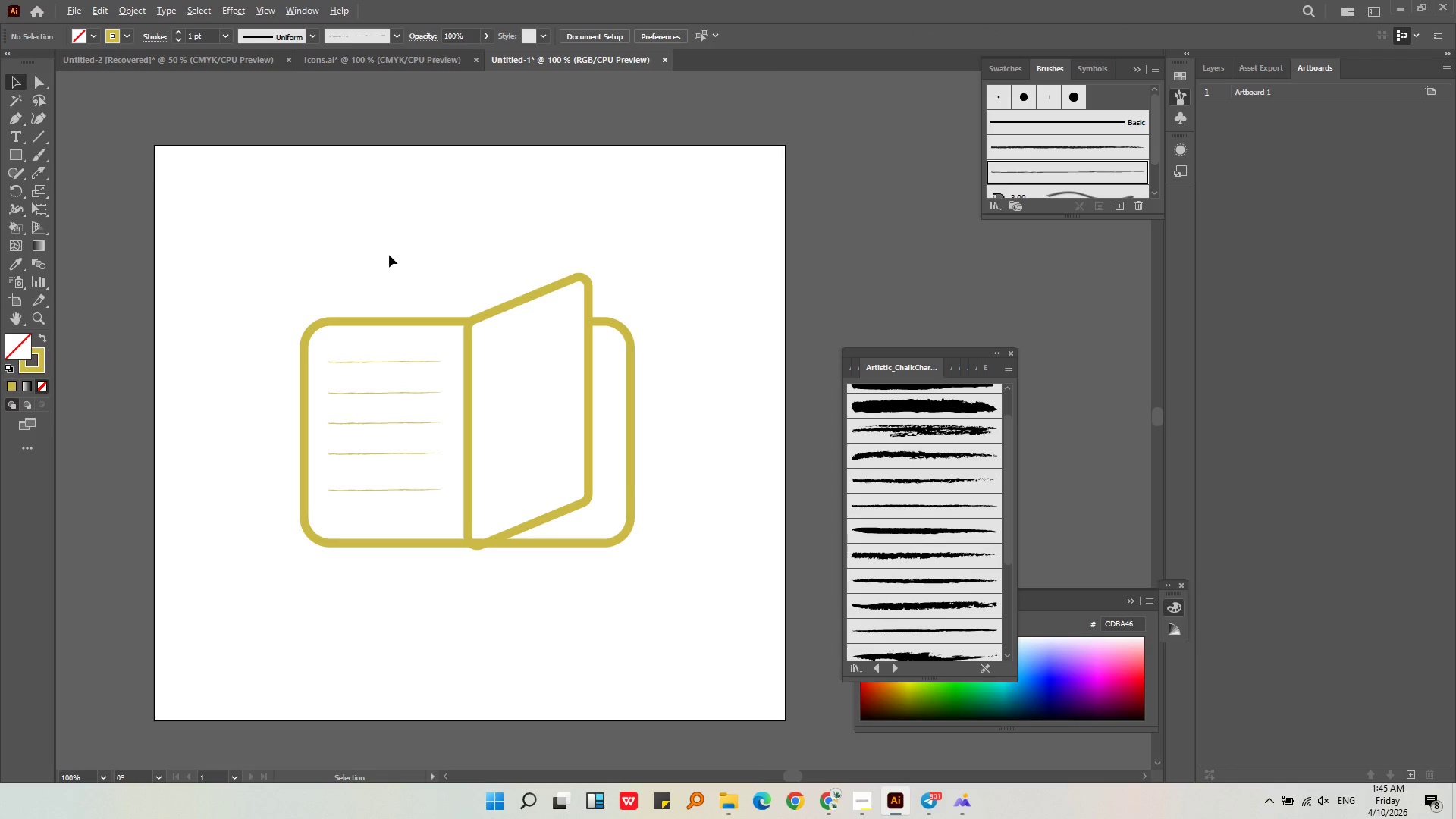 
key(Alt+AltLeft)
 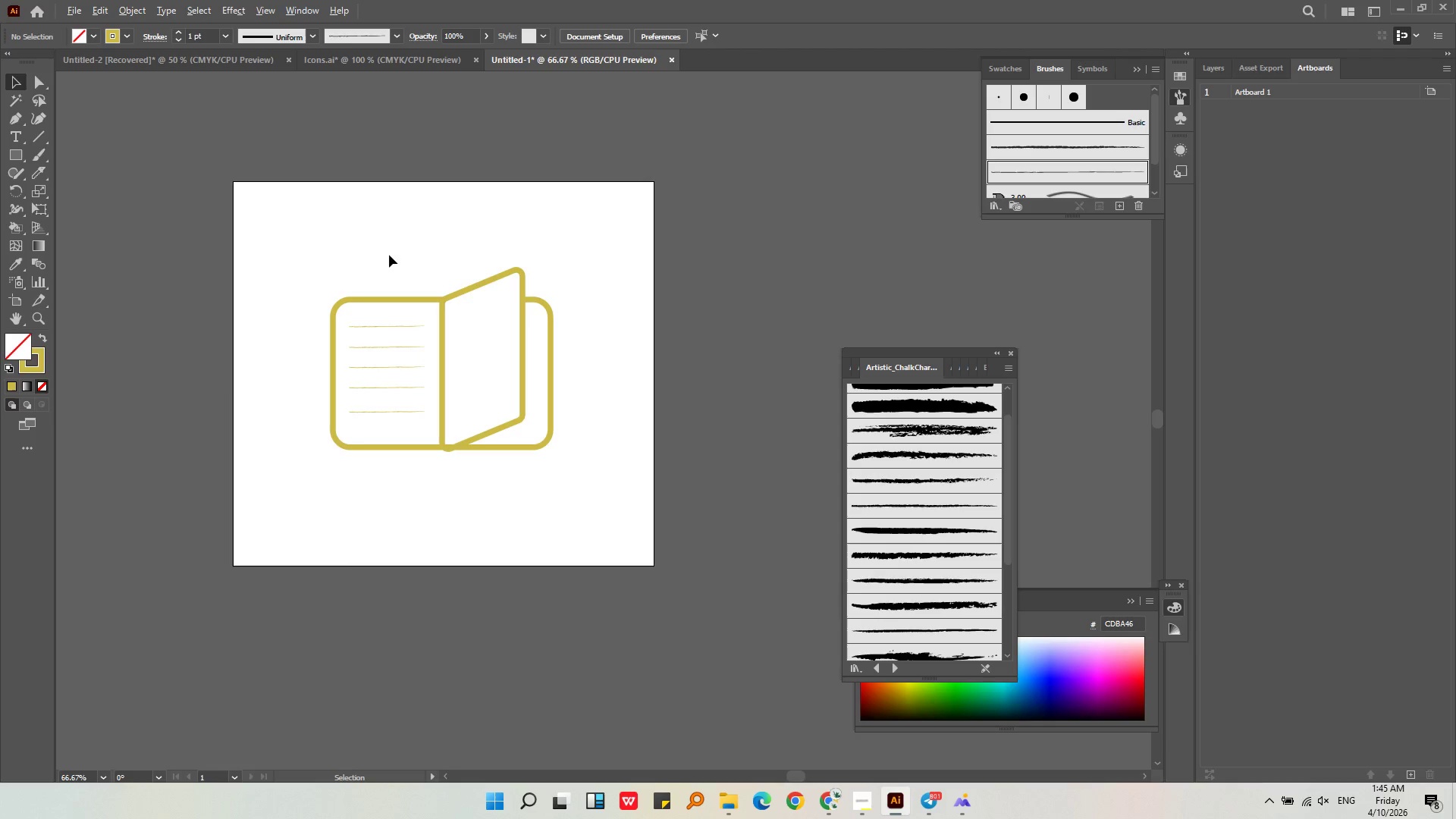 
scroll: coordinate [389, 255], scroll_direction: down, amount: 1.0
 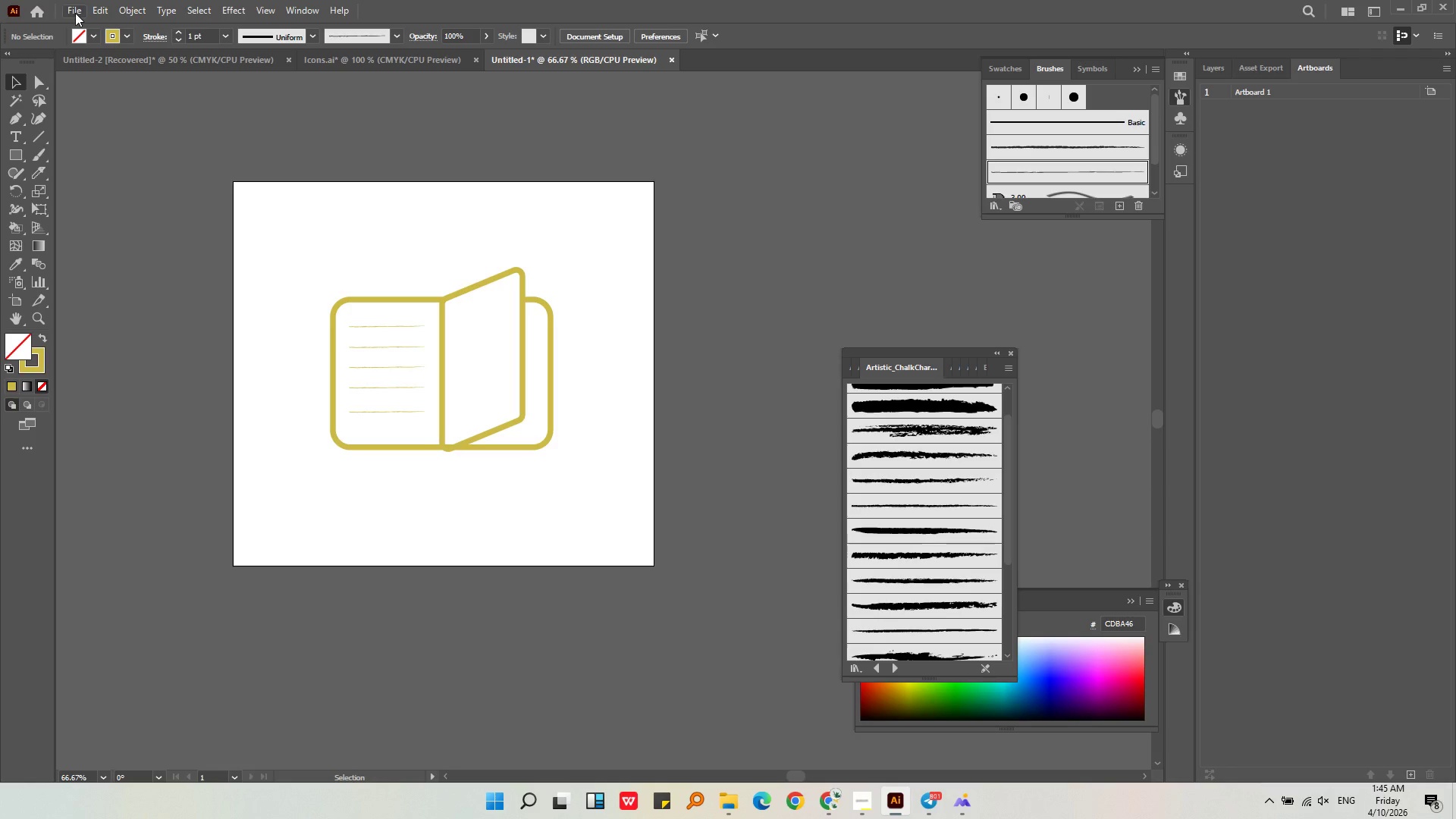 
key(Alt+AltLeft)
 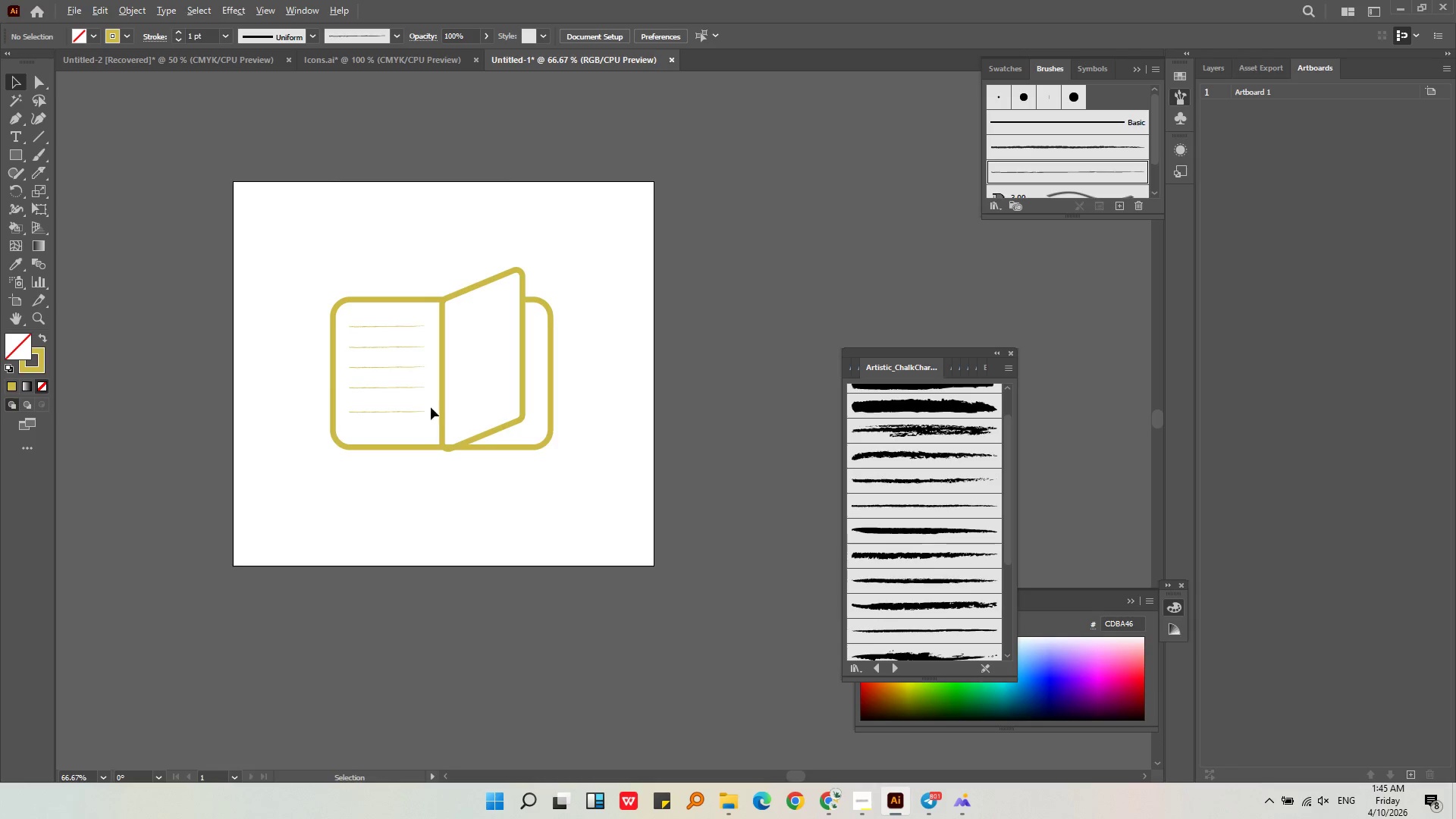 
scroll: coordinate [458, 426], scroll_direction: up, amount: 3.0
 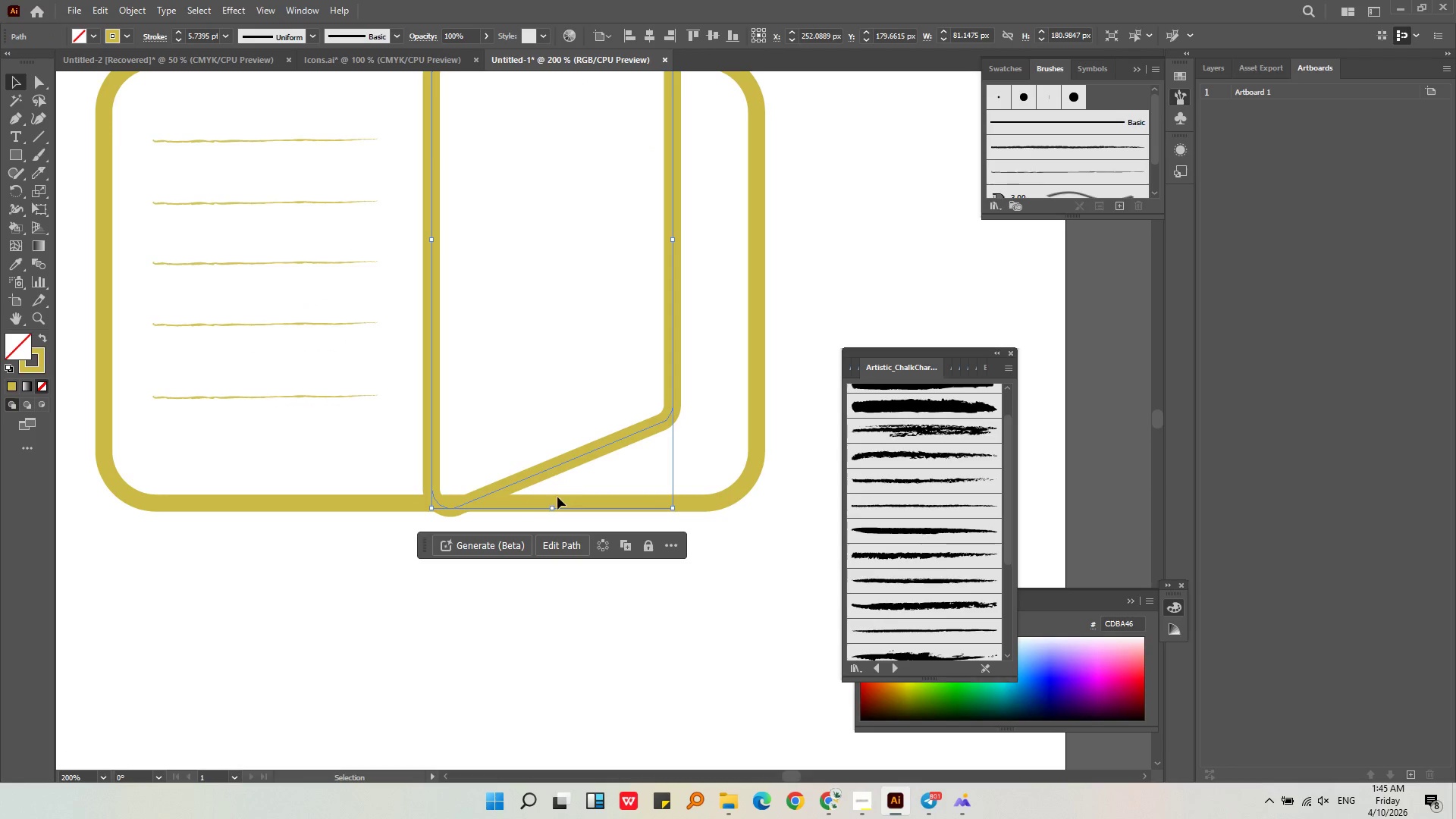 
left_click_drag(start_coordinate=[552, 506], to_coordinate=[552, 502])
 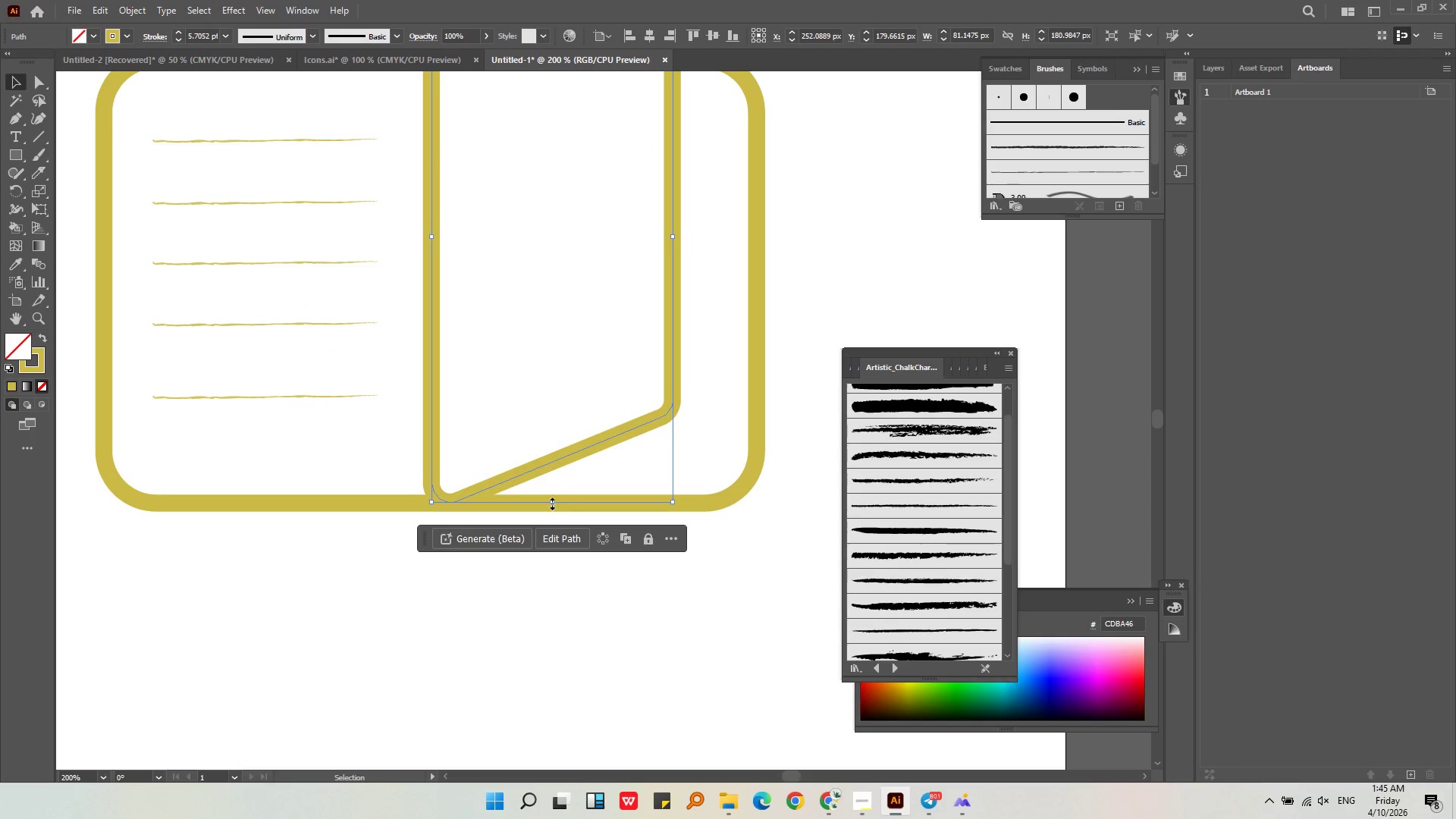 
hold_key(key=AltLeft, duration=0.47)
scroll: coordinate [497, 475], scroll_direction: down, amount: 2.0
 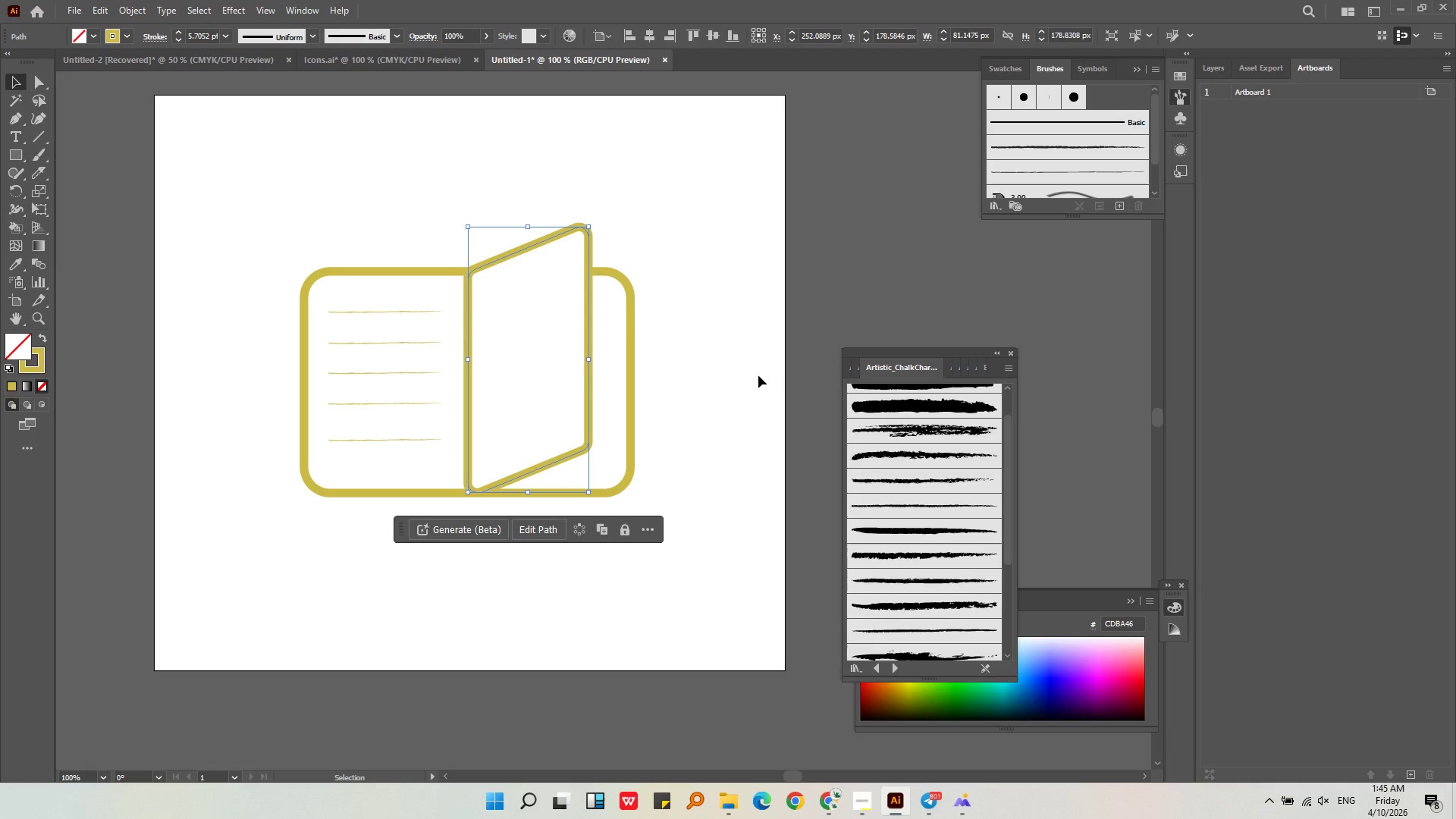 
left_click([757, 369])
 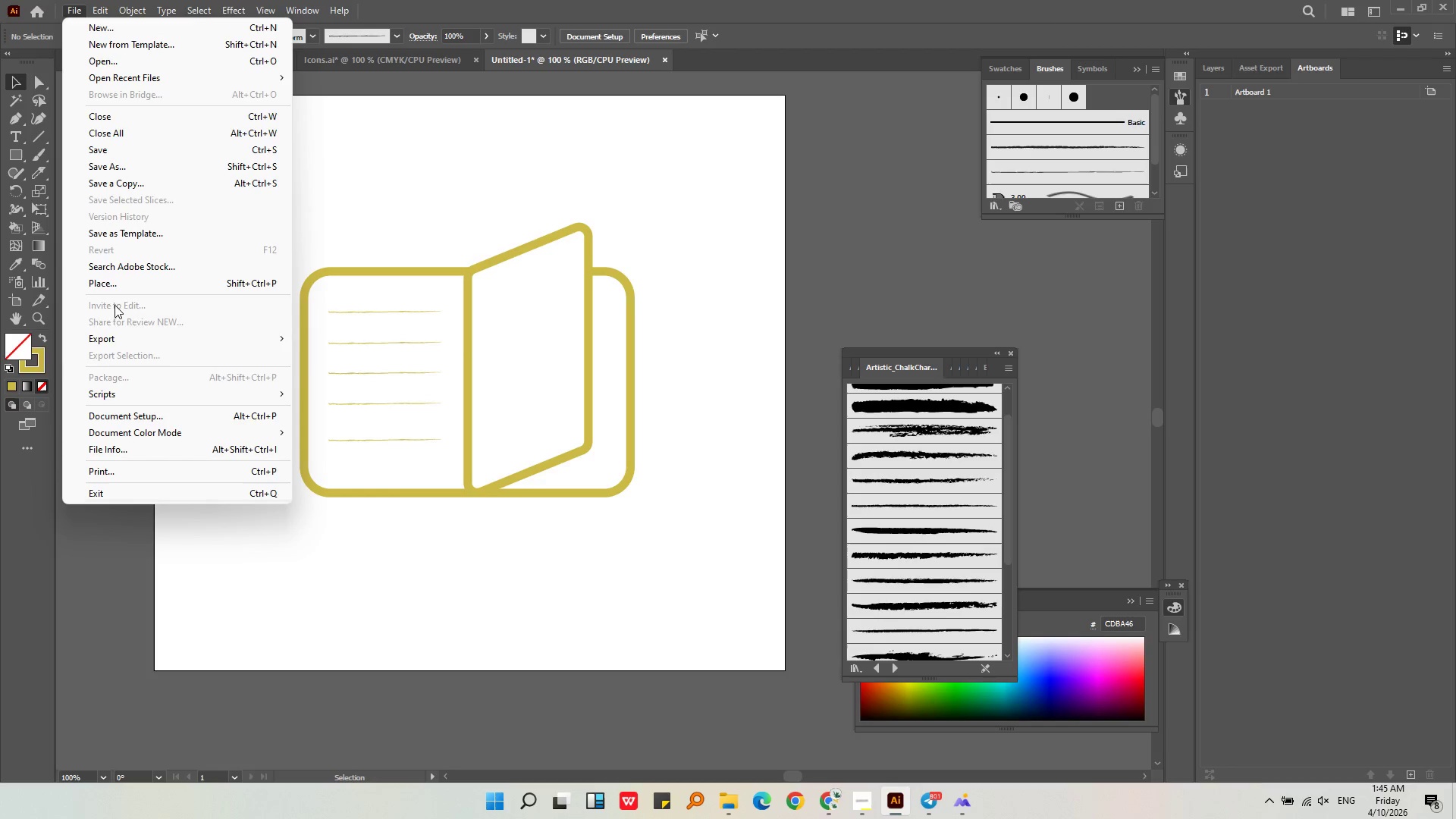 
left_click([108, 339])
 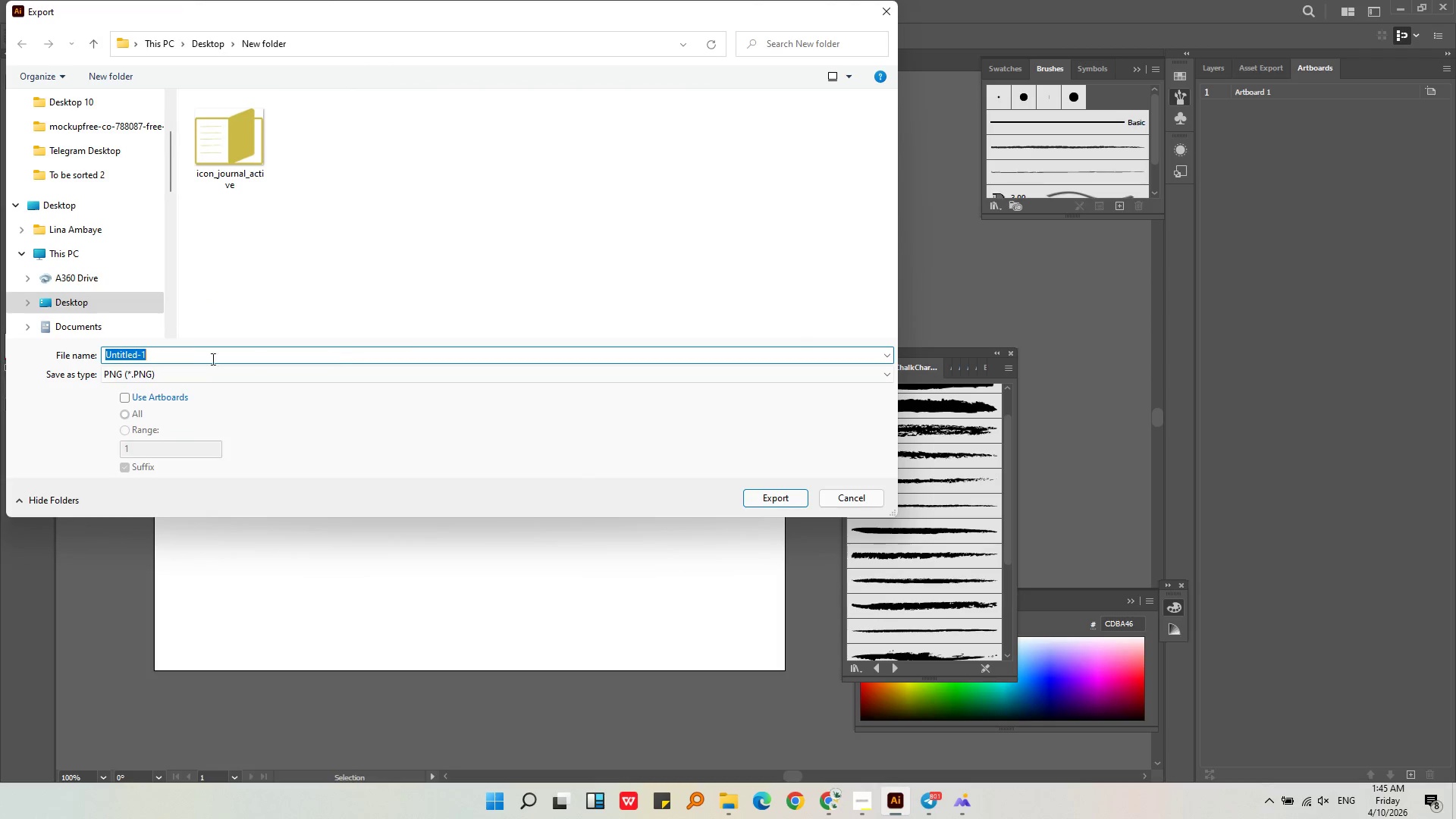 
key(Control+V)
 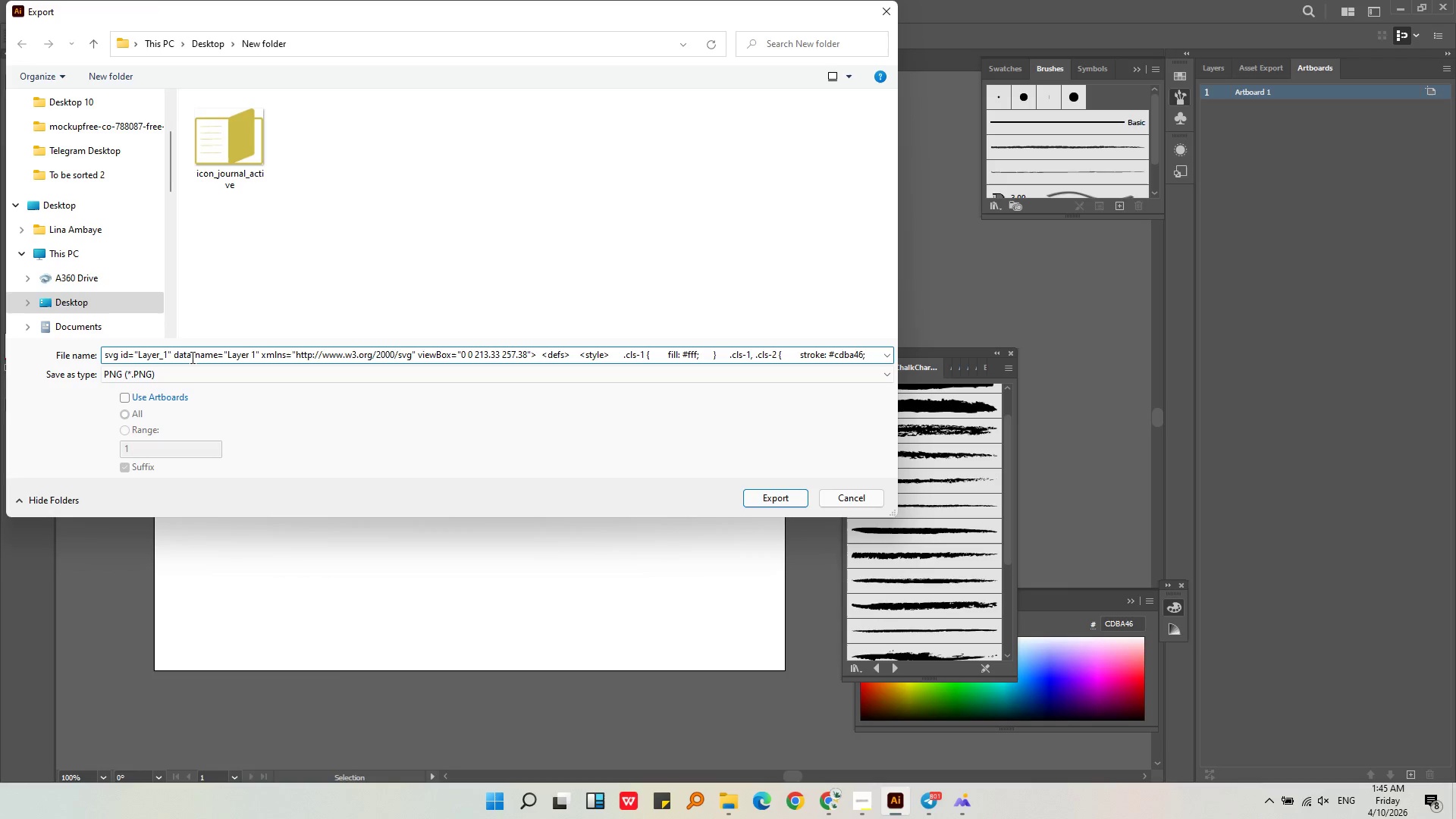 
key(Control+Z)
 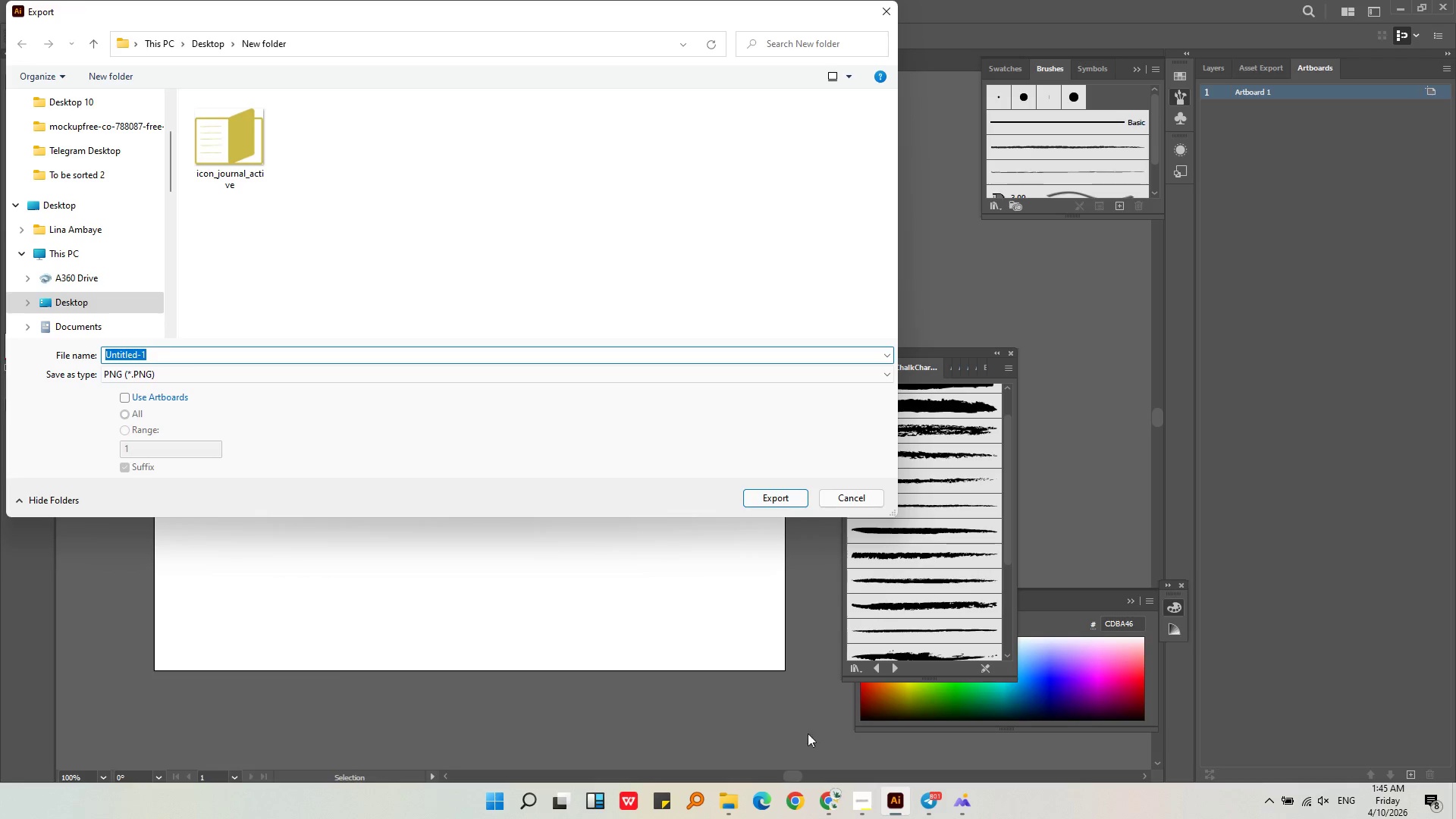 
left_click([728, 800])
 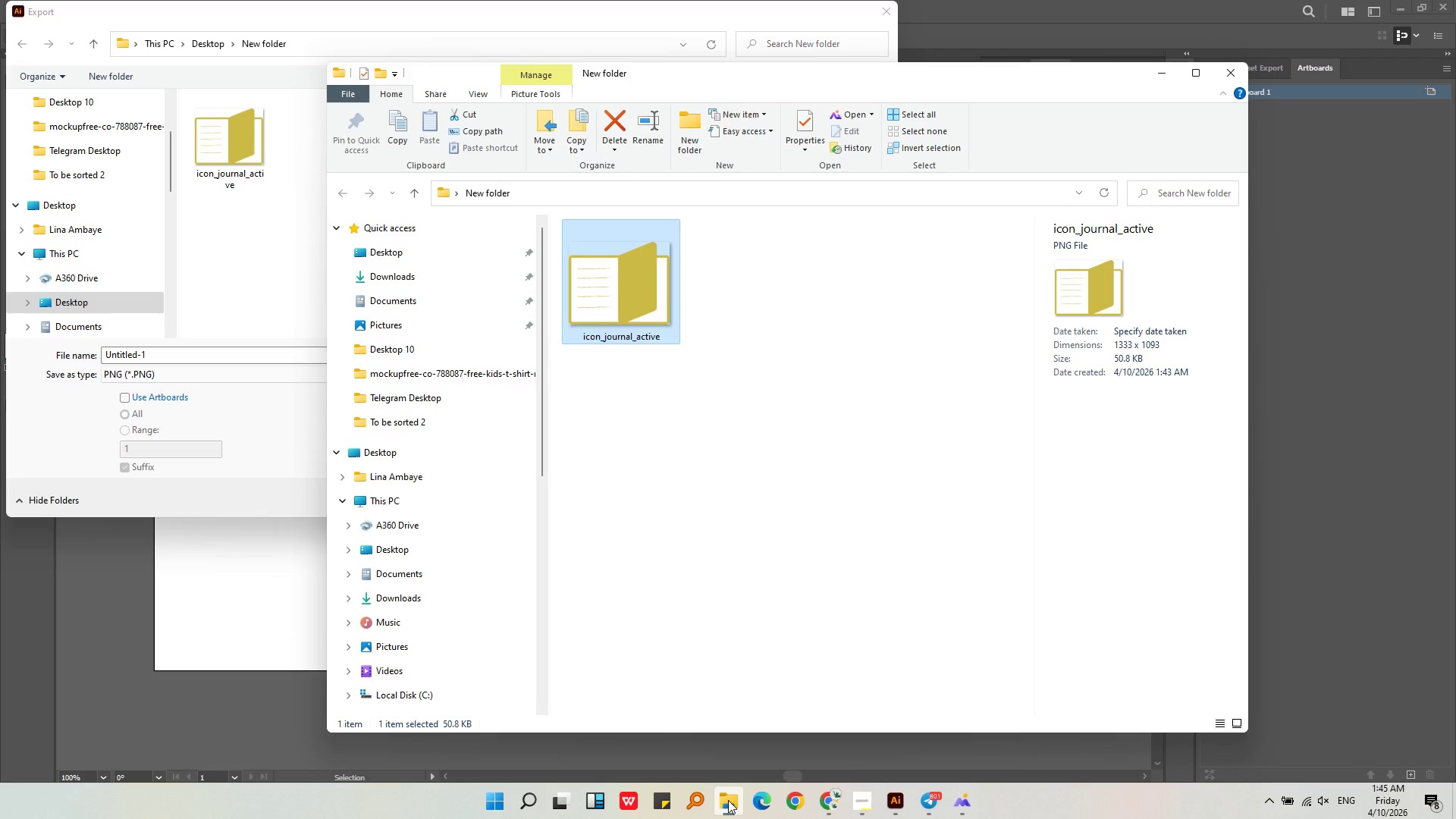 
left_click([728, 800])
 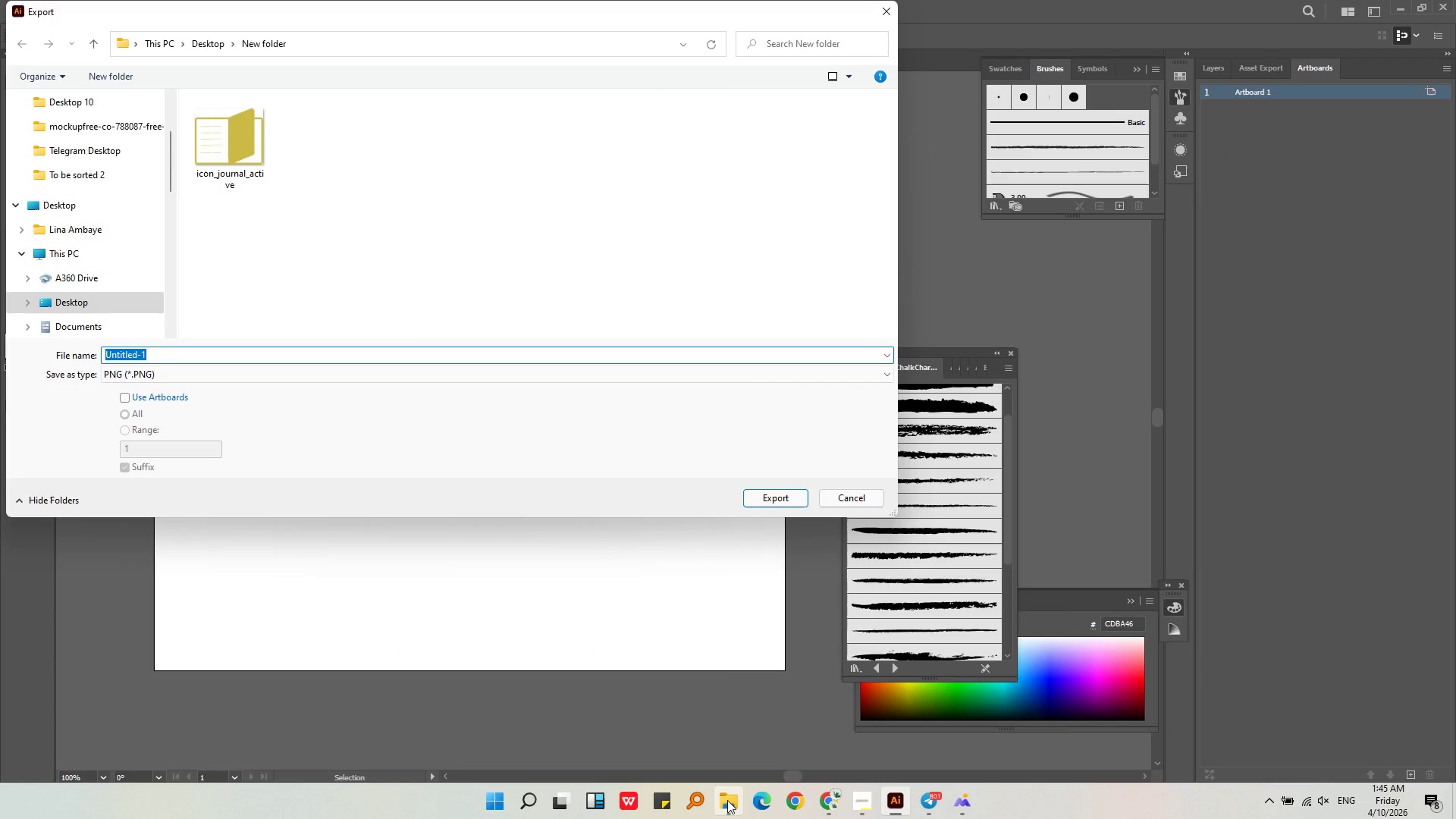 
type(icon_journal>)
key(Backspace)
type(_inactive)
 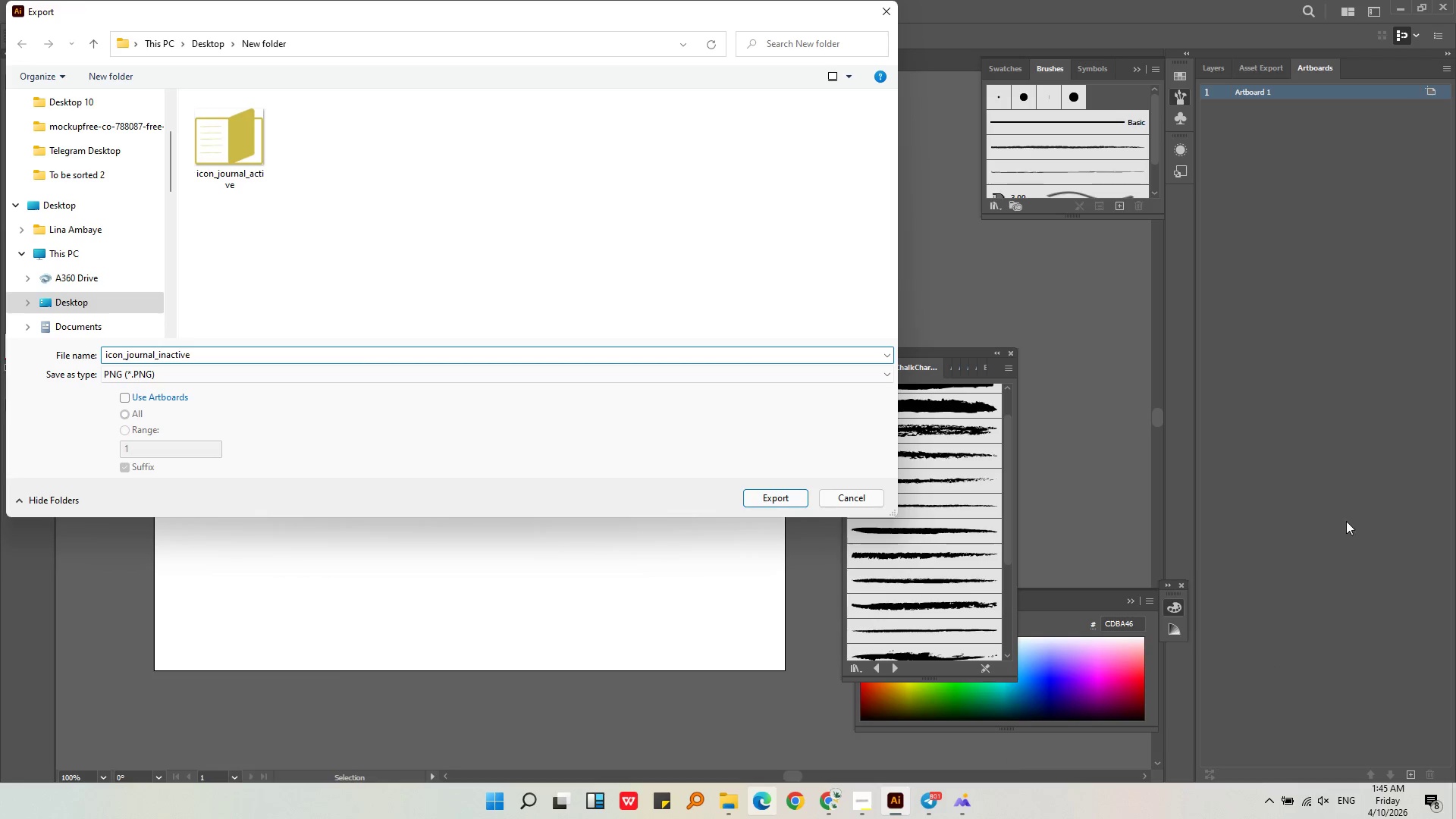 
left_click([752, 624])
 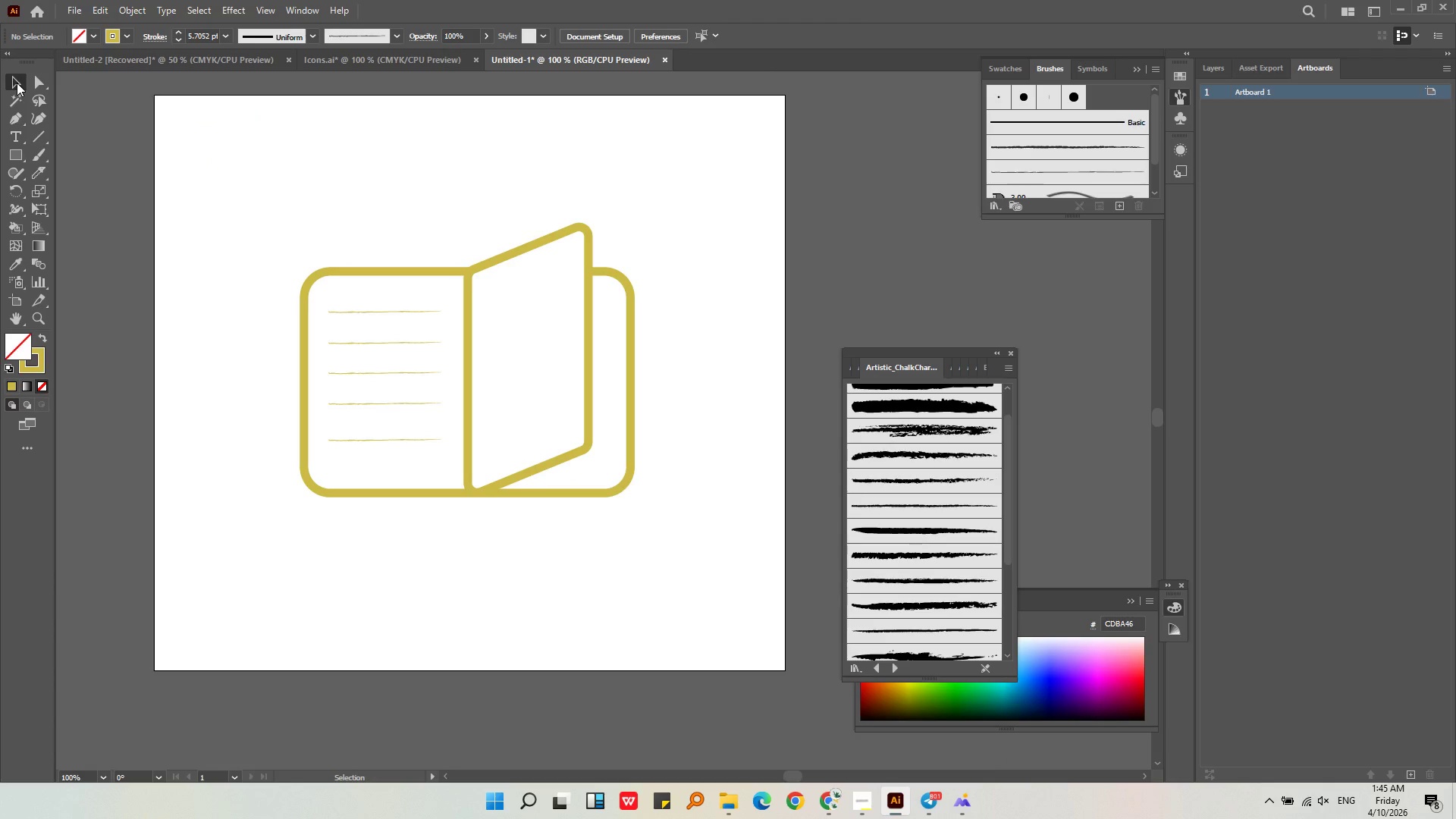 
double_click([570, 194])
 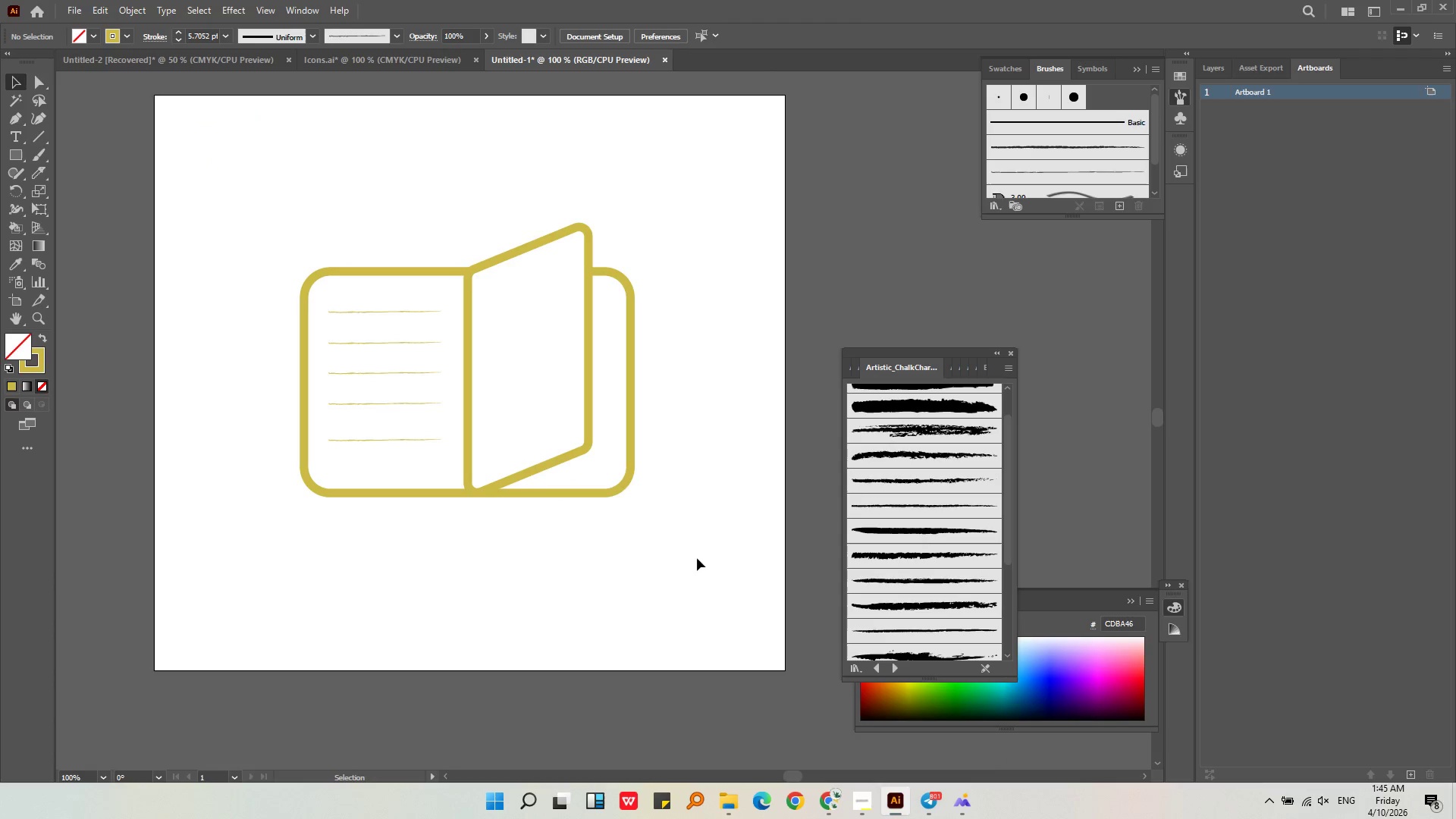 
left_click_drag(start_coordinate=[697, 558], to_coordinate=[284, 227])
 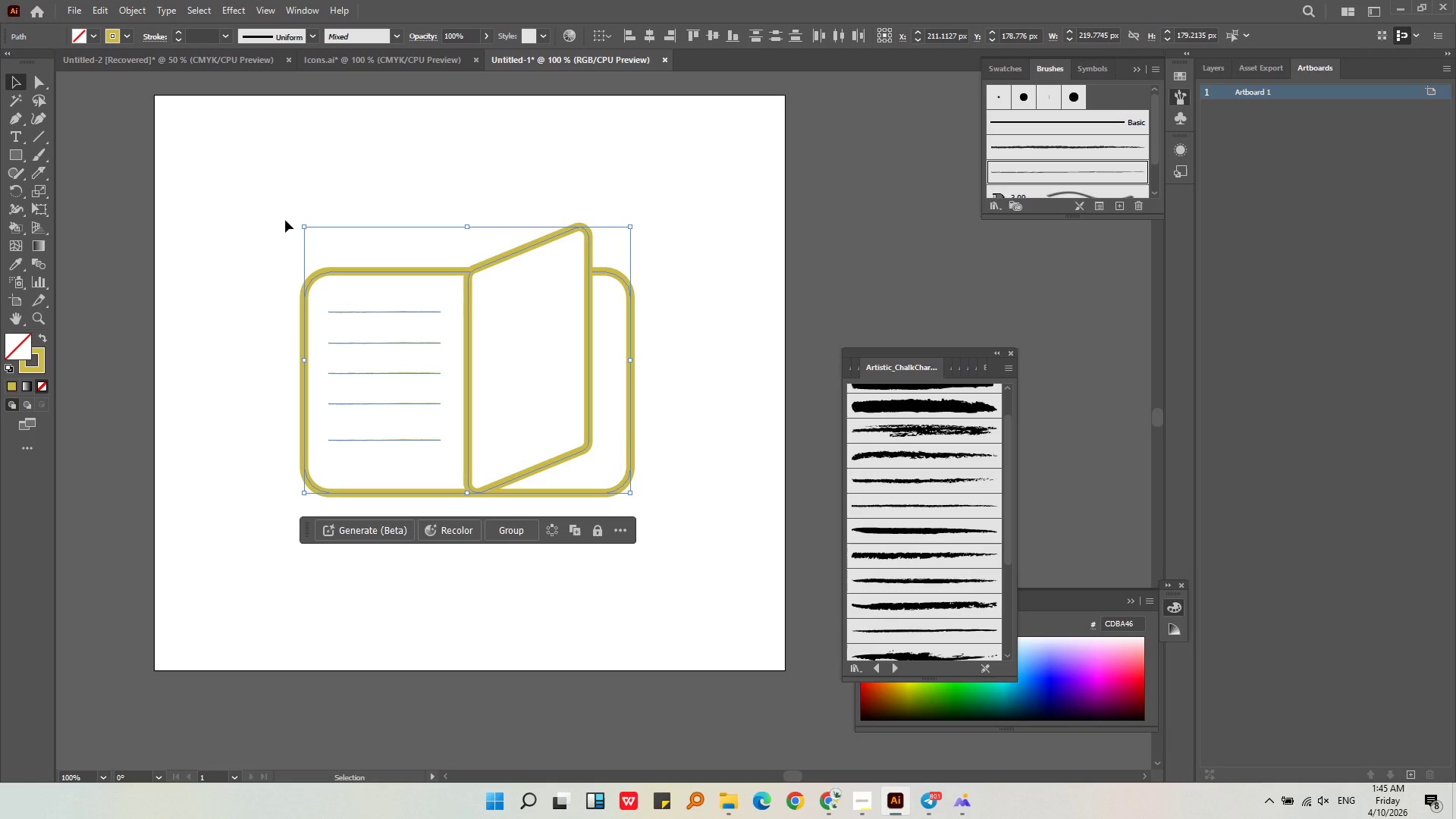 
key(Control+C)
 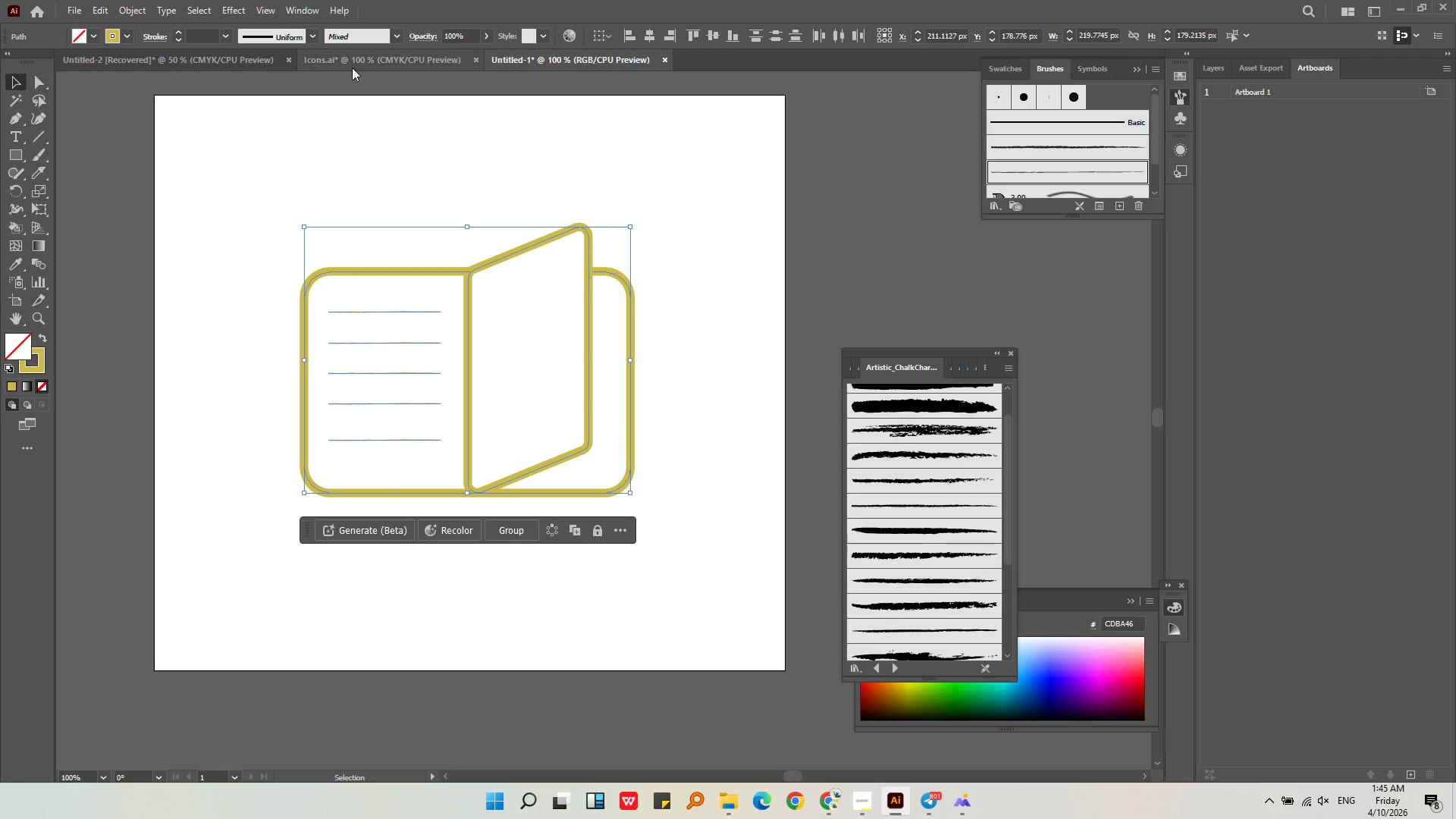 
left_click([357, 64])
 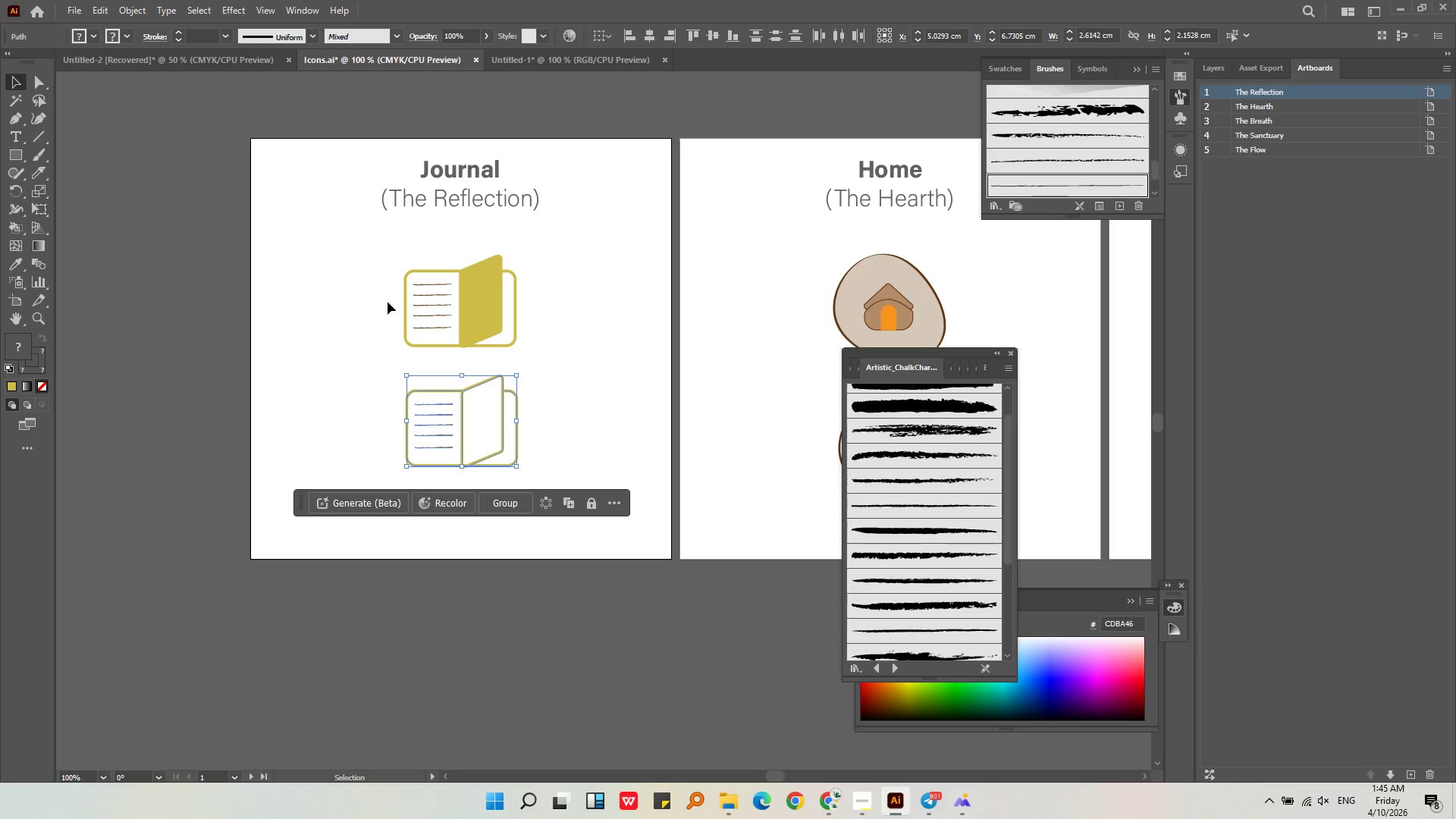 
key(Control+V)
 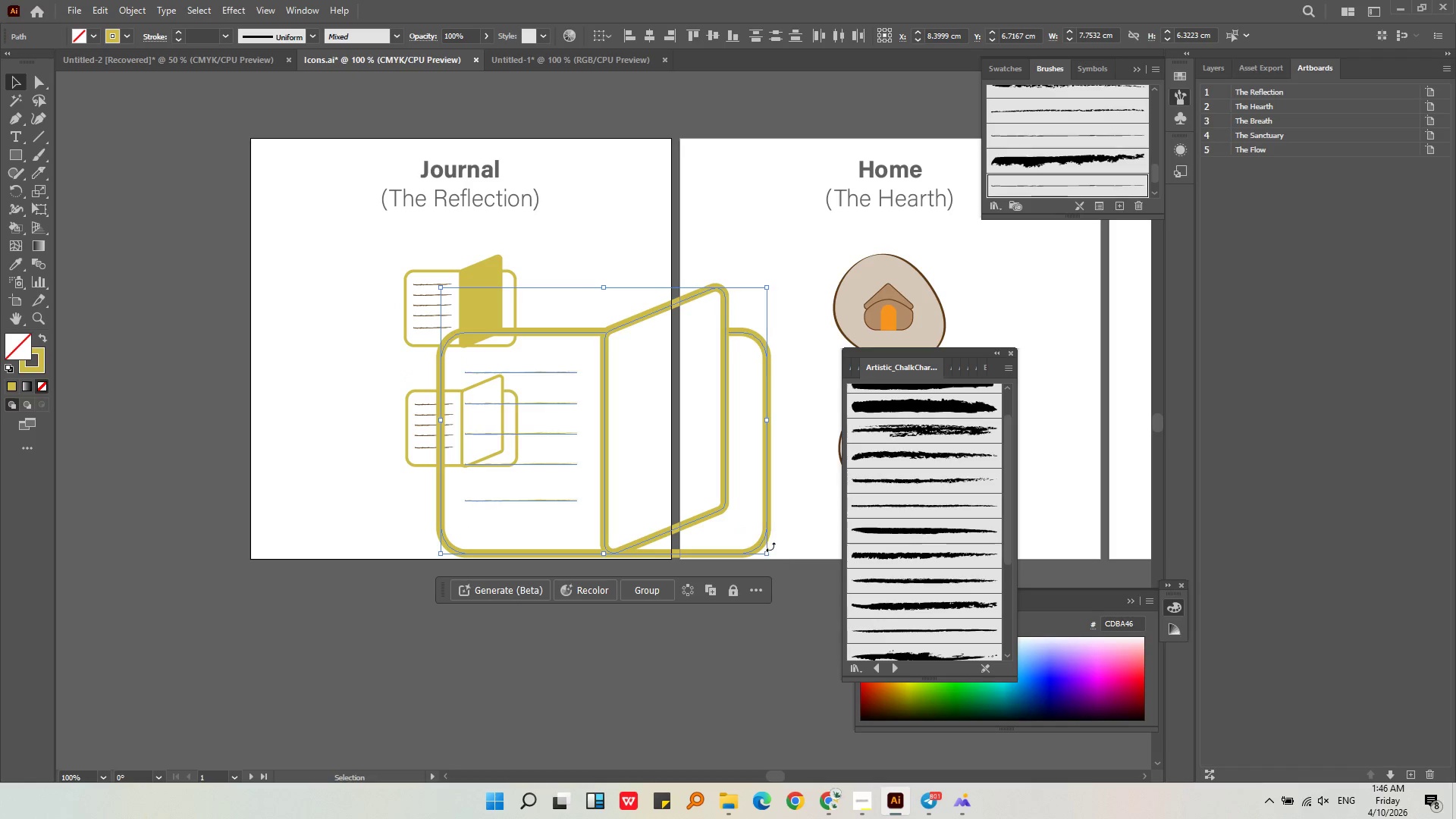 
hold_key(key=ShiftLeft, duration=1.34)
left_click_drag(start_coordinate=[766, 554], to_coordinate=[727, 377])
 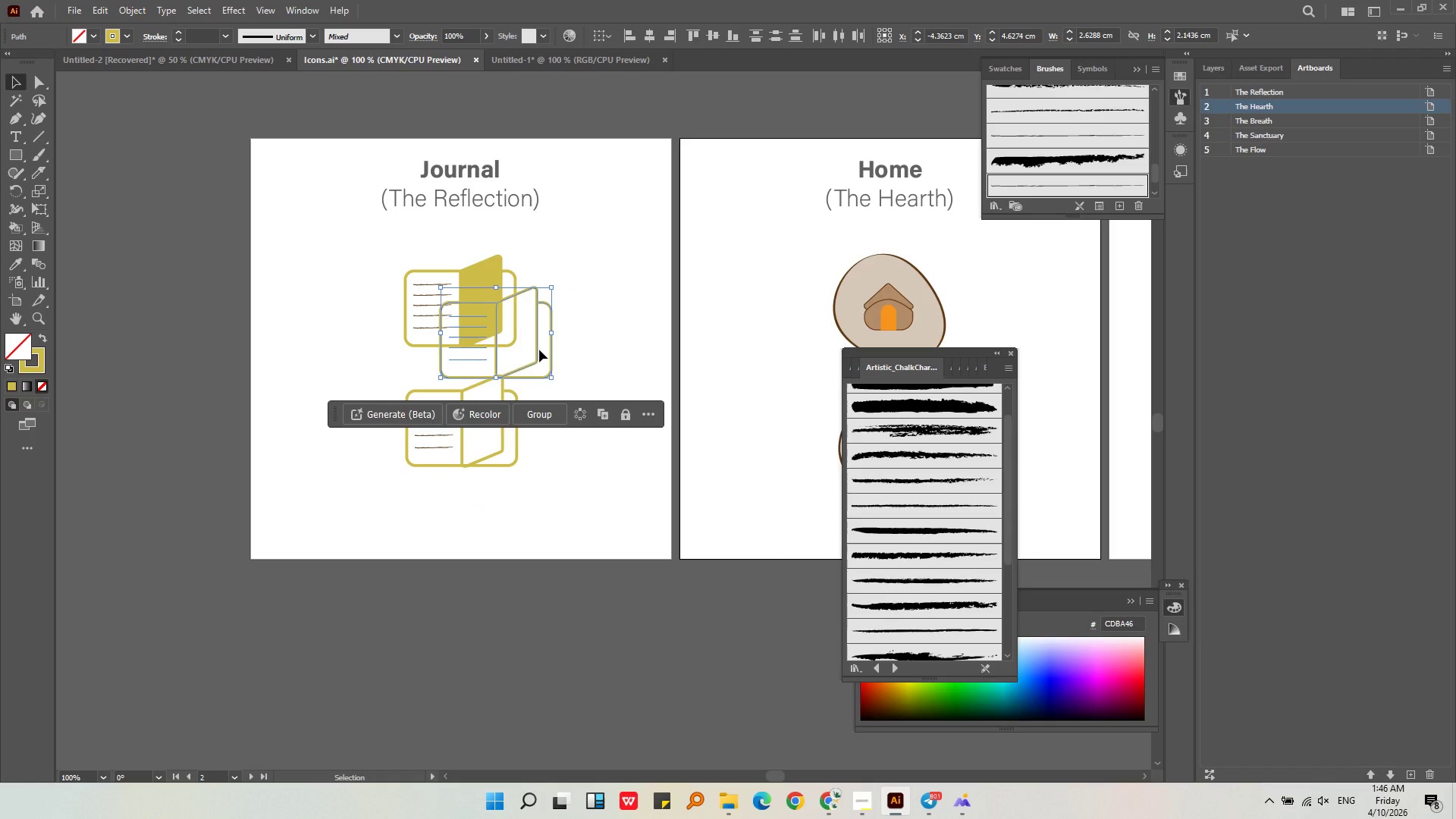 
left_click_drag(start_coordinate=[539, 350], to_coordinate=[356, 529])
 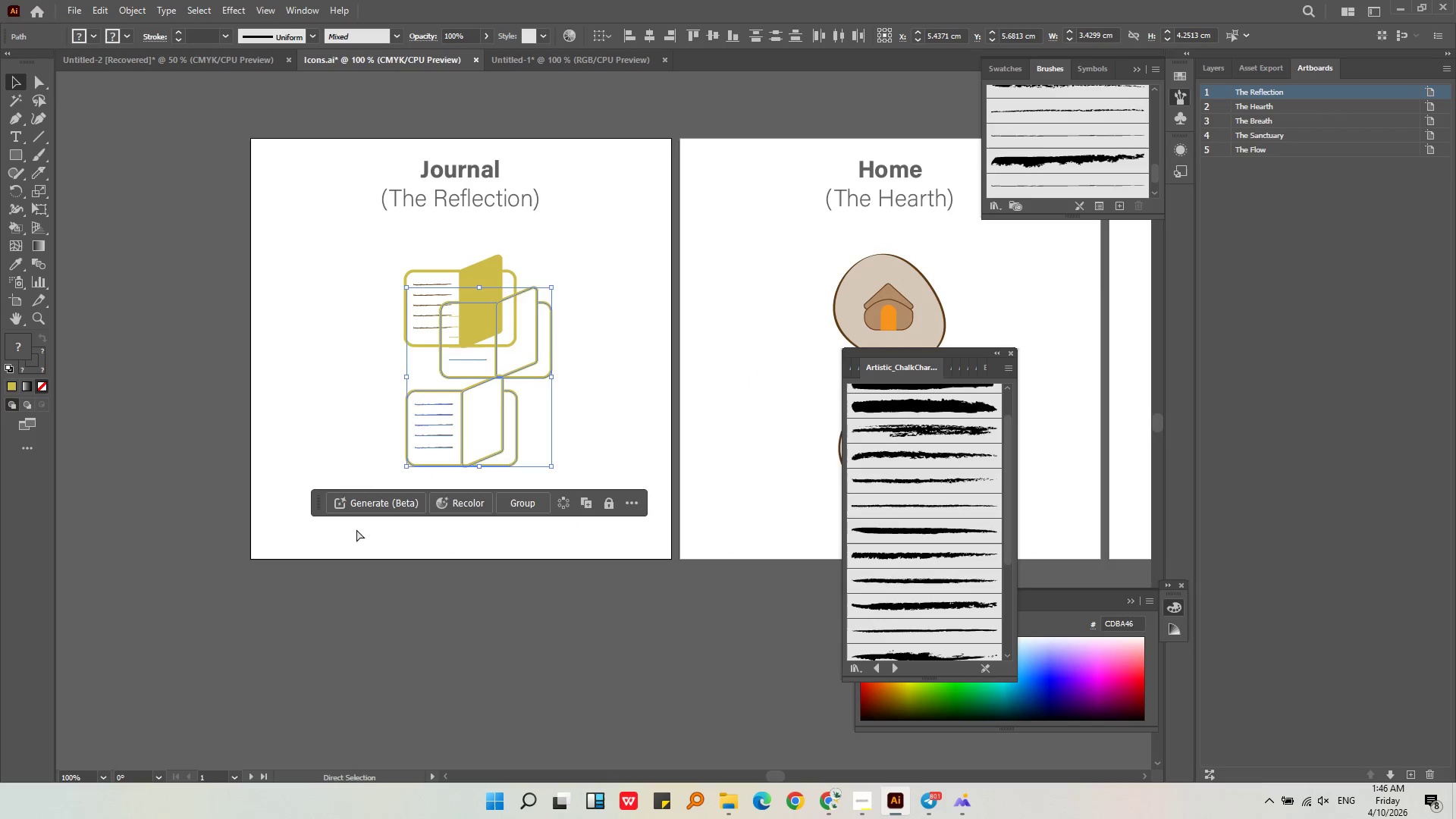 
key(Control+Z)
 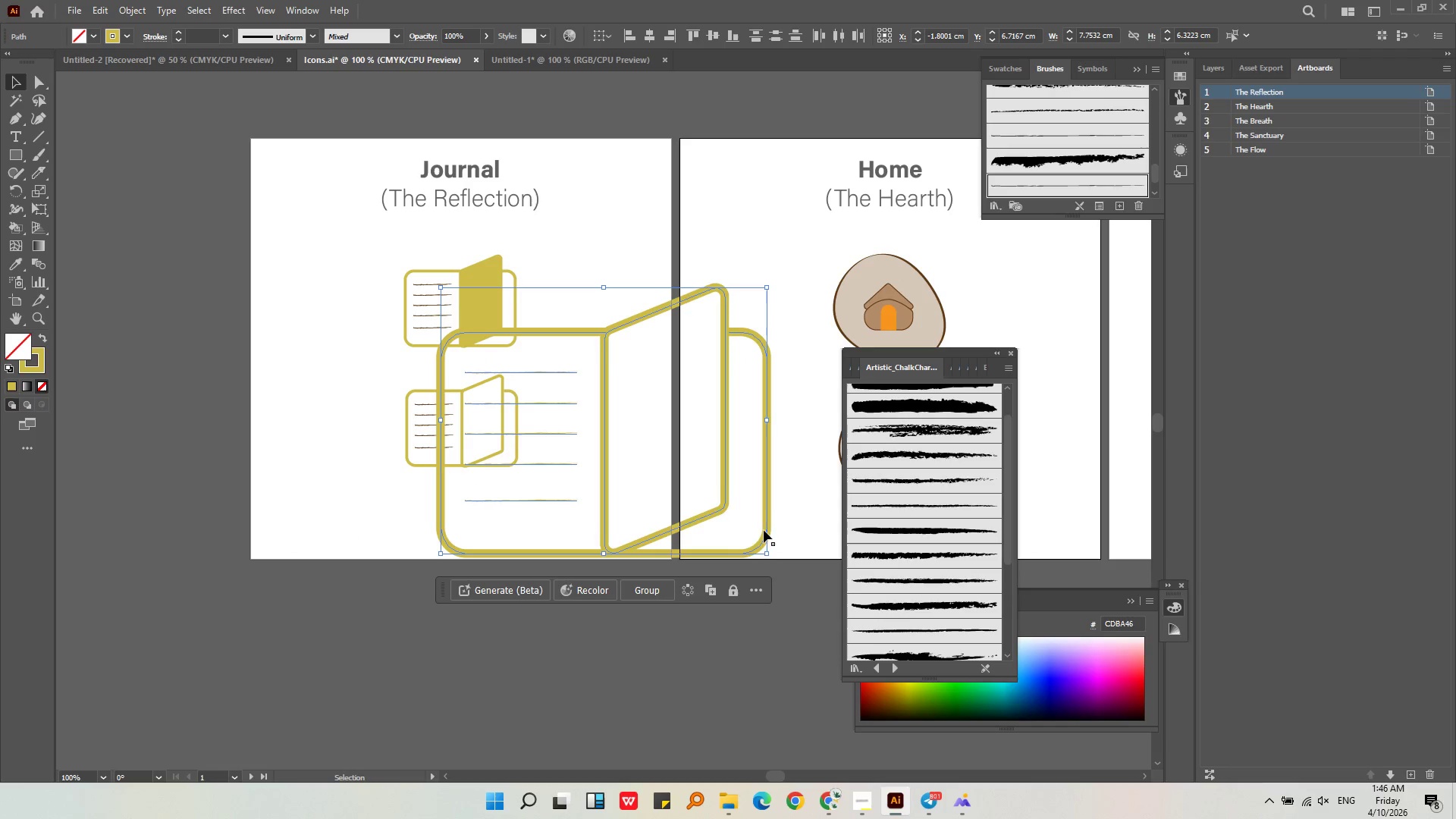 
hold_key(key=ShiftLeft, duration=0.72)
left_click_drag(start_coordinate=[770, 557], to_coordinate=[736, 407])
 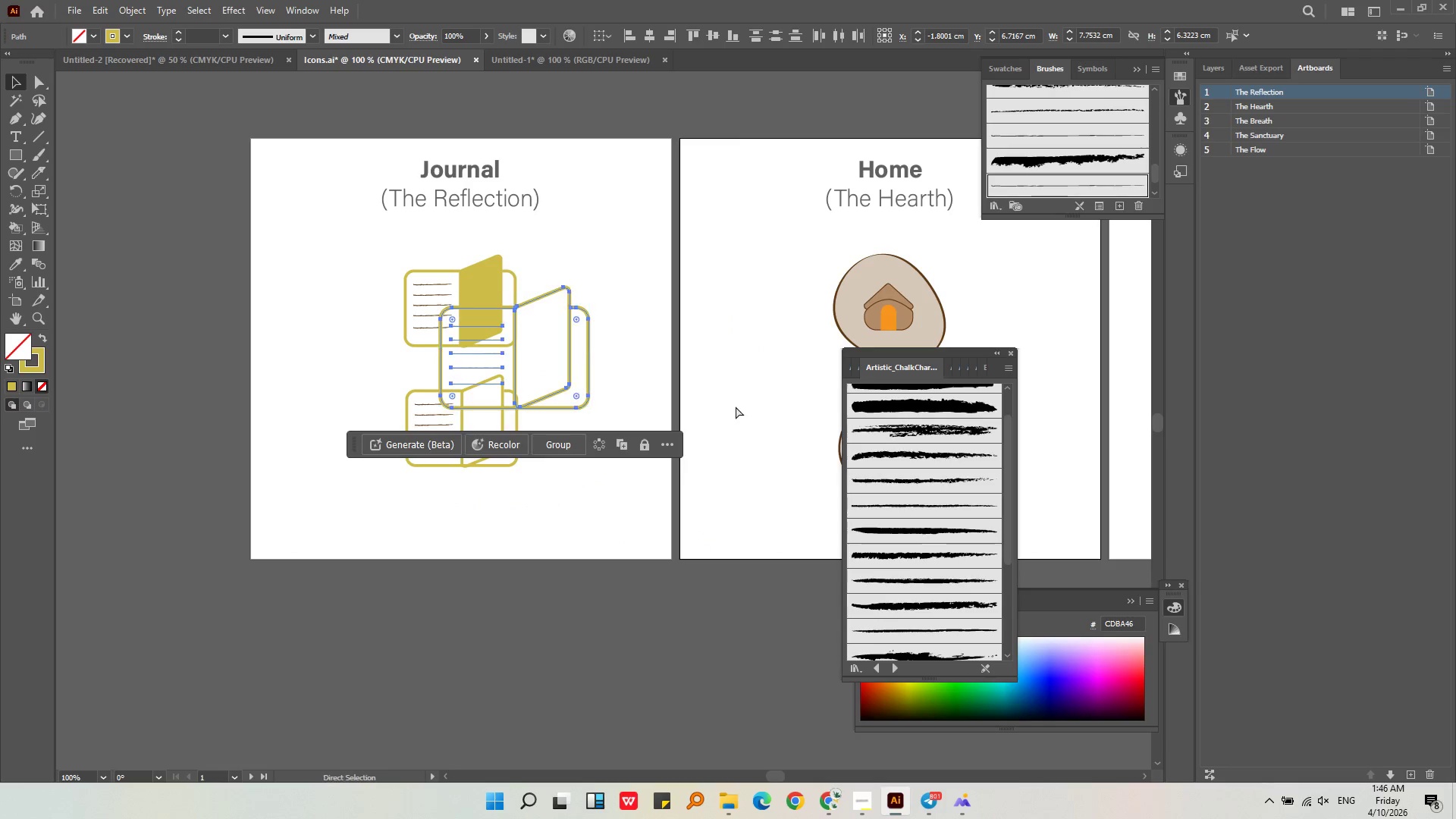 
hold_key(key=ControlLeft, duration=0.72)
 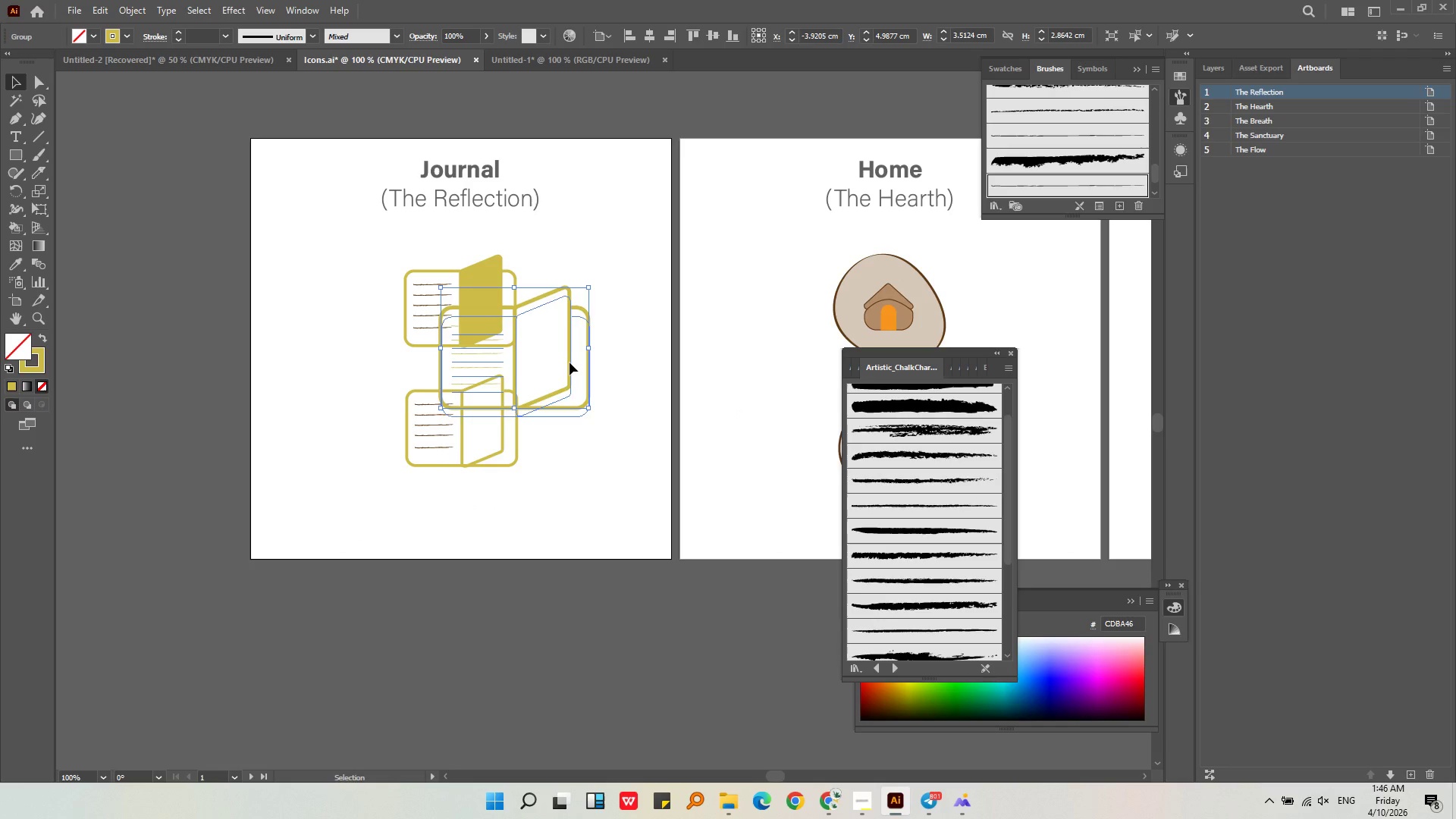 
left_click_drag(start_coordinate=[569, 348], to_coordinate=[375, 433])
 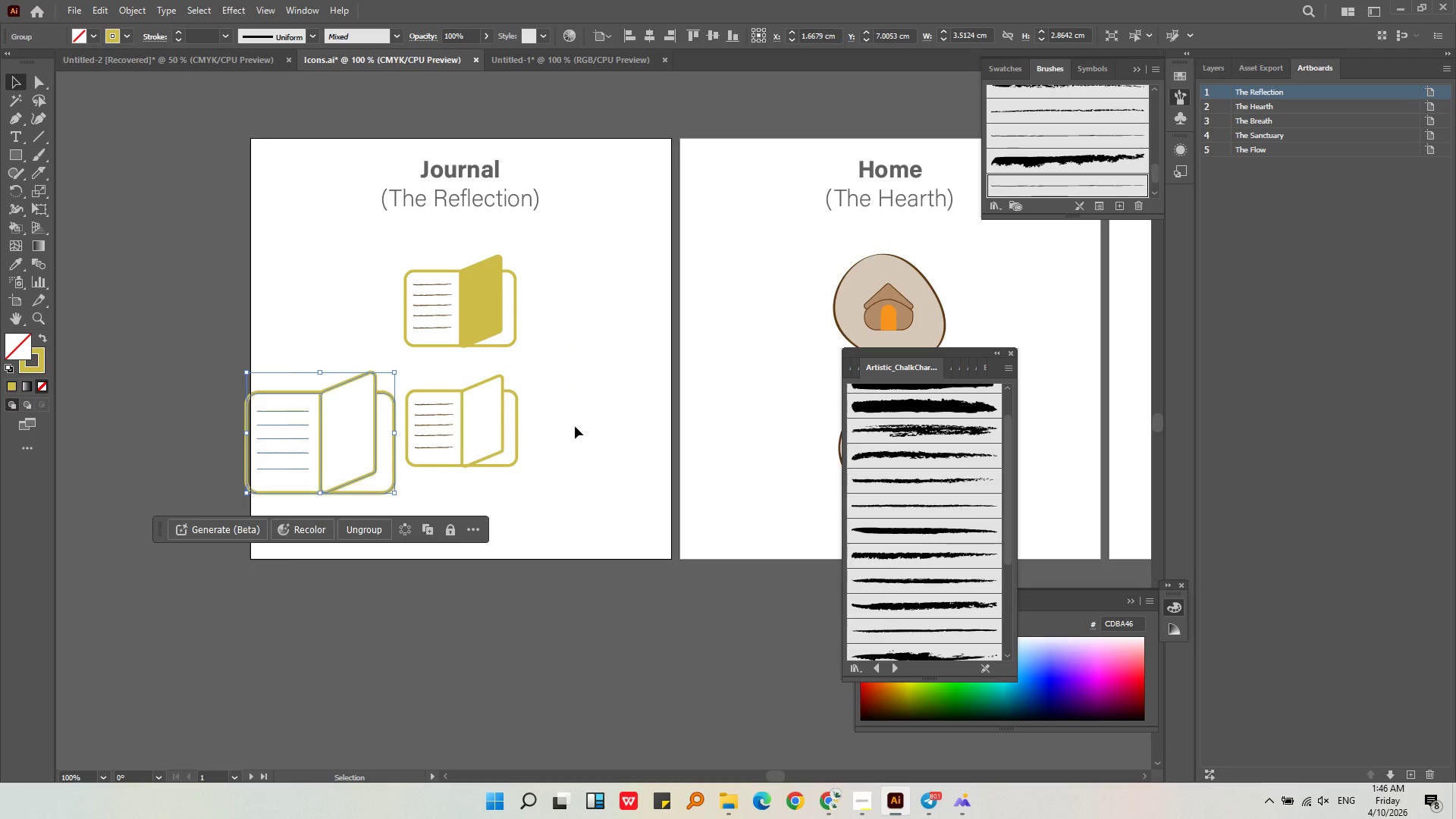 
left_click([608, 420])
 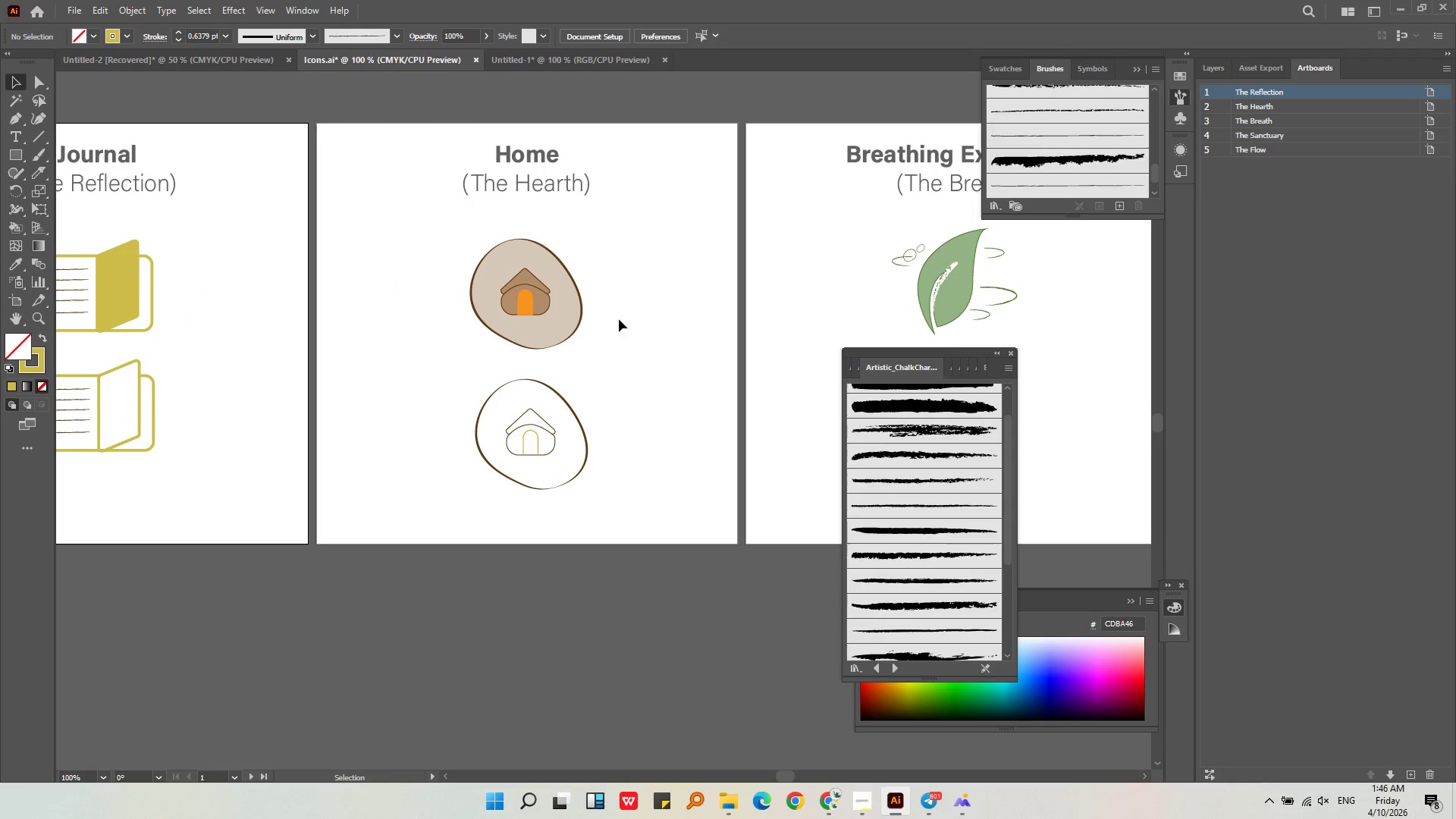 
left_click([619, 342])
 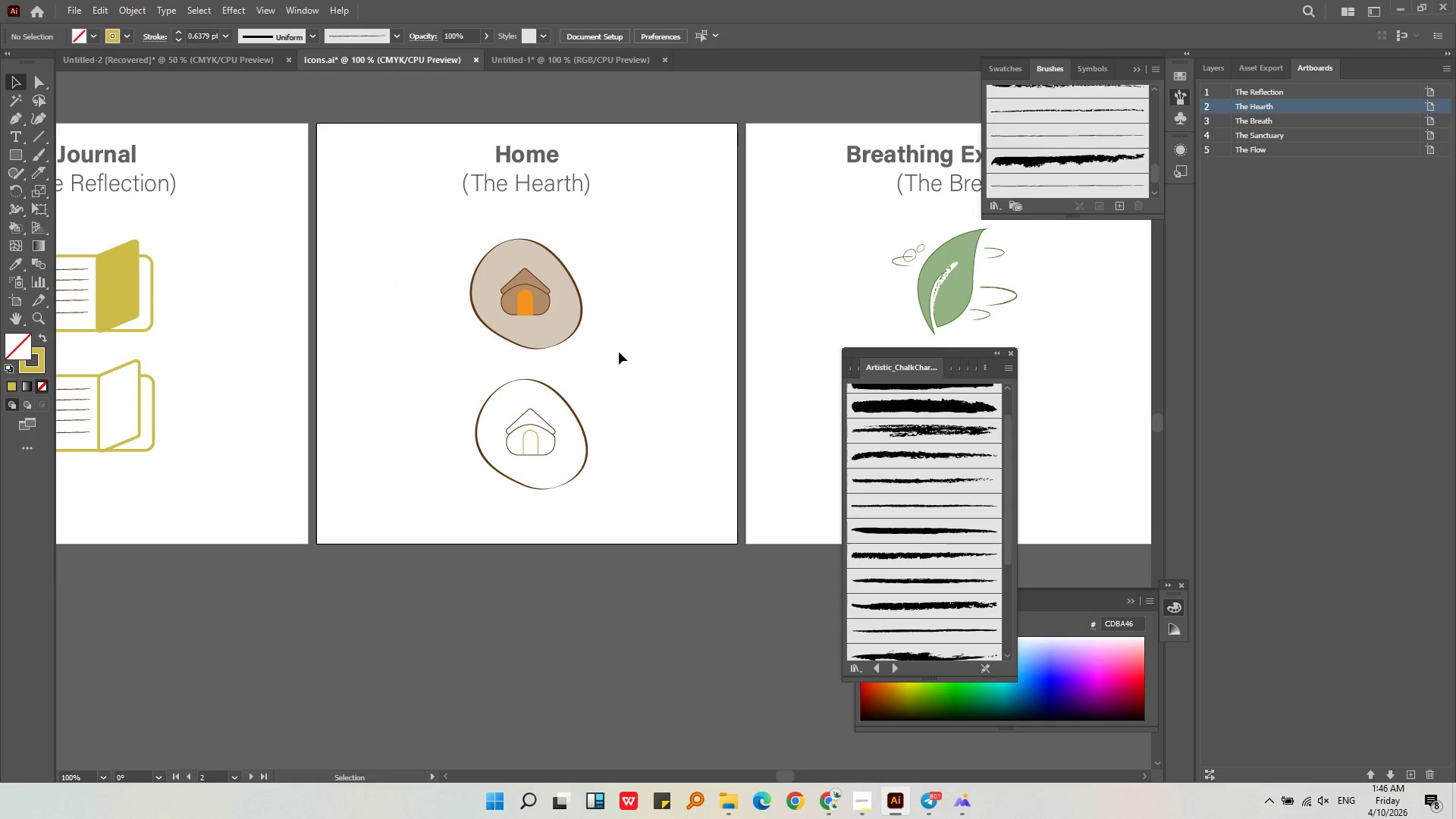 
left_click_drag(start_coordinate=[619, 352], to_coordinate=[435, 242])
 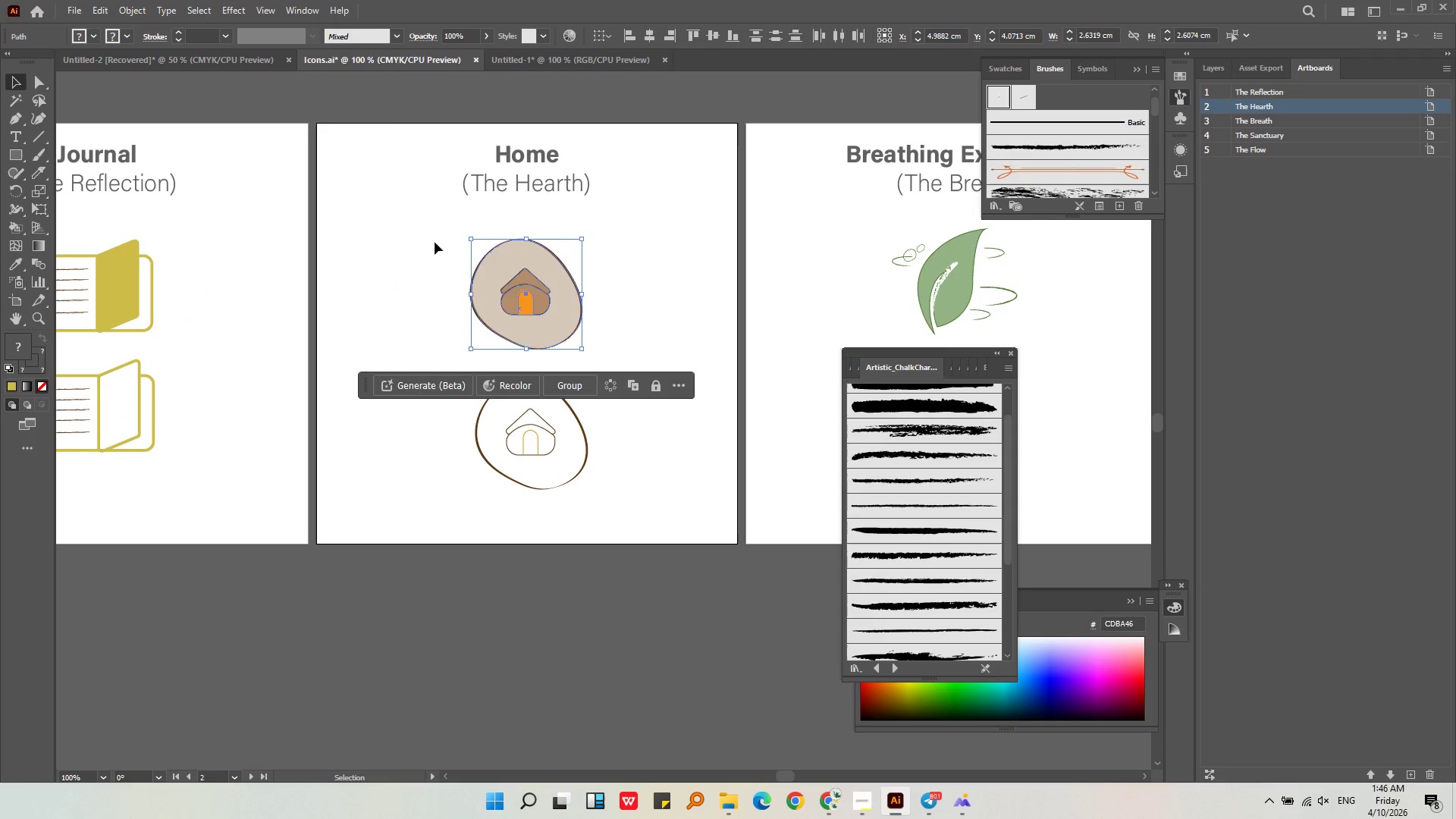 
key(Control+C)
 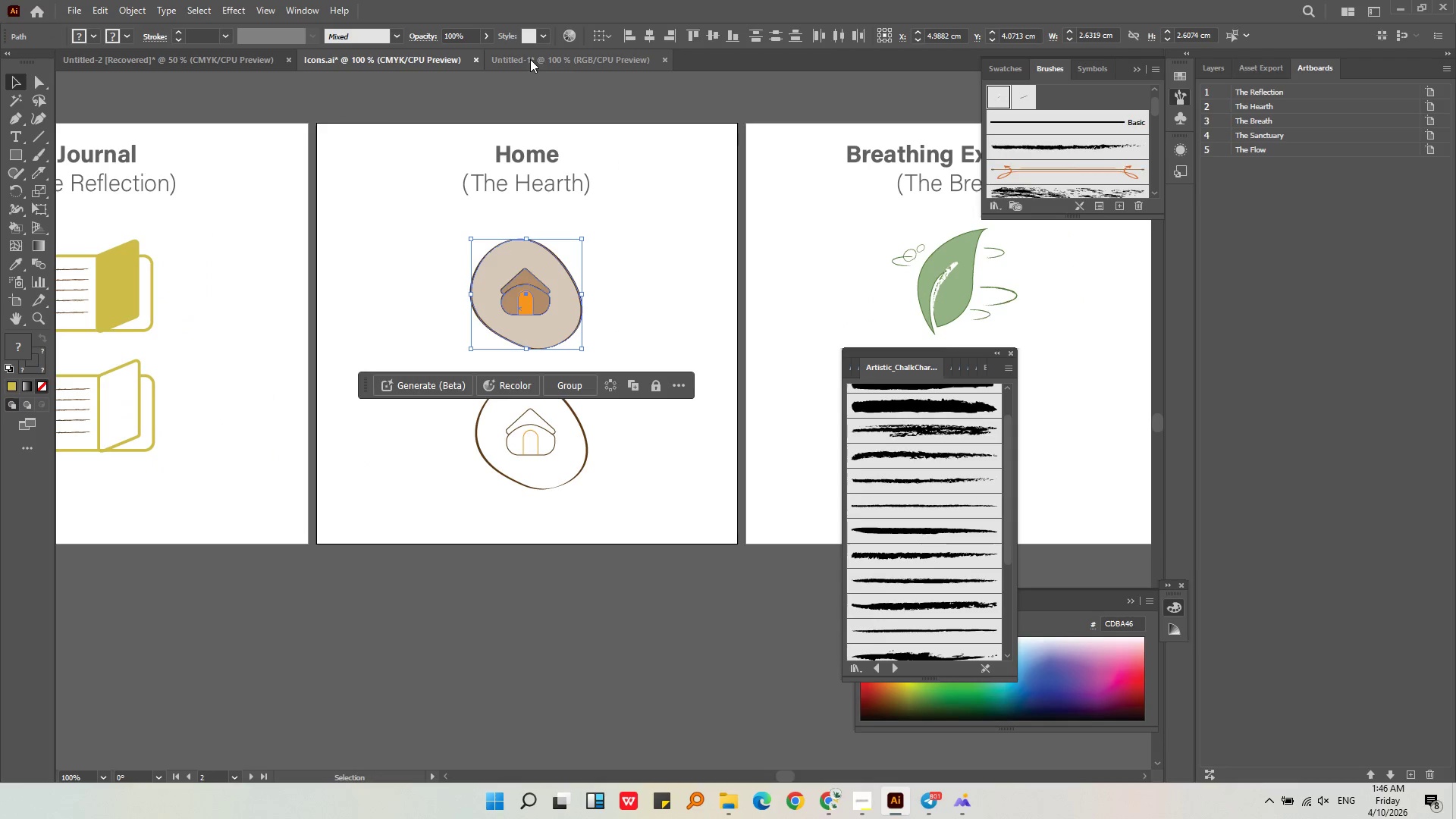 
left_click([530, 58])
 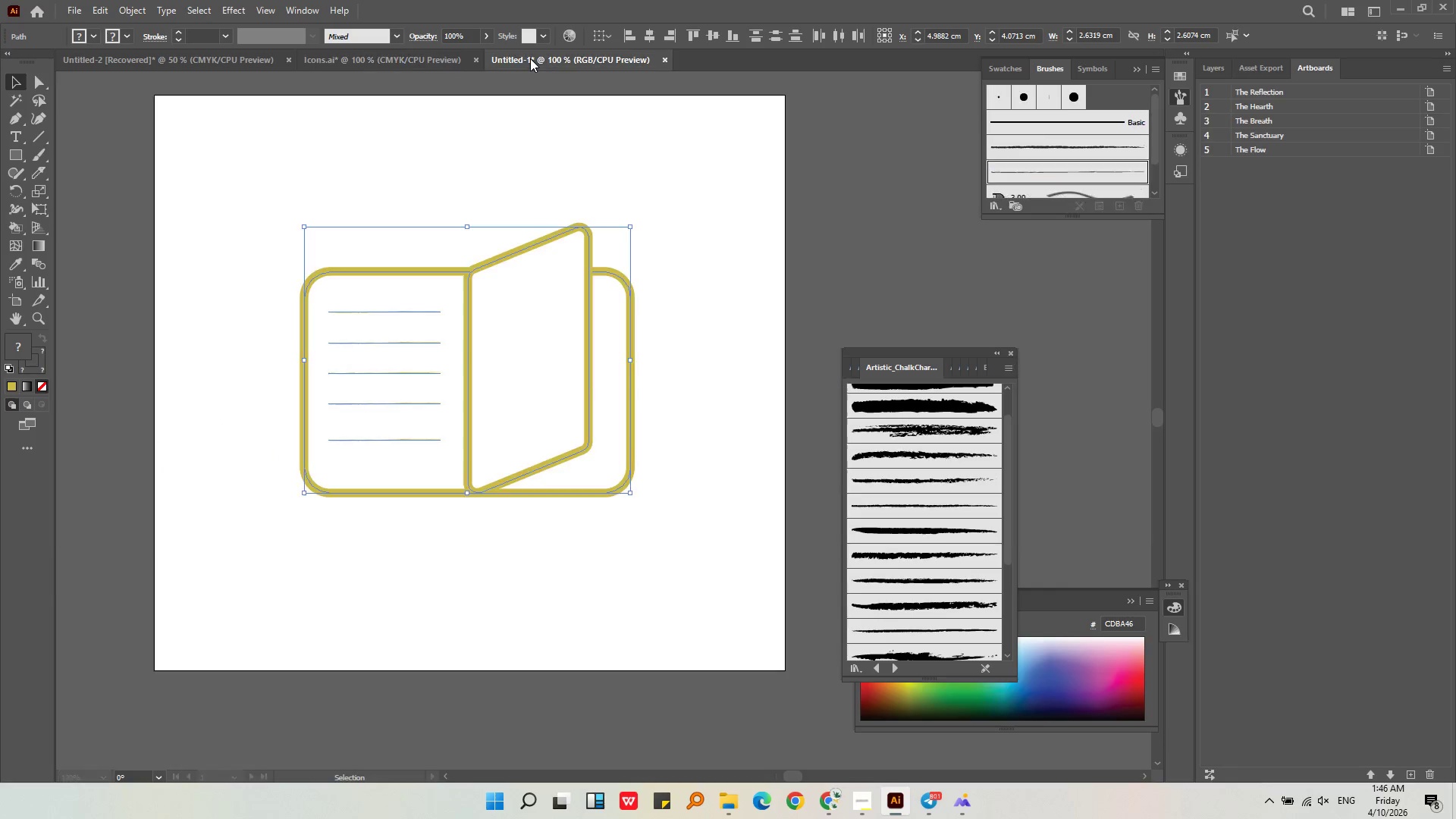 
key(Control+V)
 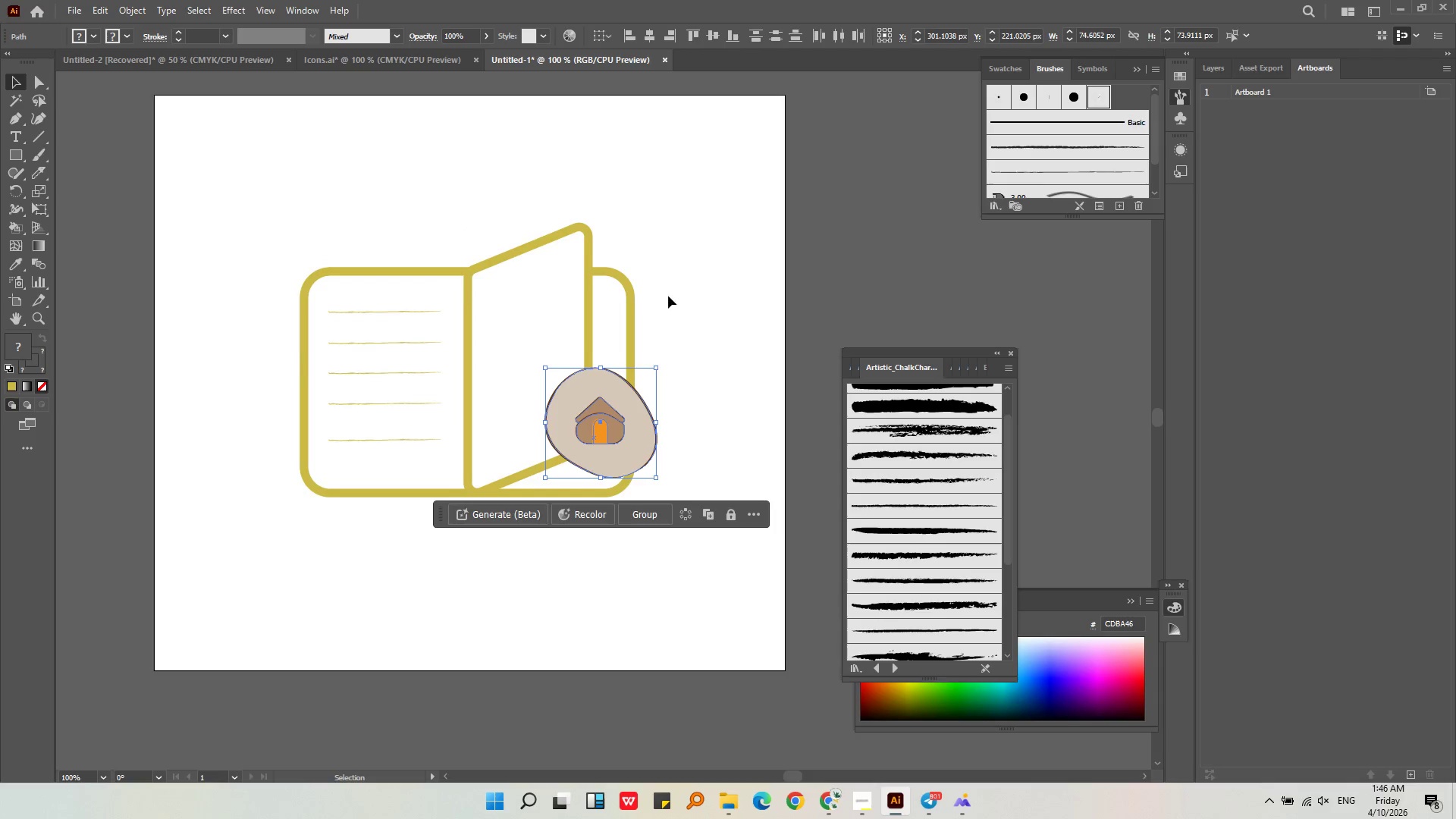 
left_click_drag(start_coordinate=[609, 435], to_coordinate=[678, 646])
 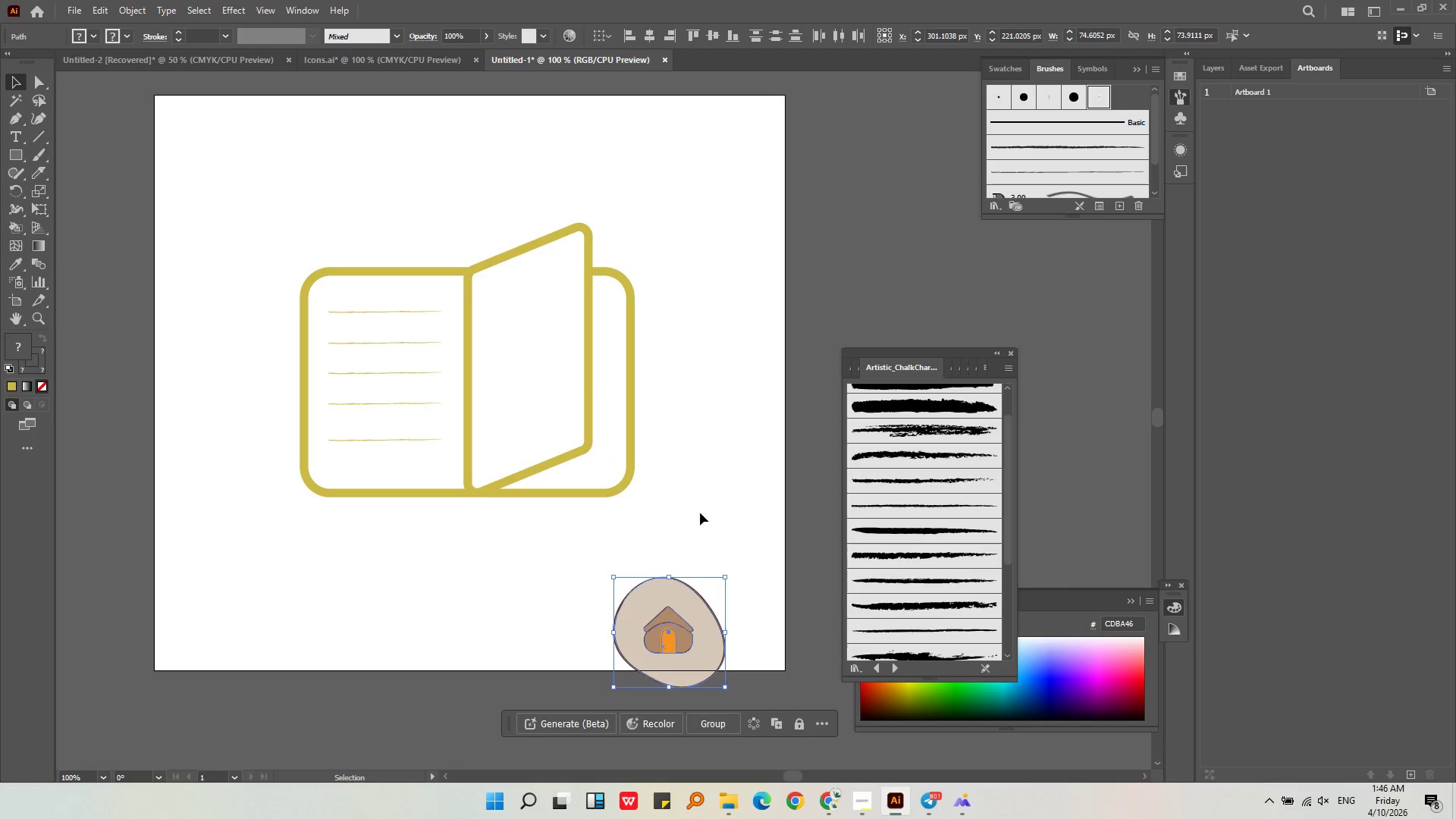 
left_click([701, 511])
 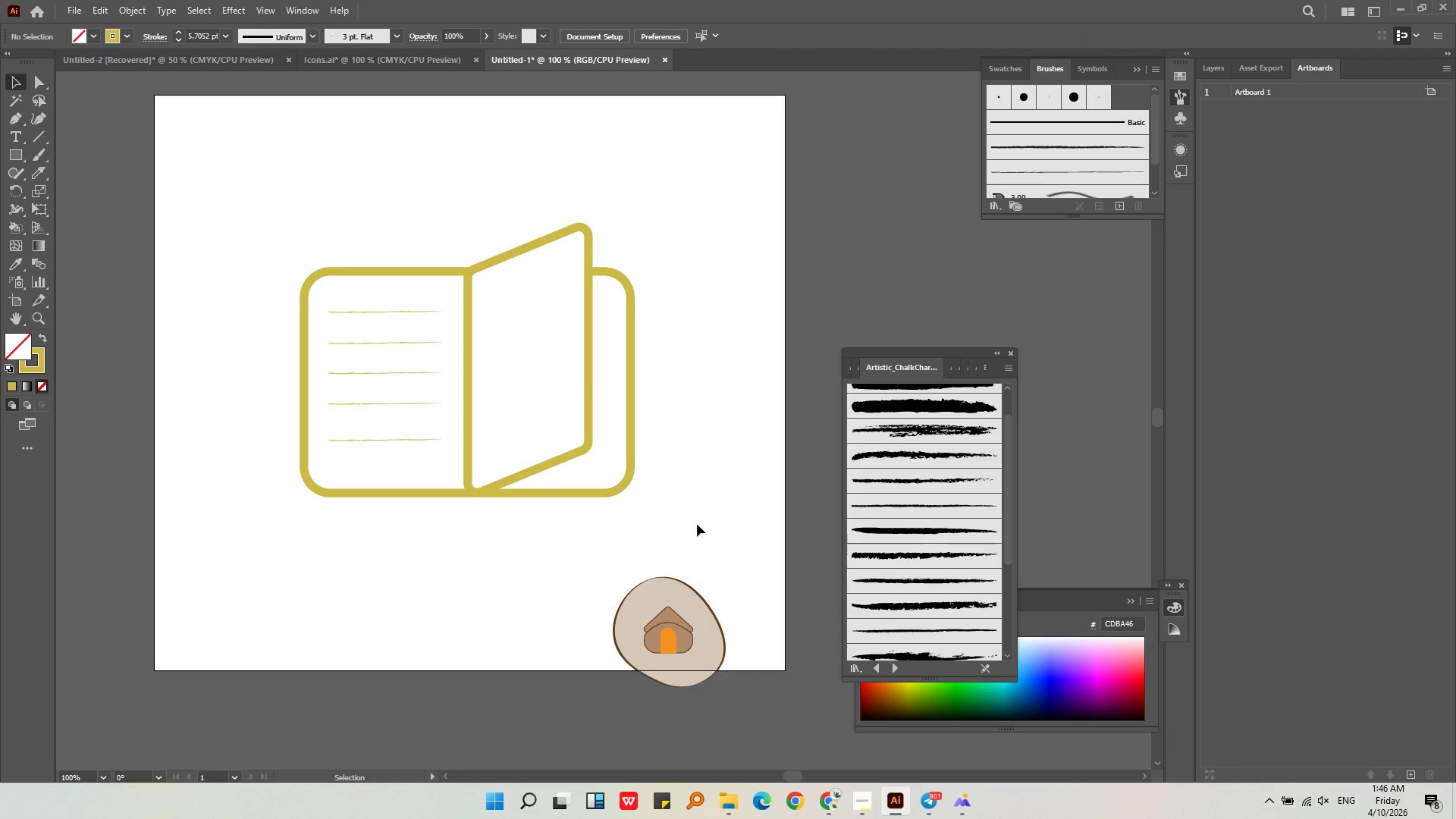 
left_click_drag(start_coordinate=[698, 526], to_coordinate=[219, 200])
 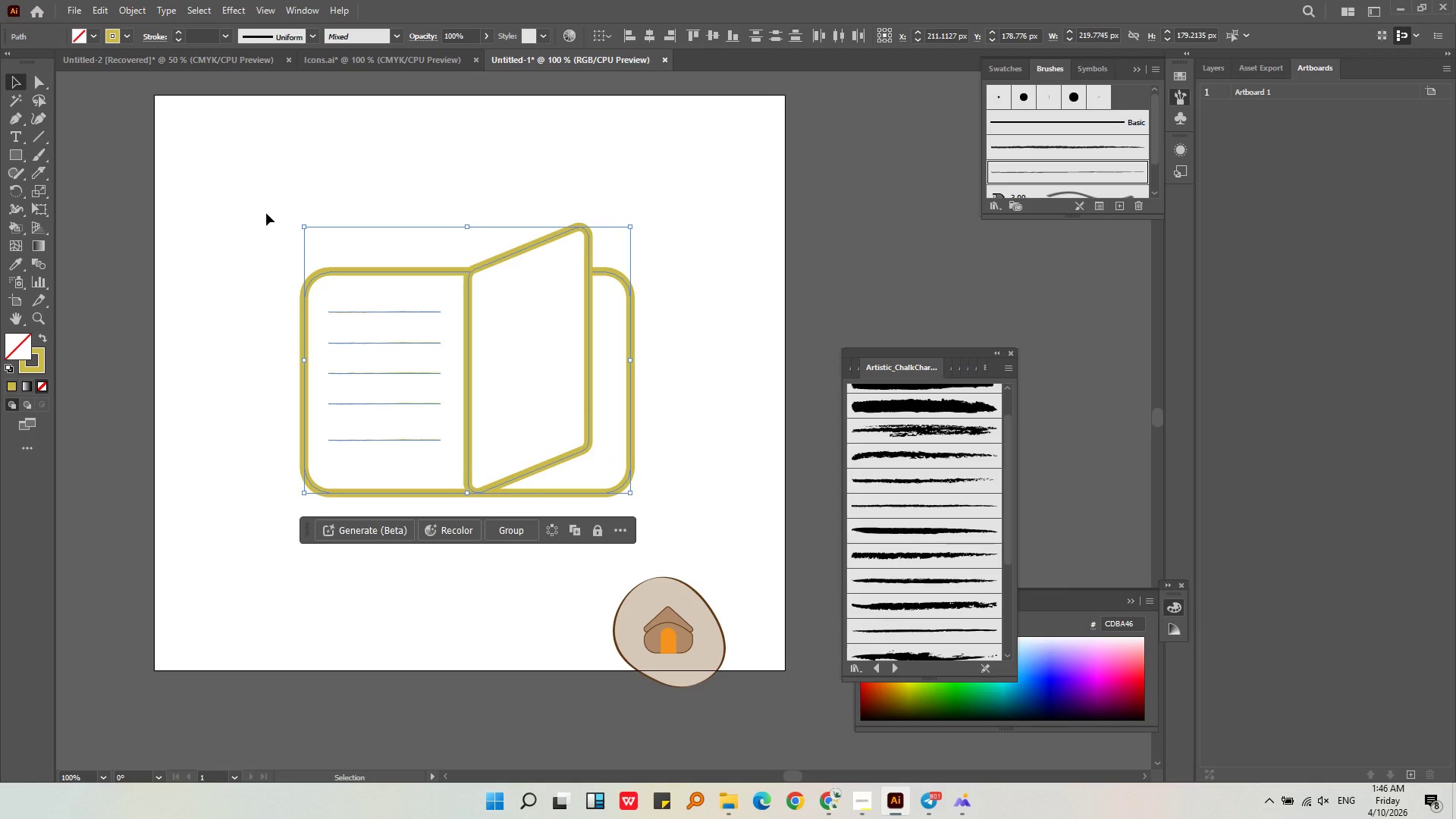 
key(Backspace)
 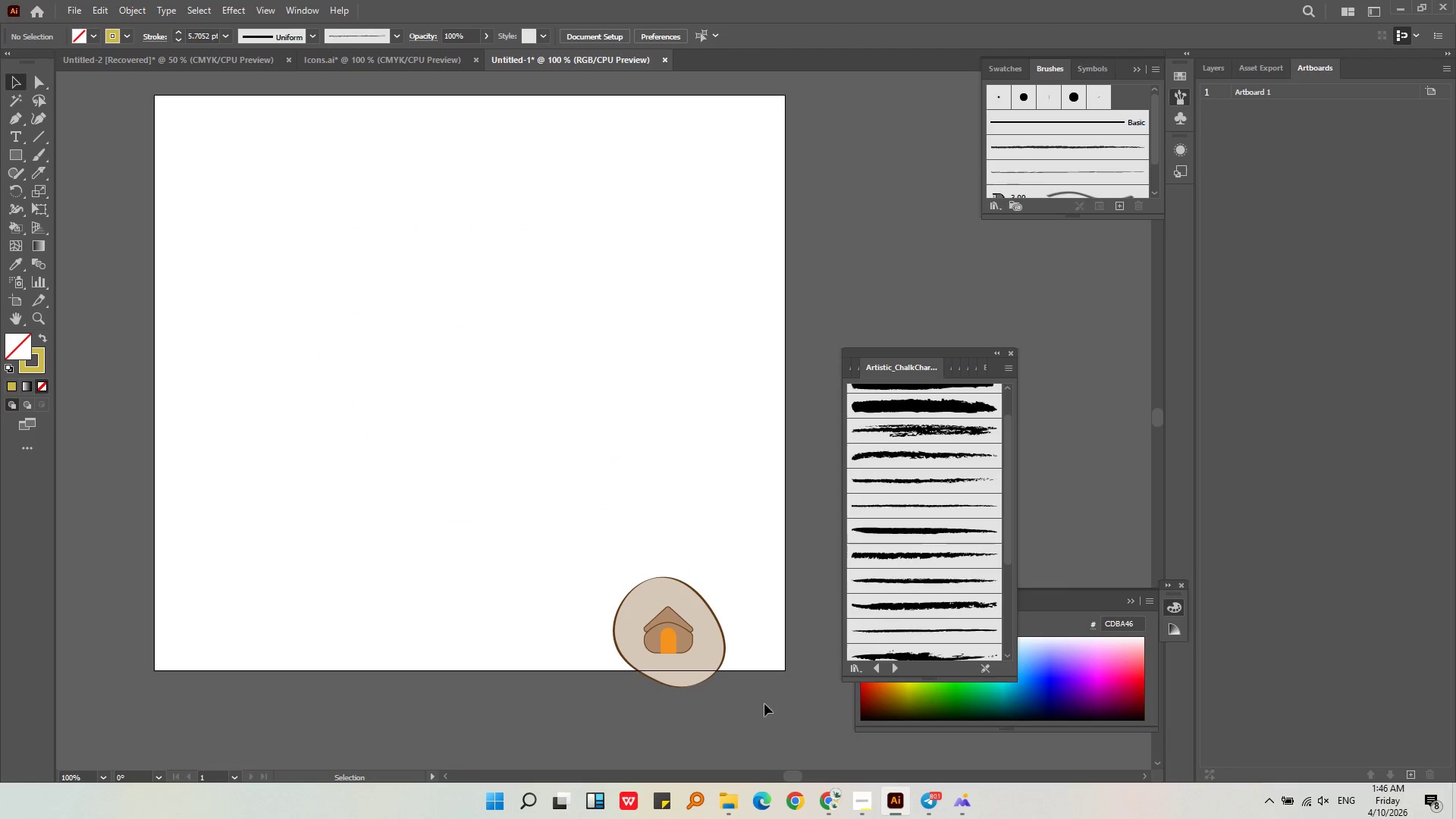 
left_click_drag(start_coordinate=[754, 708], to_coordinate=[483, 472])
 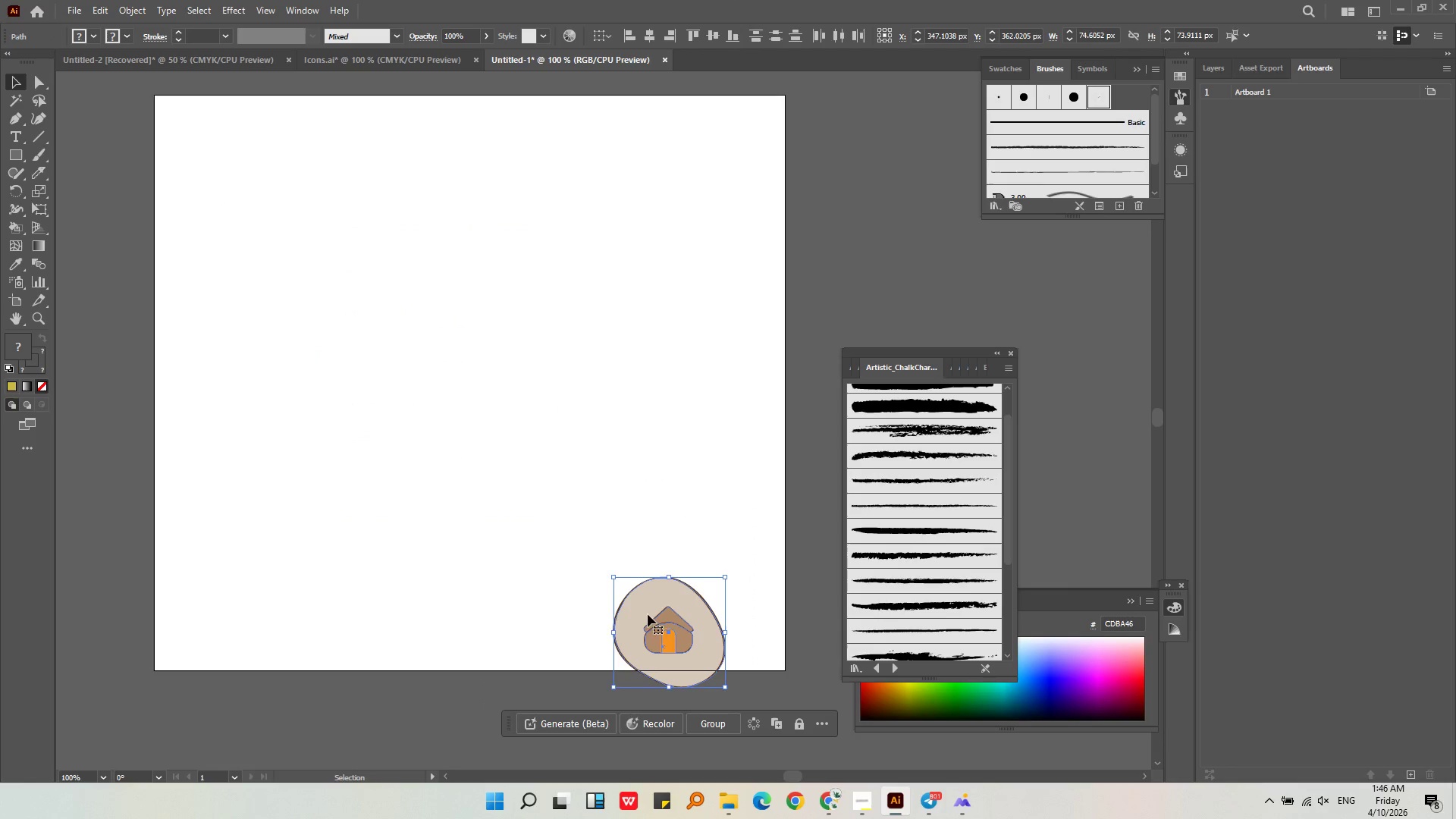 
left_click_drag(start_coordinate=[648, 613], to_coordinate=[315, 205])
 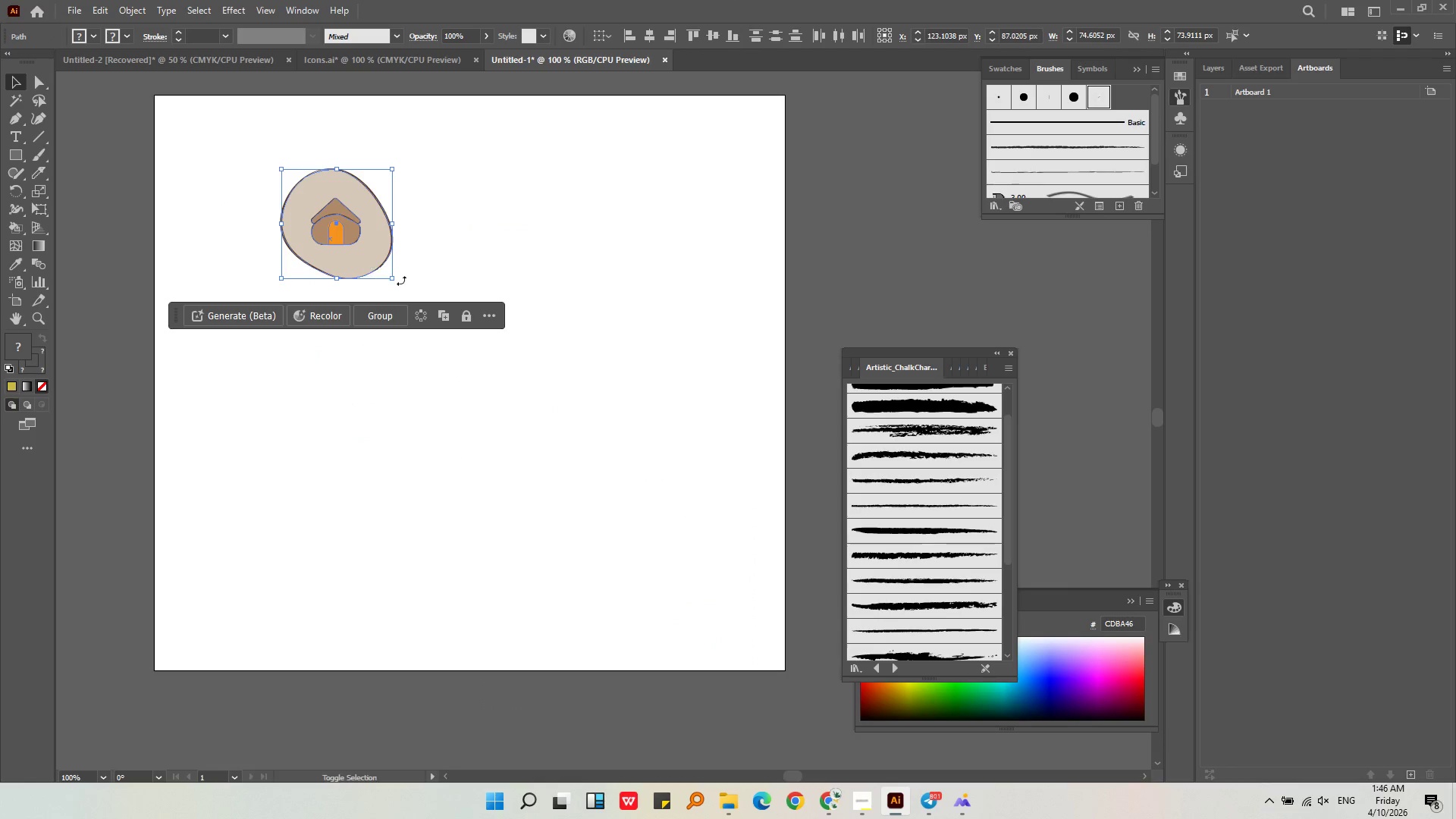 
hold_key(key=ShiftLeft, duration=0.7)
left_click_drag(start_coordinate=[392, 279], to_coordinate=[667, 560])
 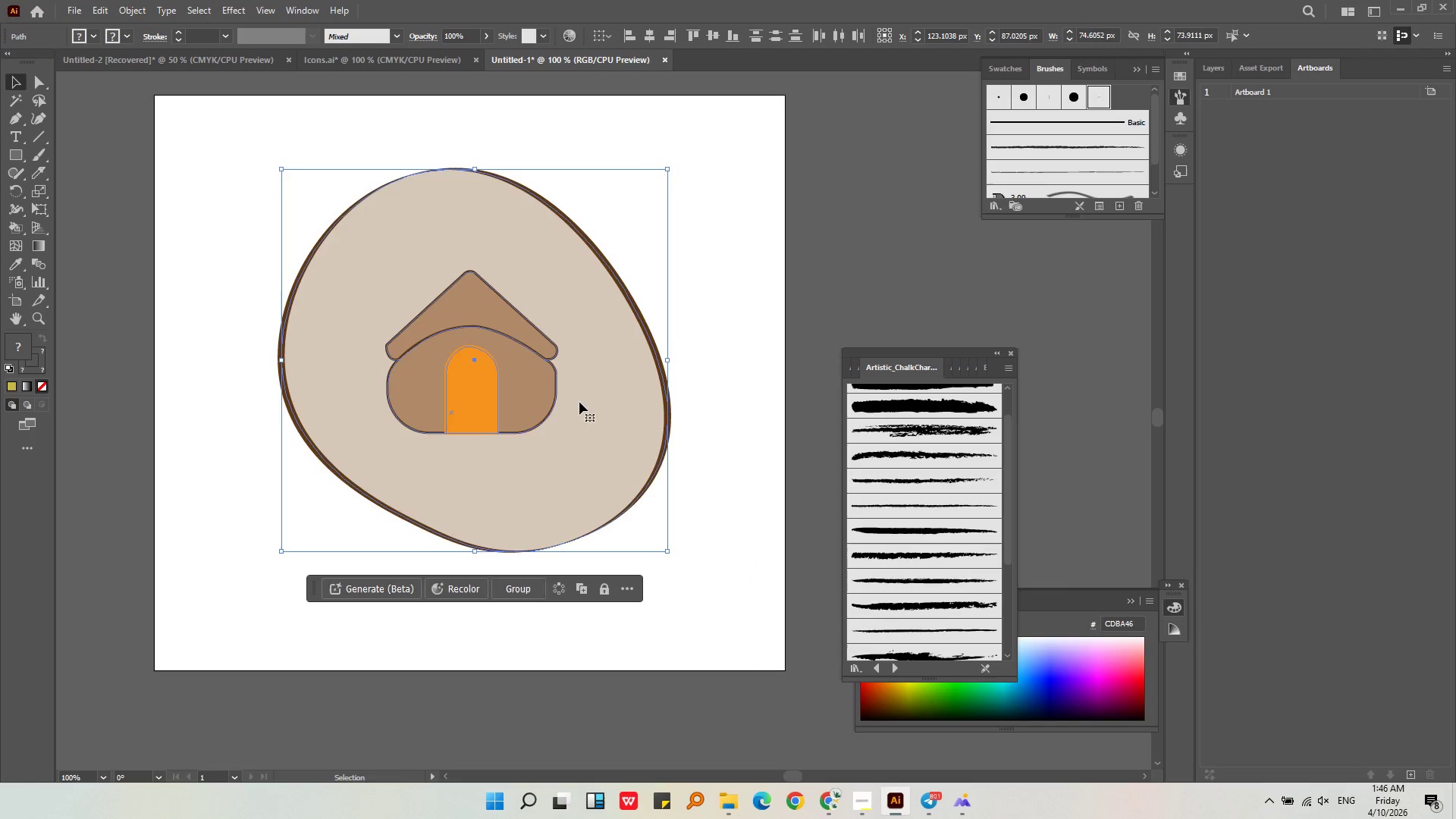 
left_click_drag(start_coordinate=[582, 402], to_coordinate=[570, 416])
 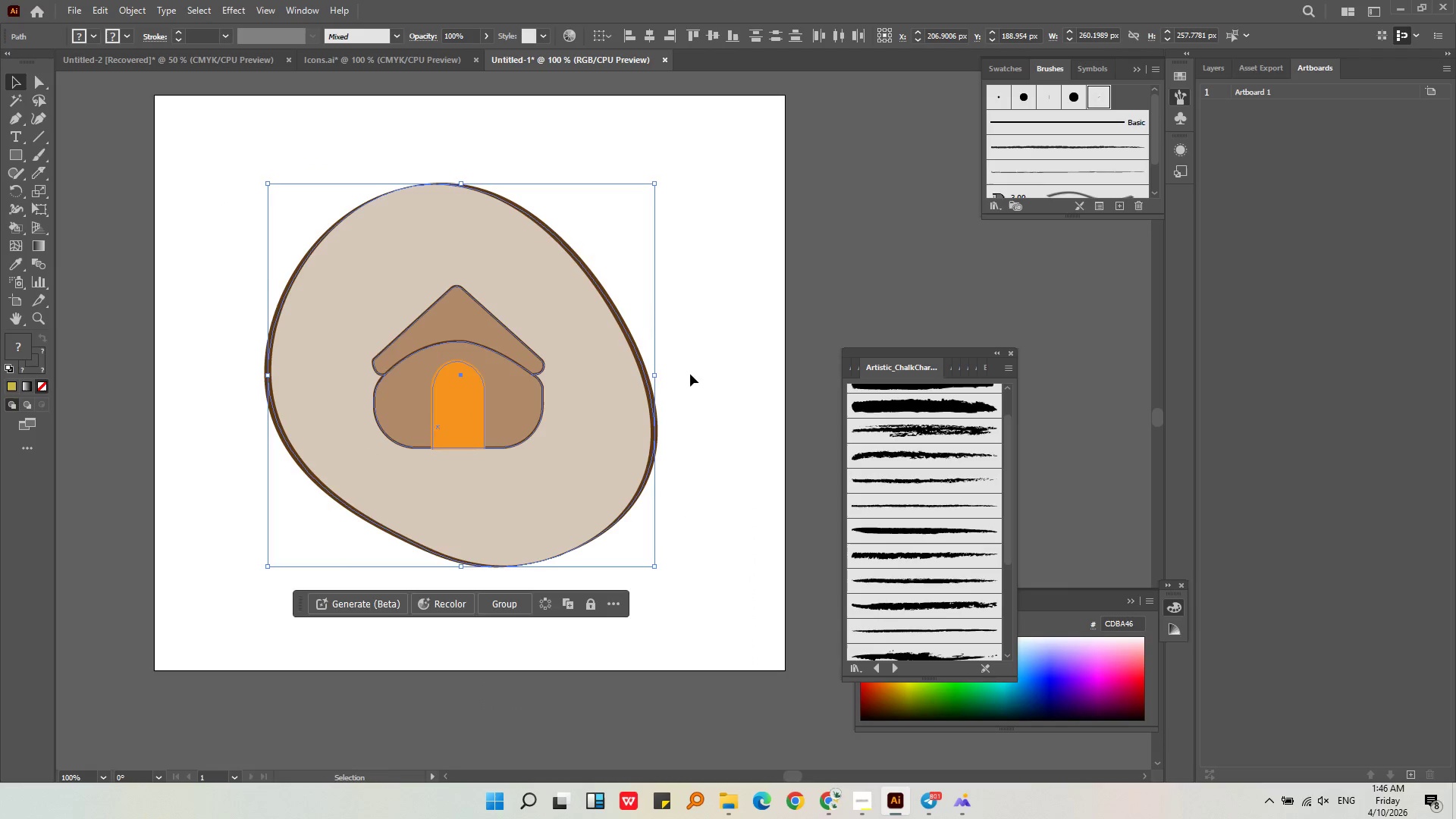 
left_click([694, 369])
 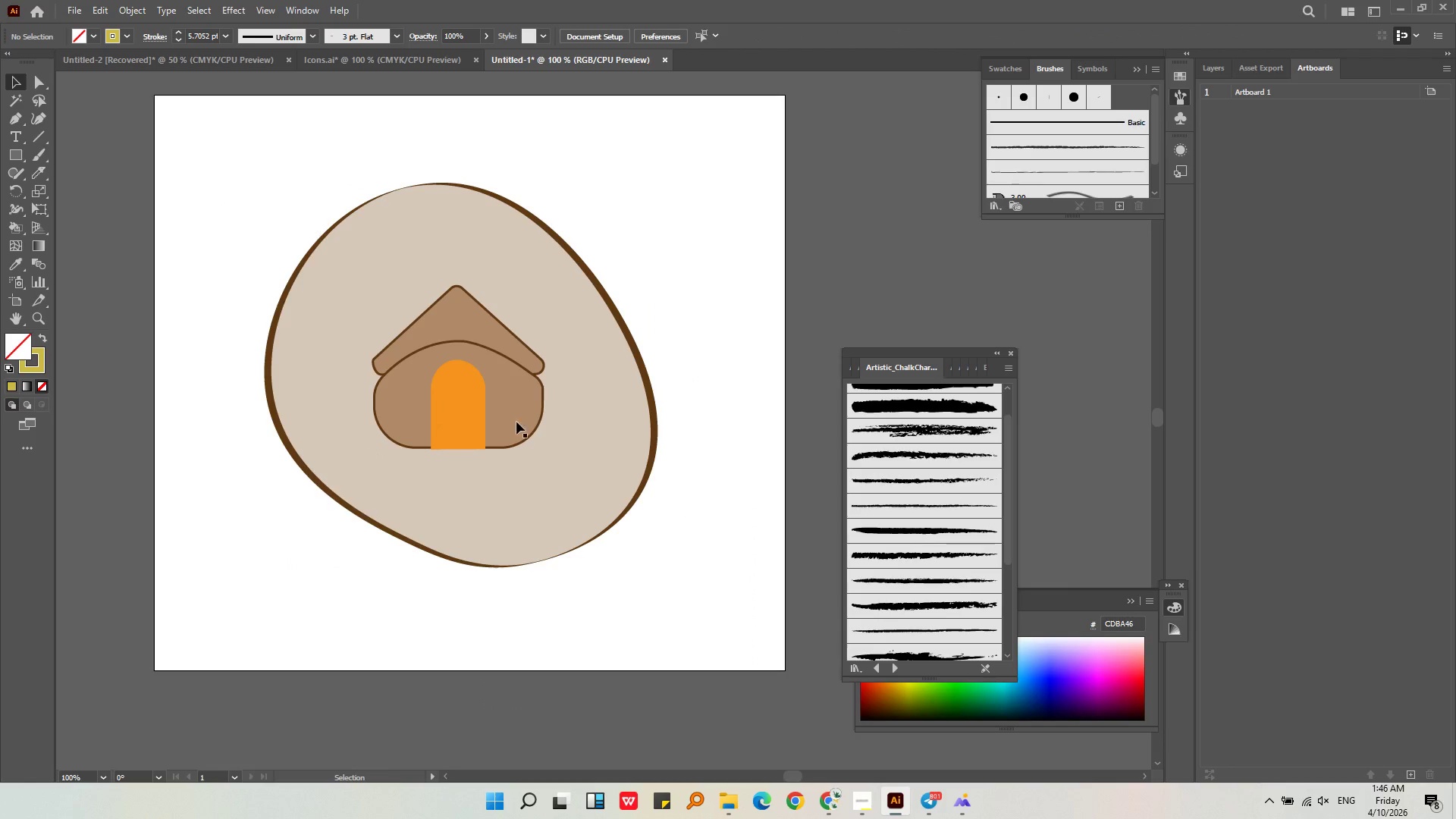 
hold_key(key=AltLeft, duration=1.92)
scroll: coordinate [469, 434], scroll_direction: up, amount: 3.0
 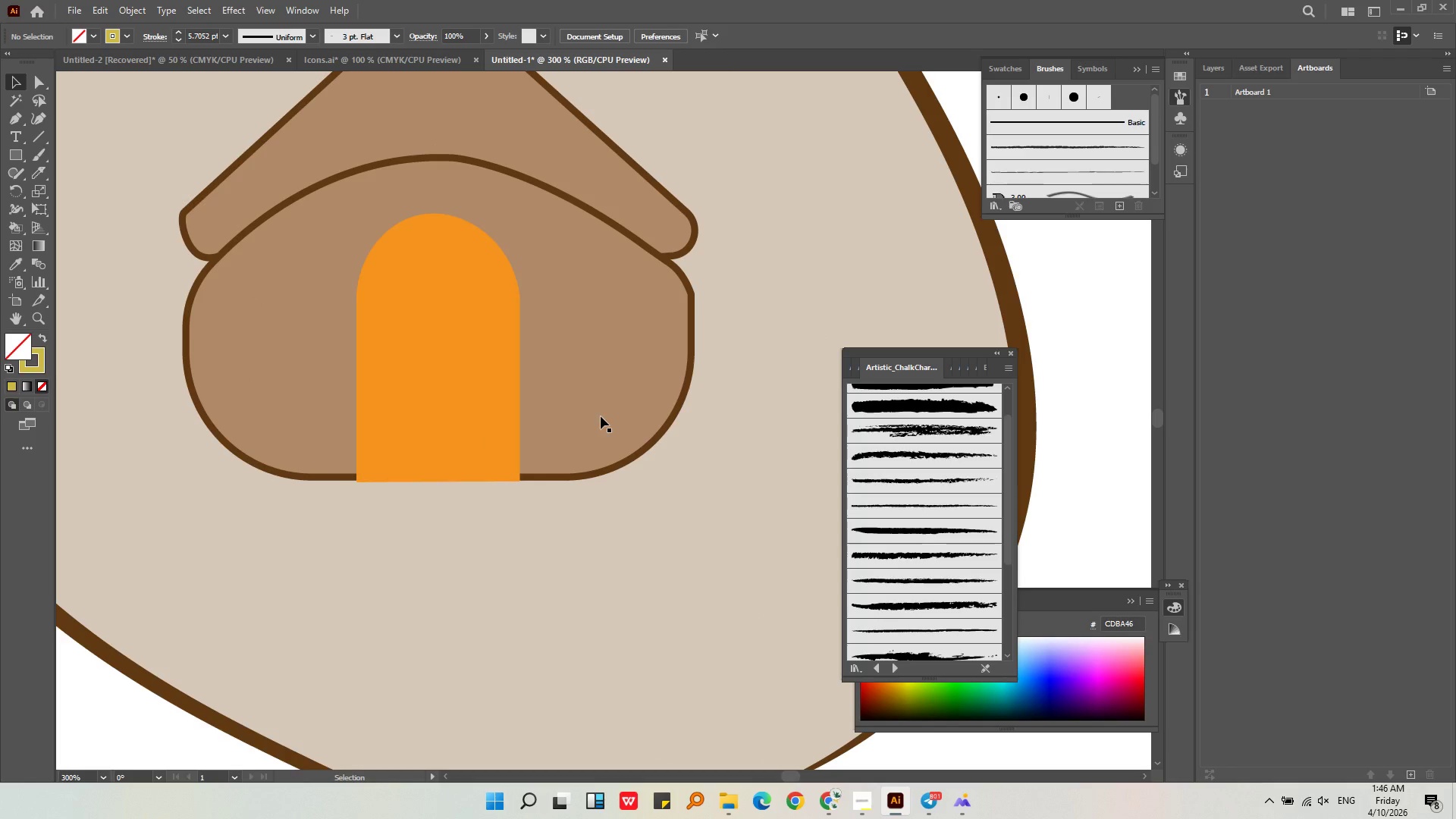 
left_click([689, 331])
 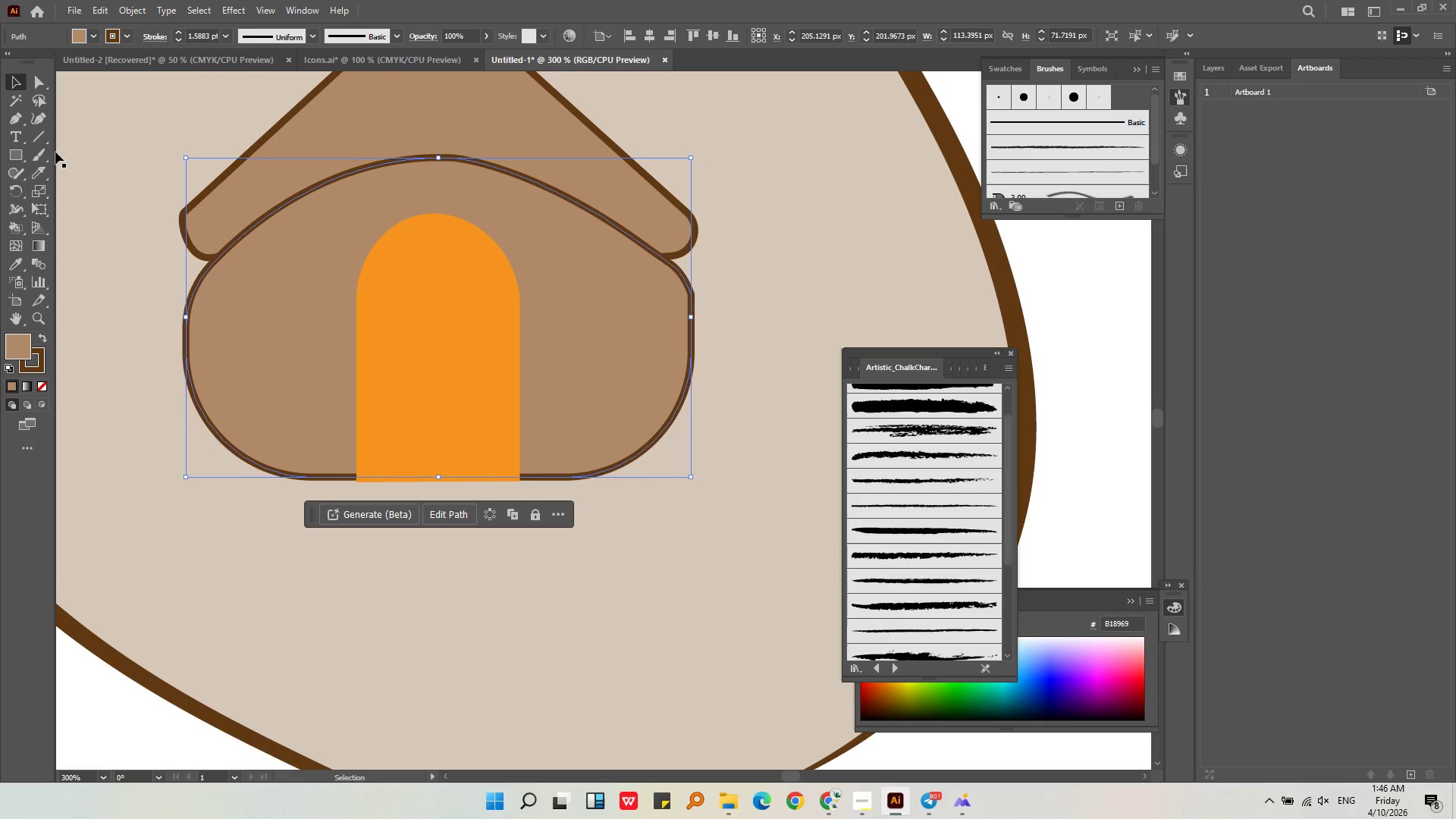 
left_click([39, 119])
 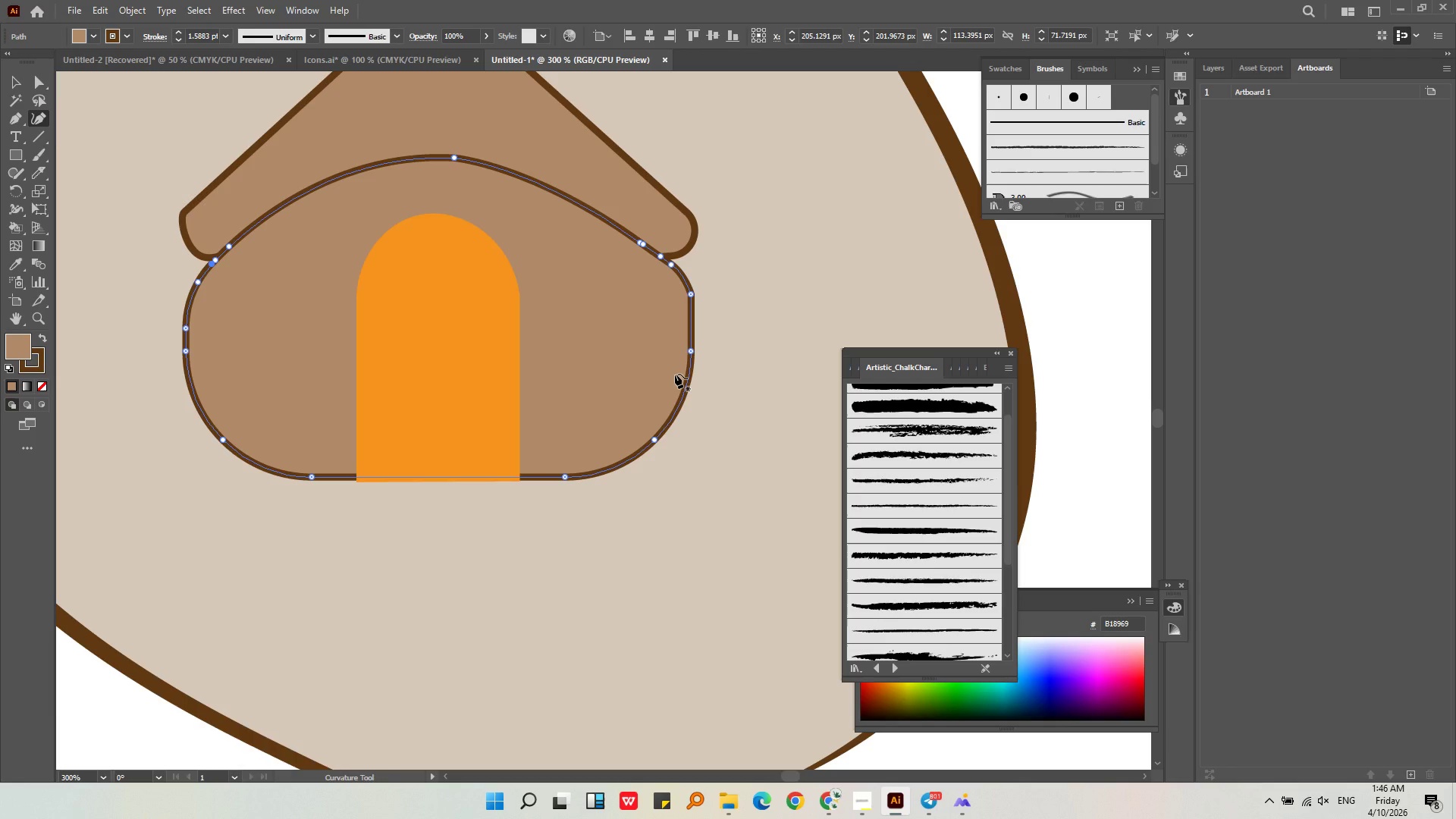 
key(Alt+AltLeft)
 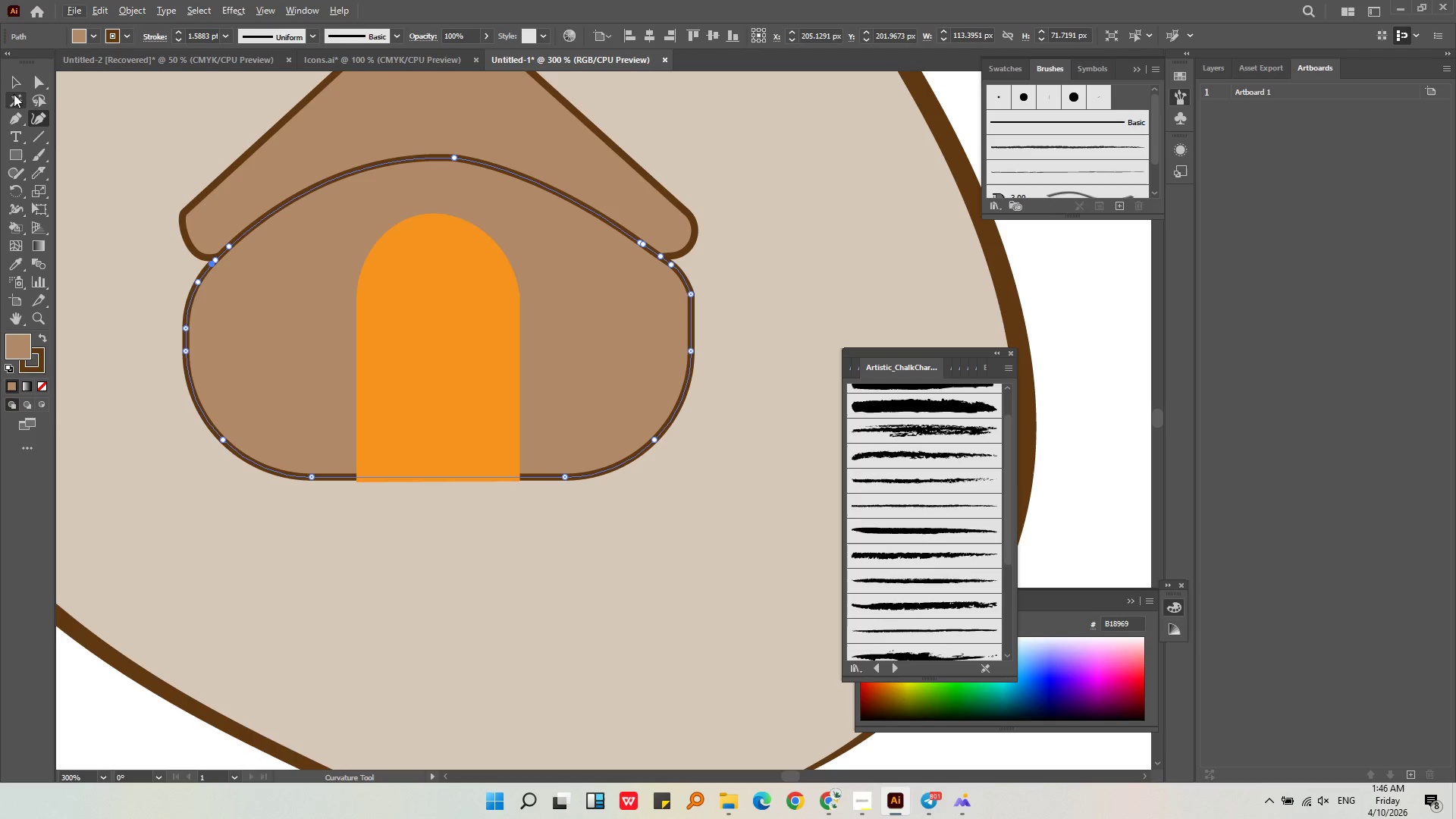 
left_click([14, 85])
 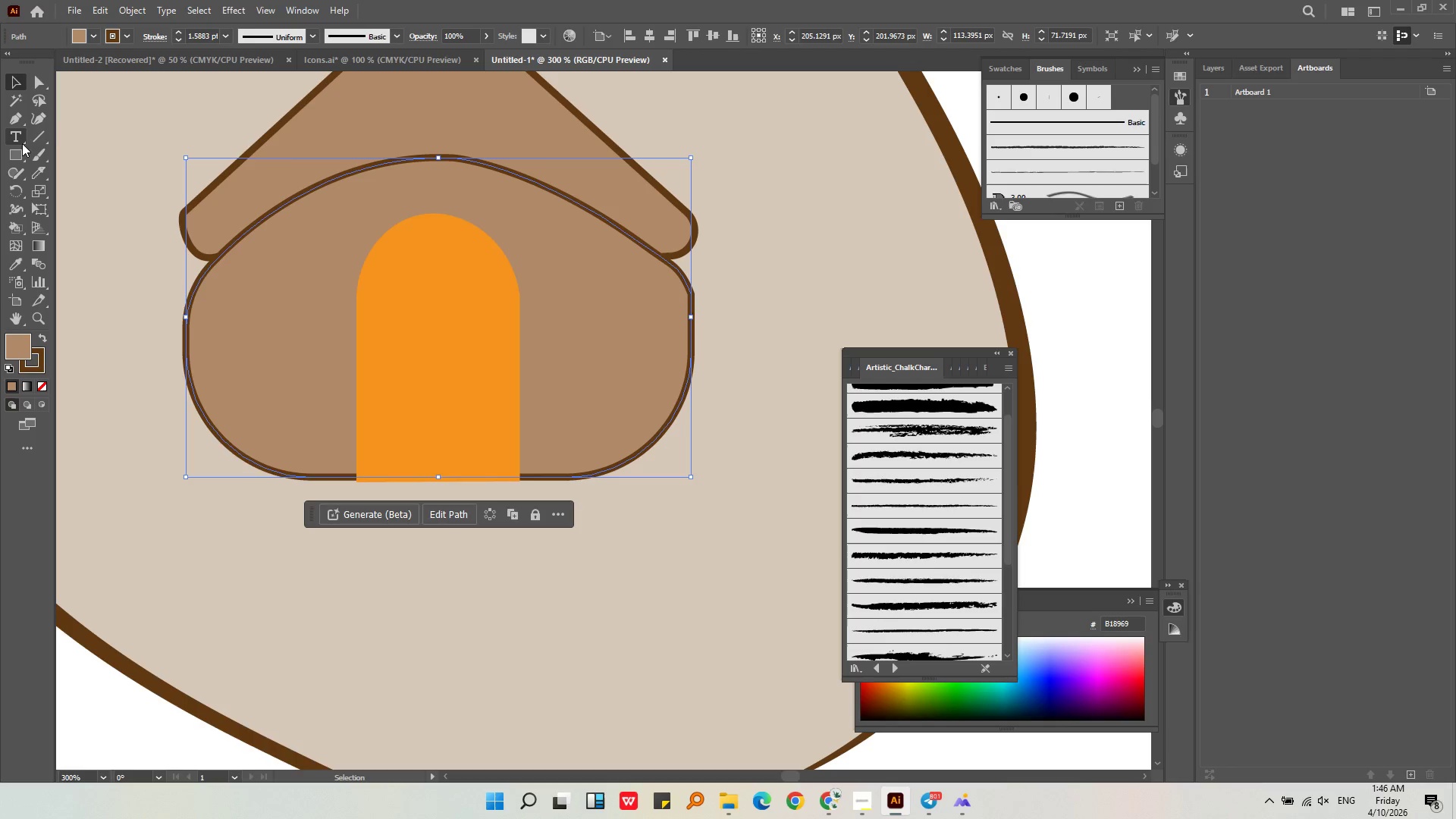 
key(Alt+AltLeft)
 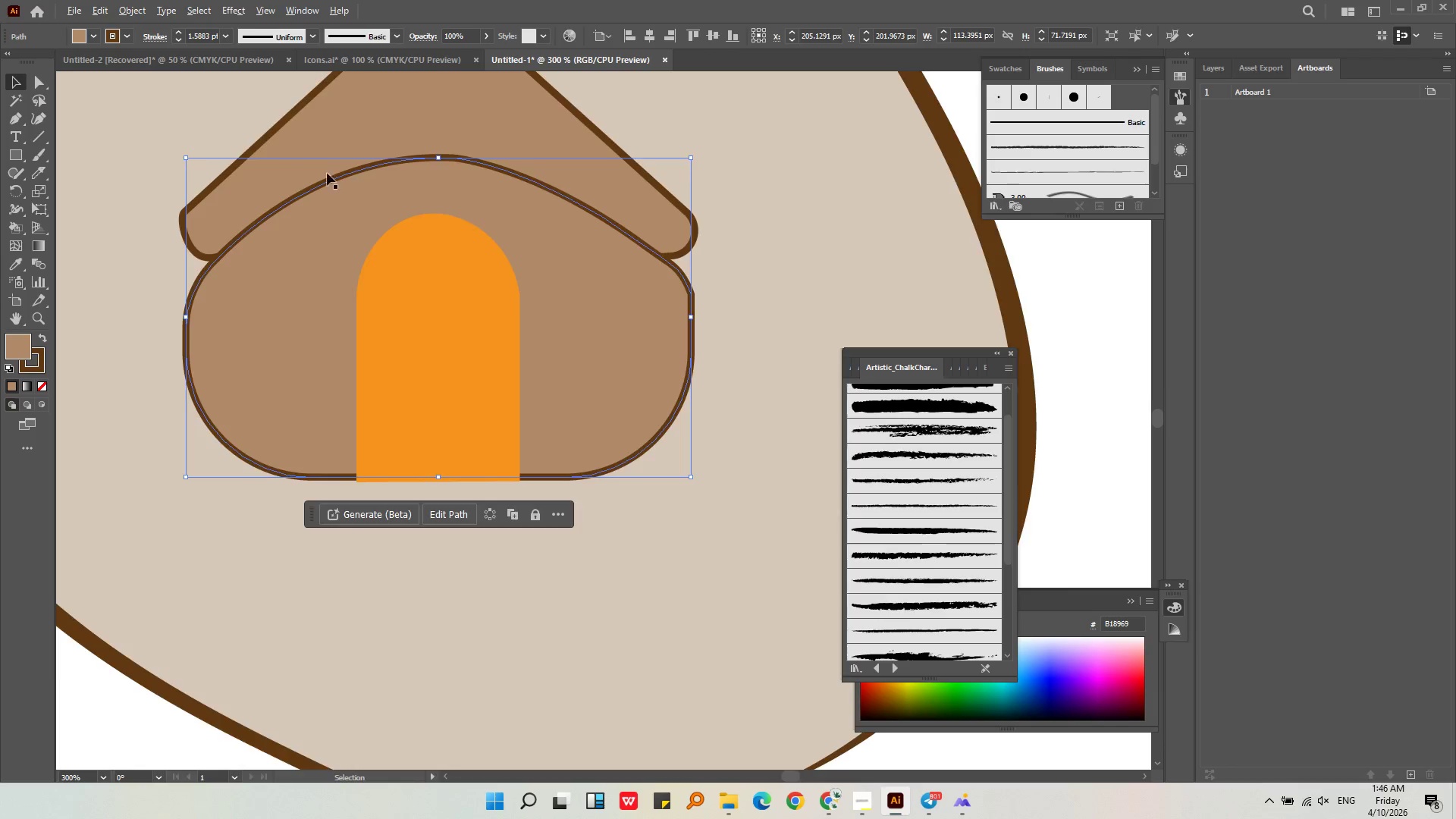 
scroll: coordinate [326, 173], scroll_direction: down, amount: 1.0
 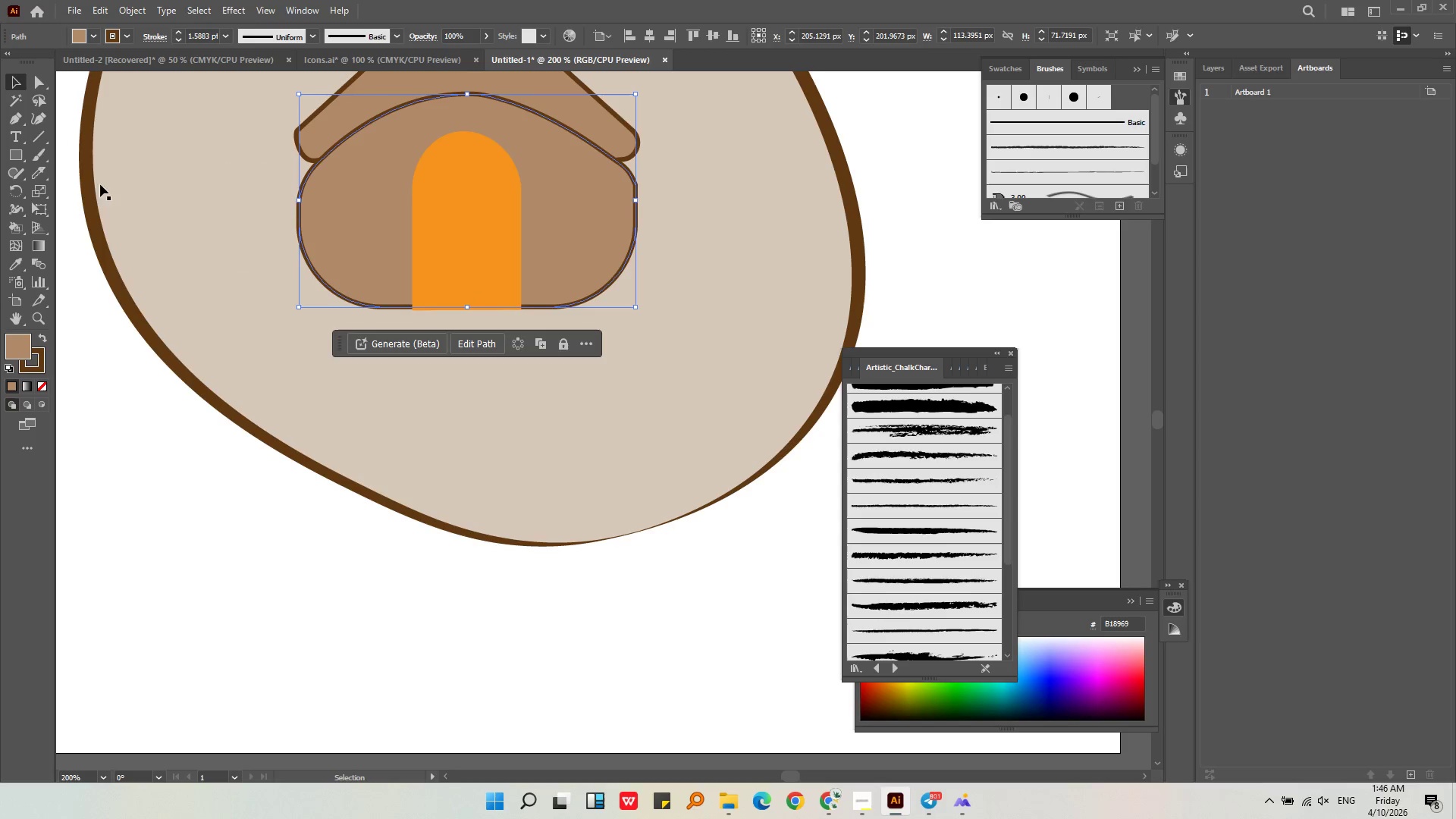 
left_click([97, 367])
 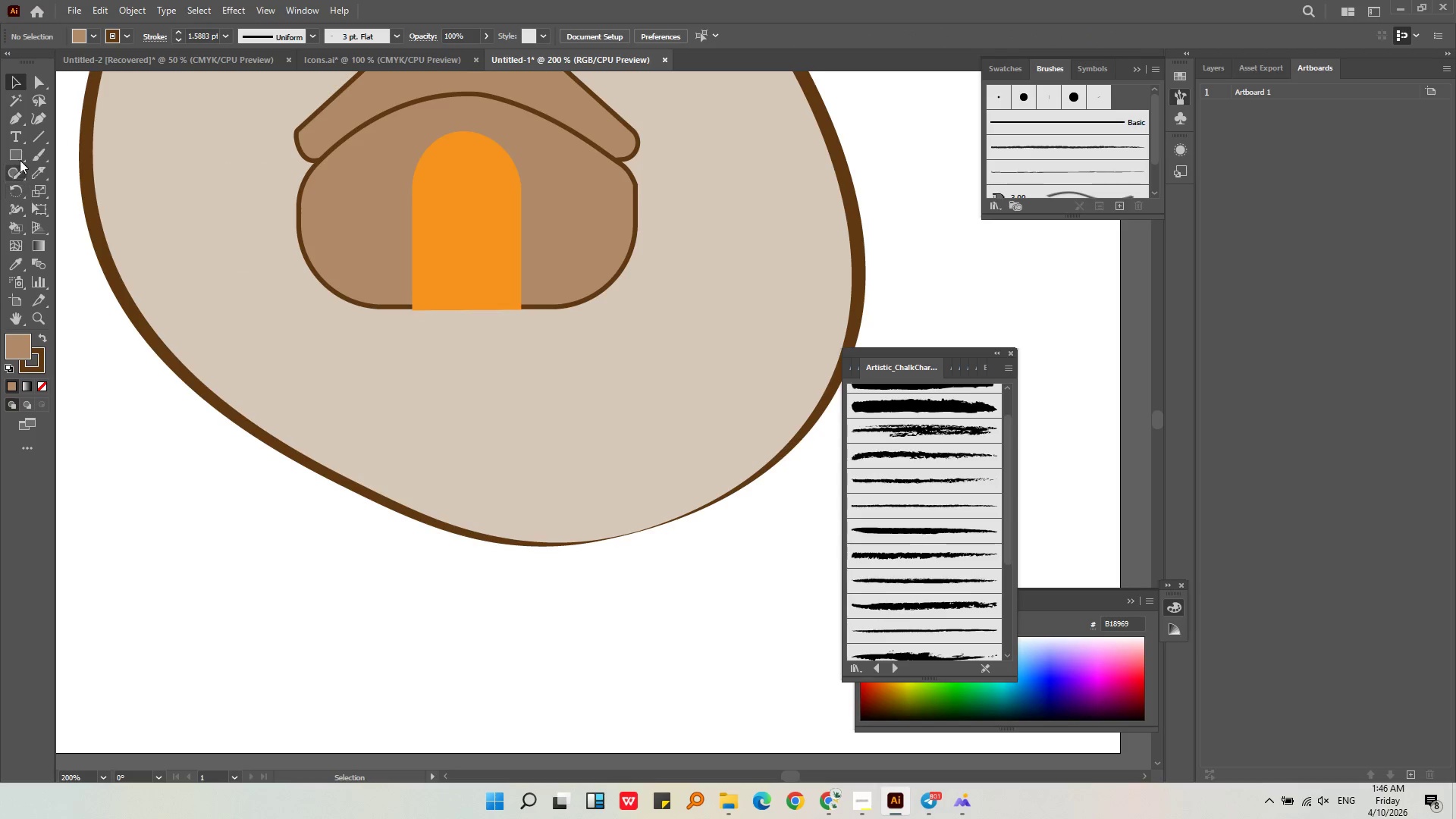 
left_click_drag(start_coordinate=[19, 158], to_coordinate=[62, 187])
 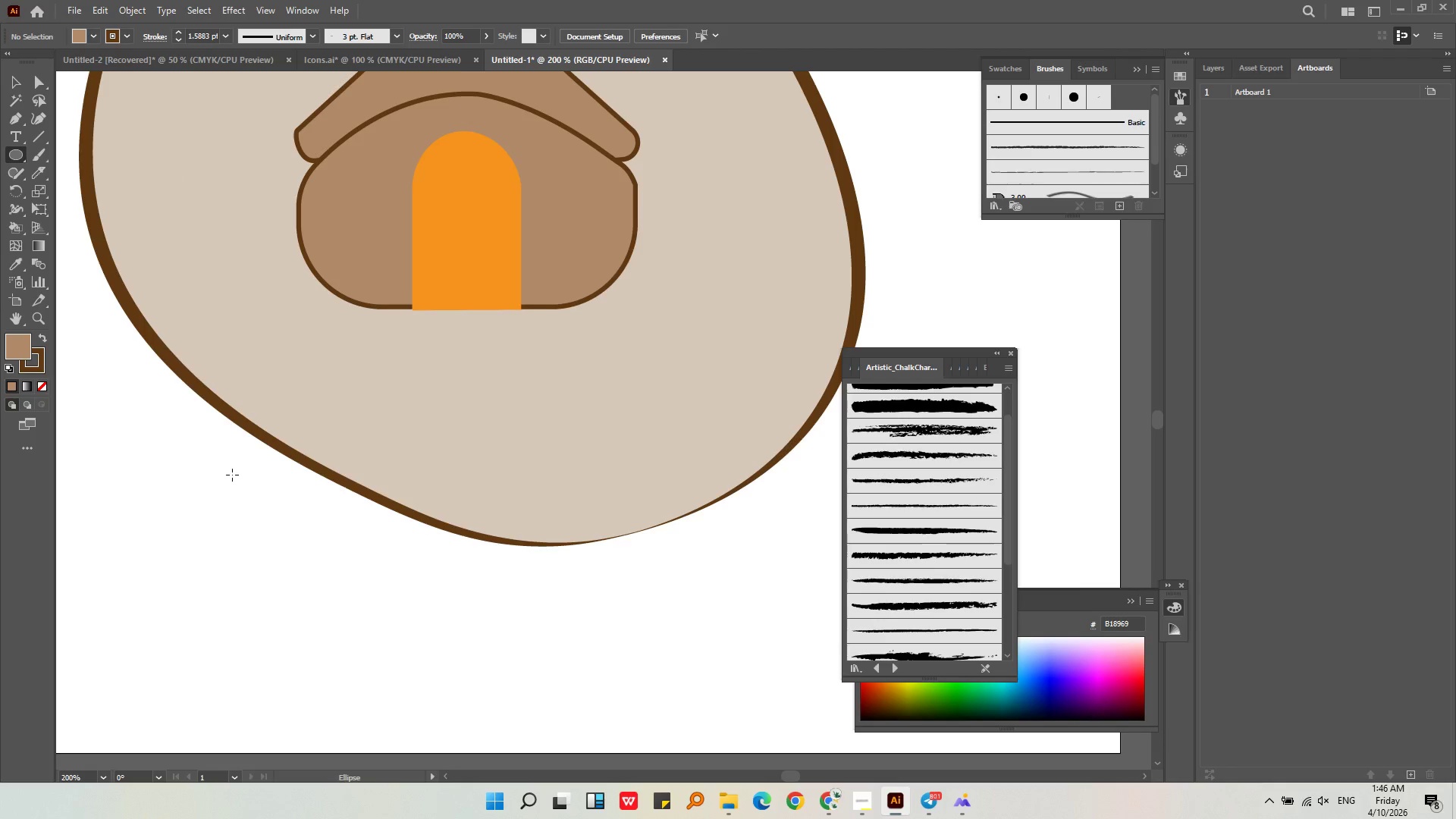 
left_click_drag(start_coordinate=[232, 475], to_coordinate=[576, 739])
 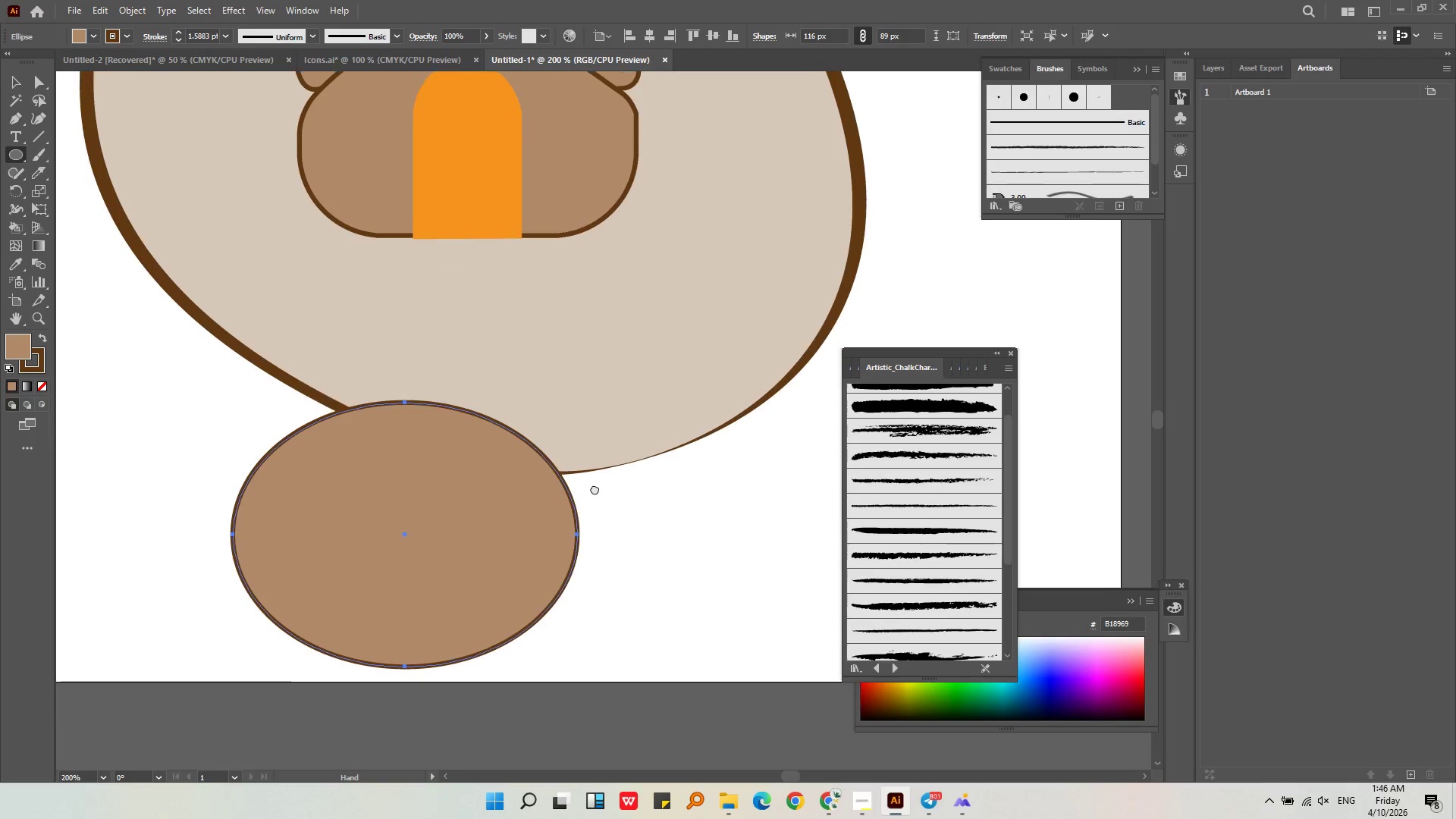 
hold_key(key=ShiftLeft, duration=0.42)
 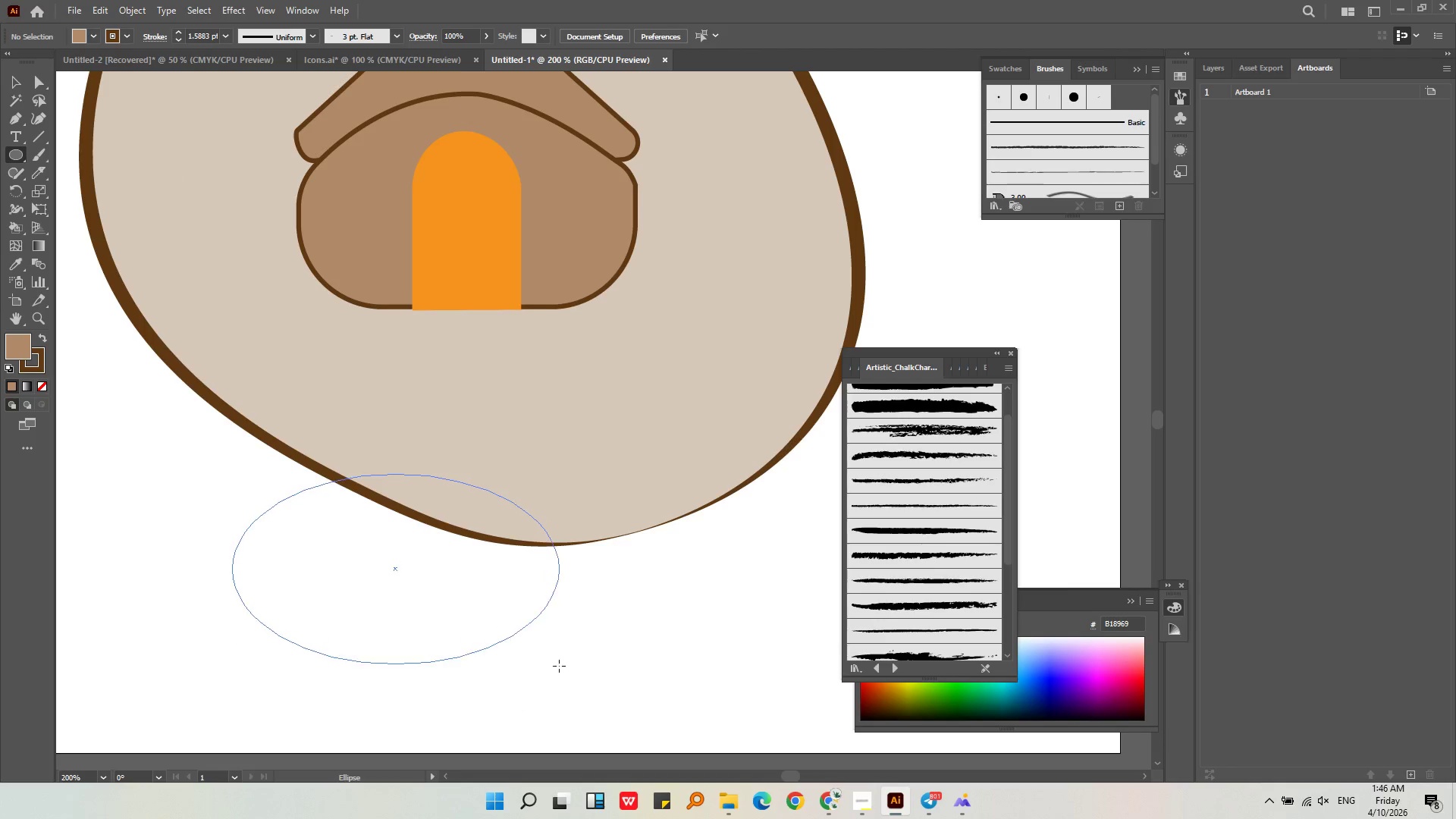 
hold_key(key=ShiftLeft, duration=0.8)
 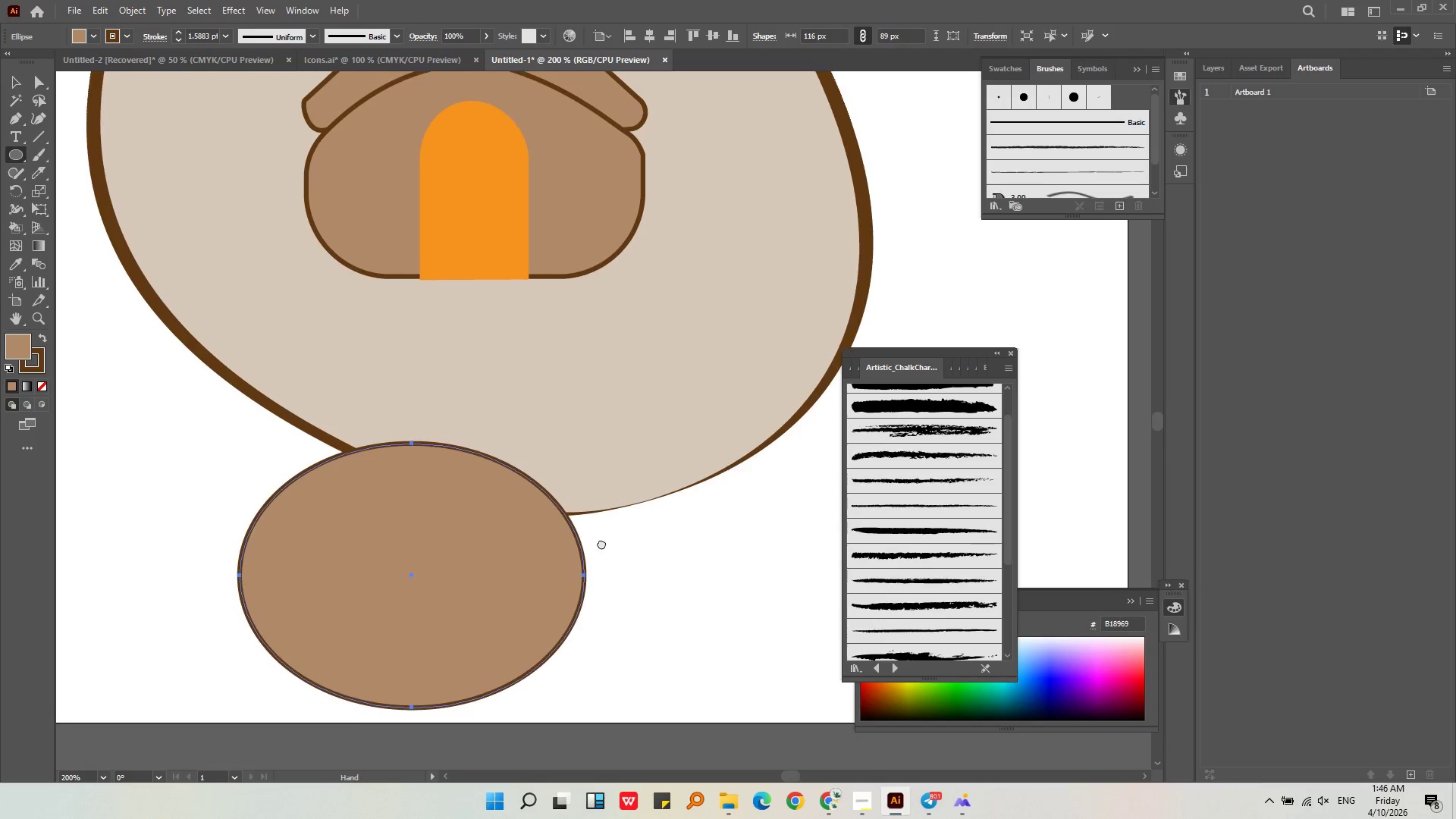 
left_click([17, 77])
 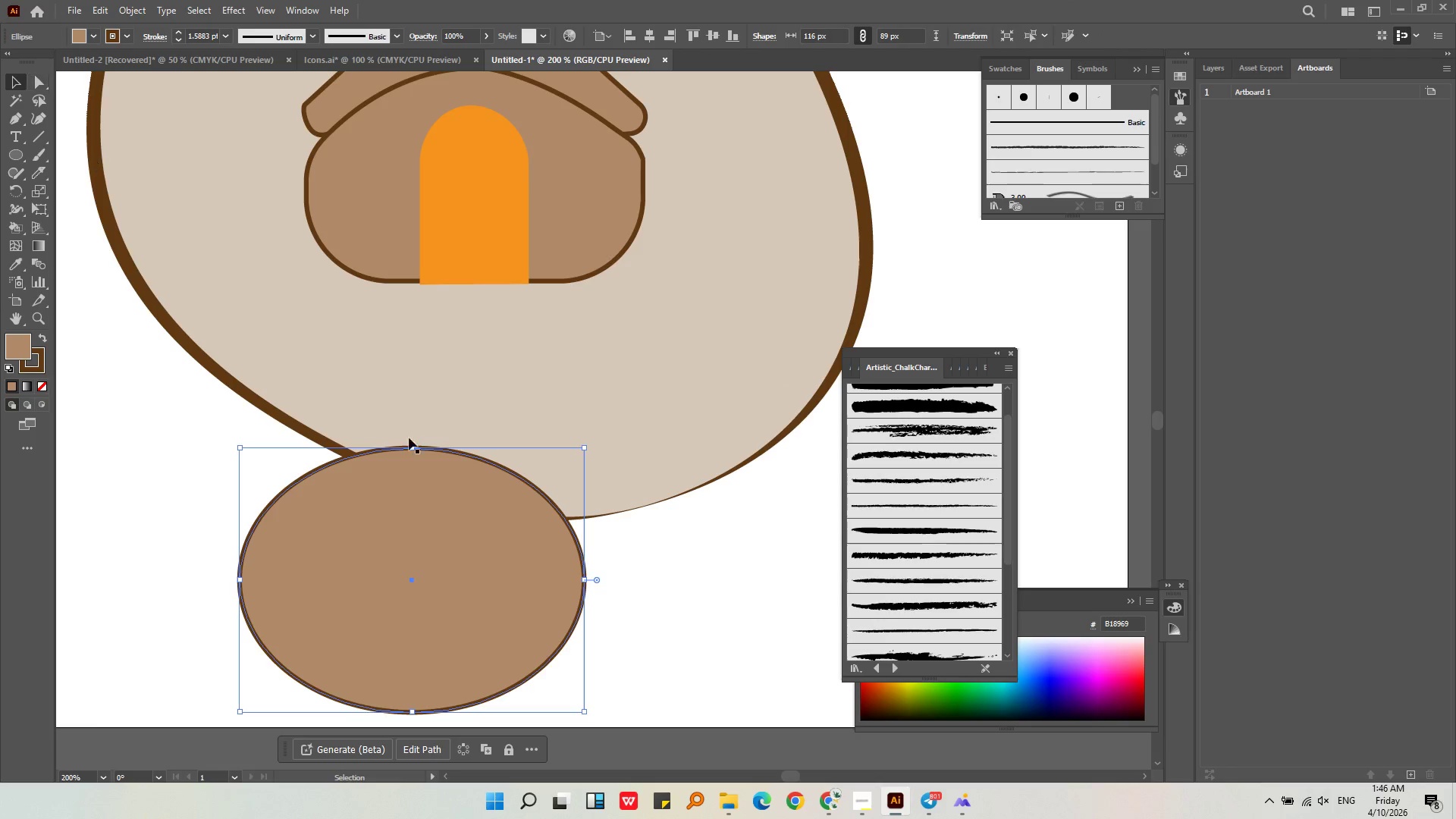 
key(Alt+AltLeft)
 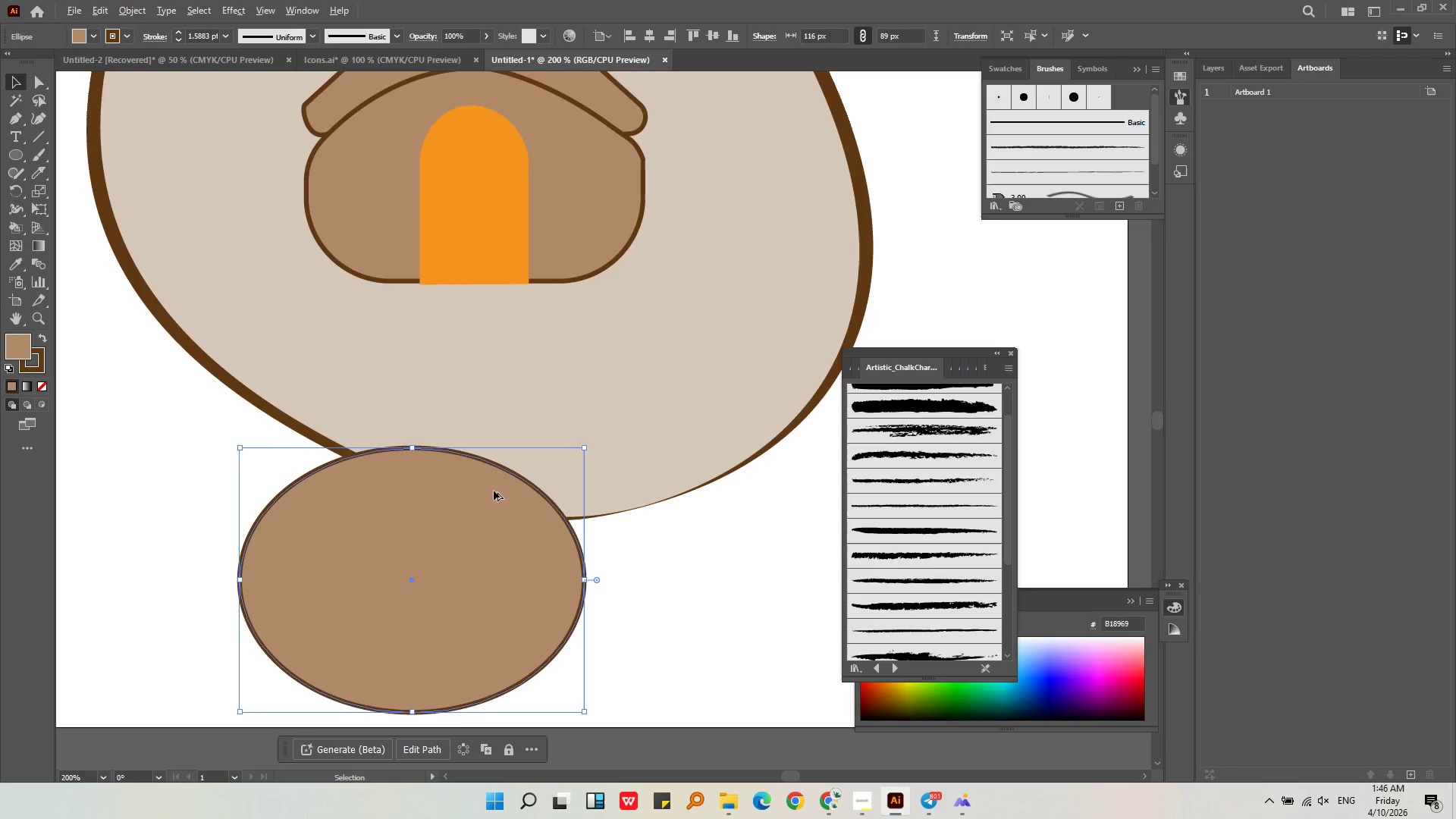 
scroll: coordinate [494, 491], scroll_direction: down, amount: 1.0
 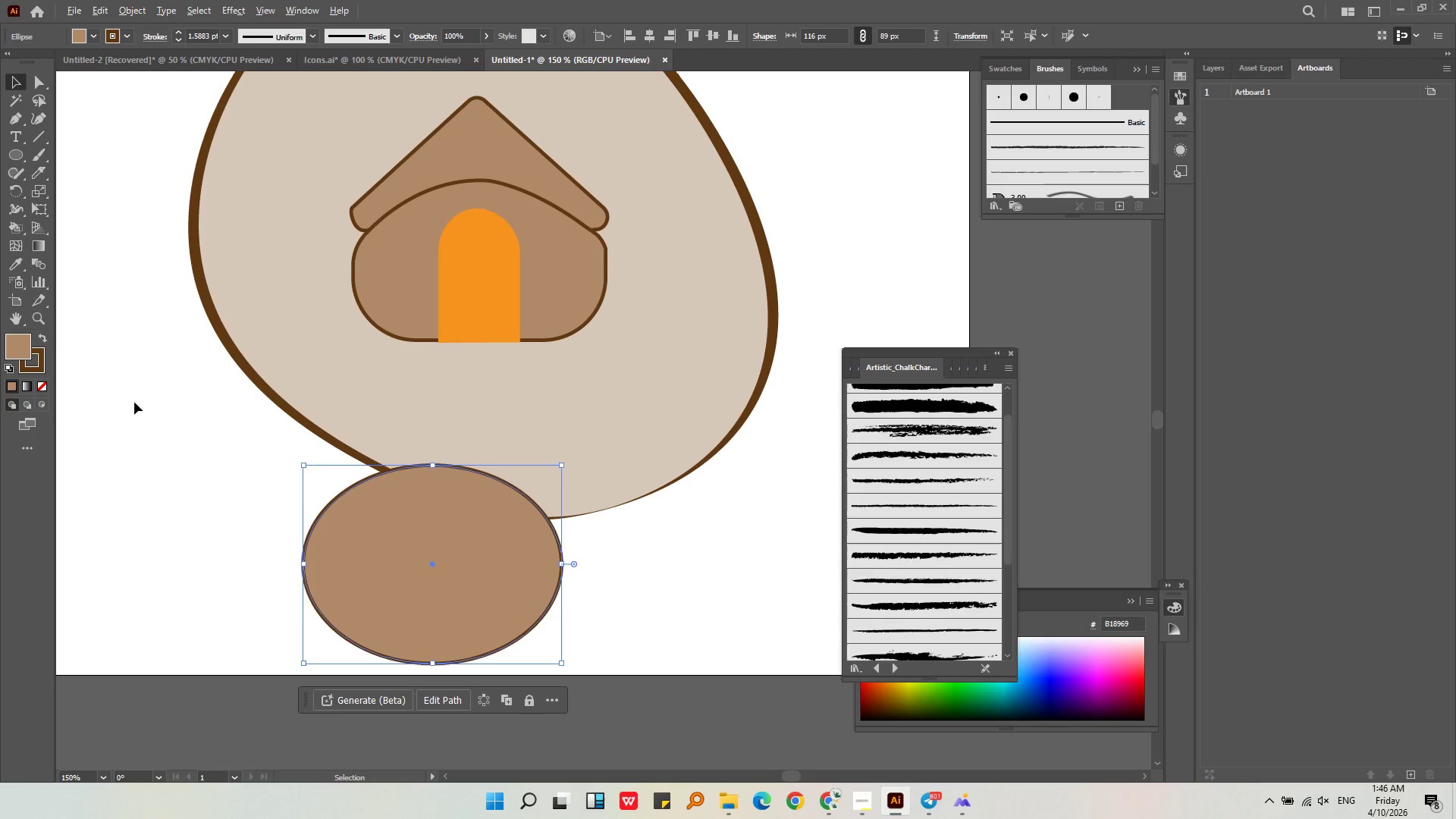 
left_click([41, 122])
 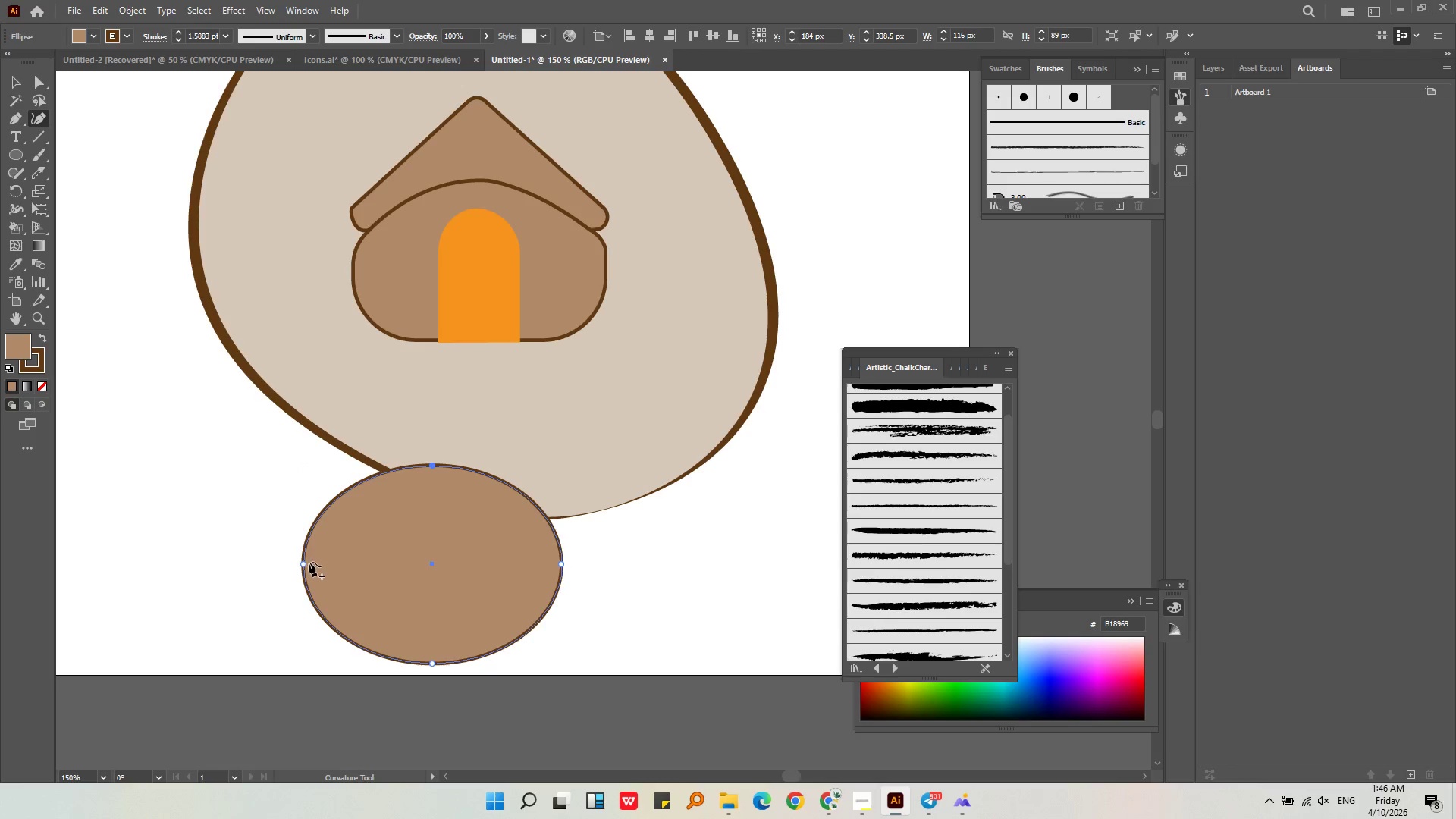 
left_click_drag(start_coordinate=[304, 562], to_coordinate=[297, 623])
 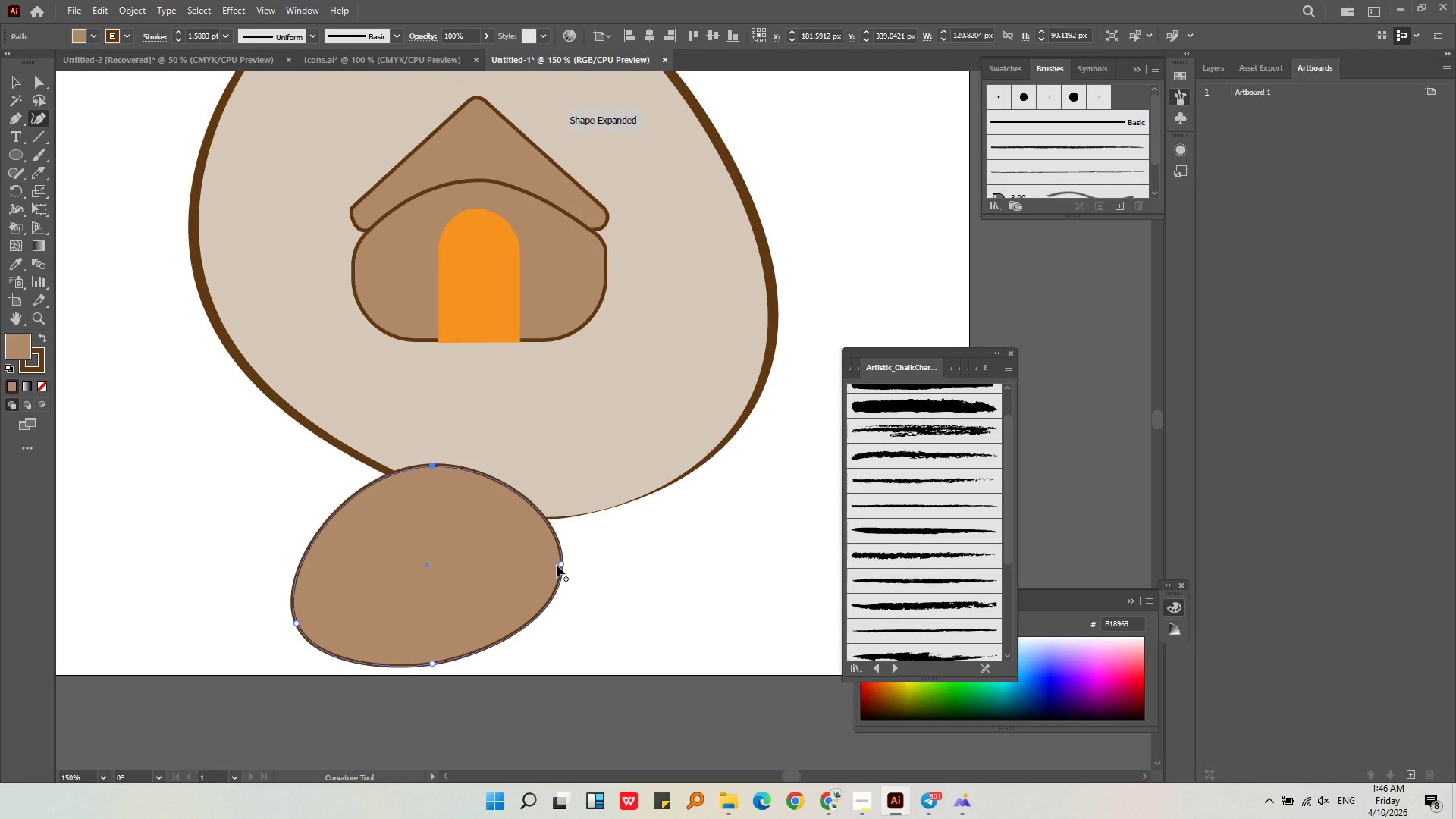 
left_click_drag(start_coordinate=[562, 565], to_coordinate=[570, 636])
 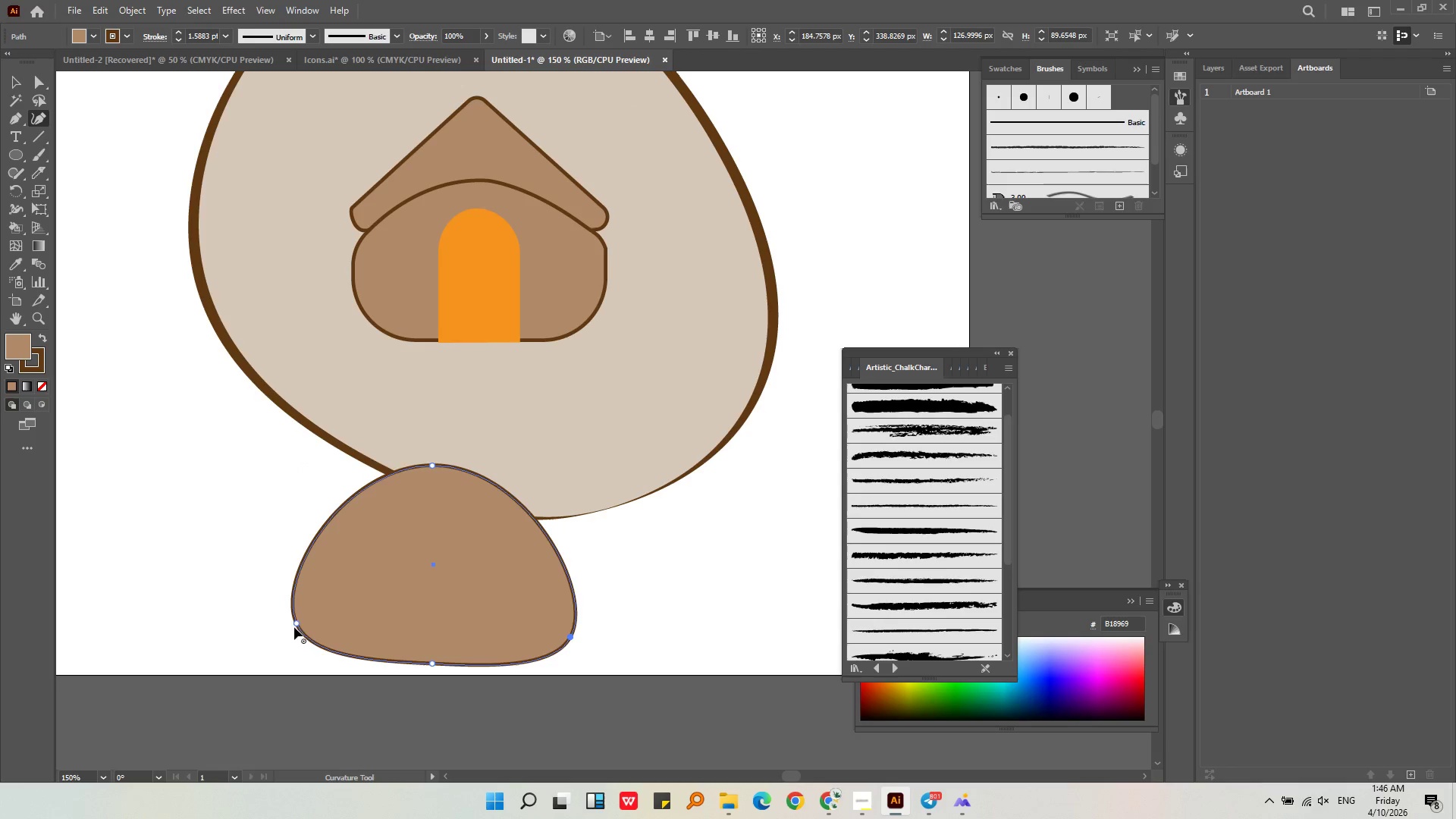 
left_click_drag(start_coordinate=[297, 623], to_coordinate=[296, 629])
 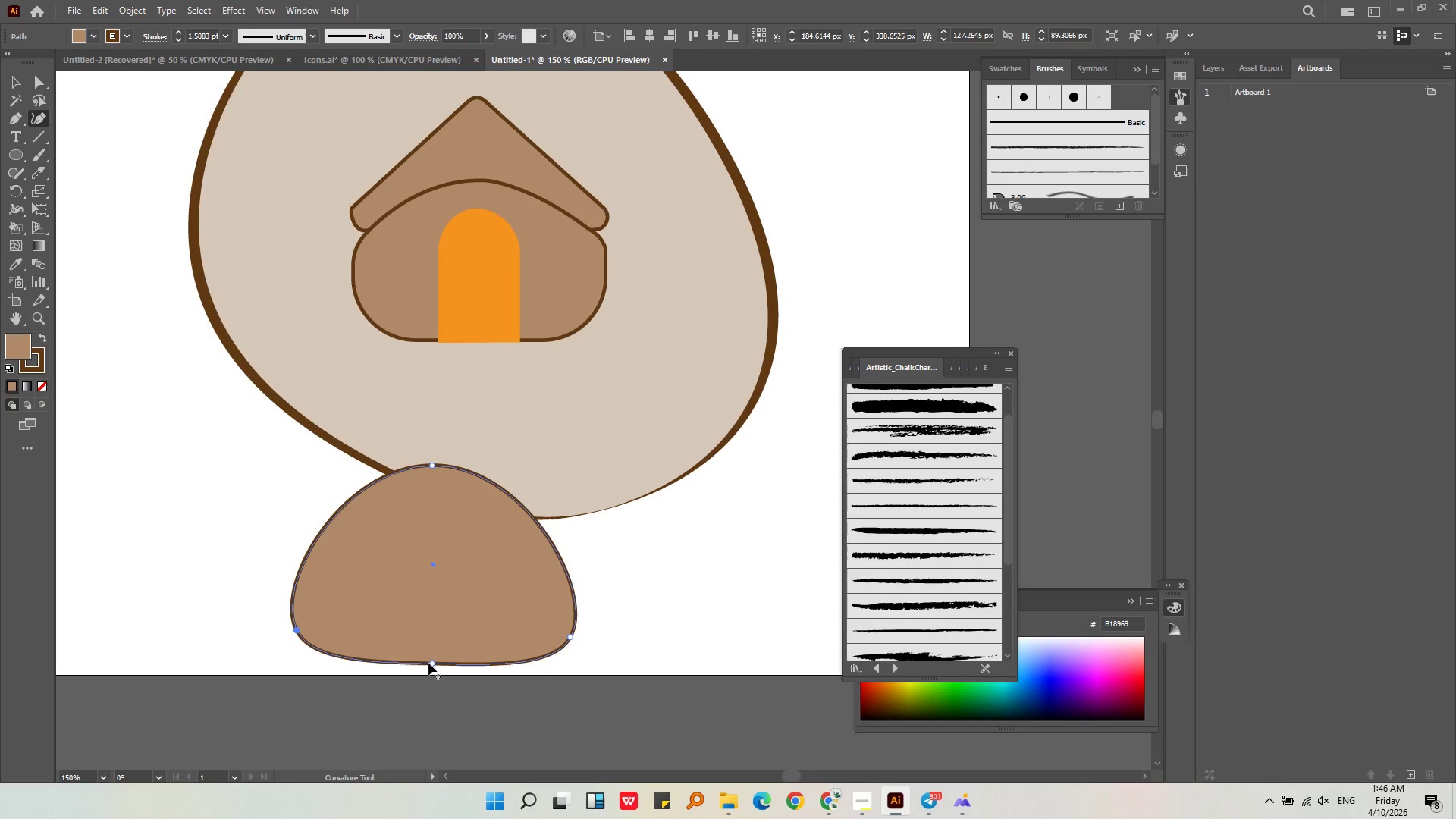 
left_click([12, 88])
 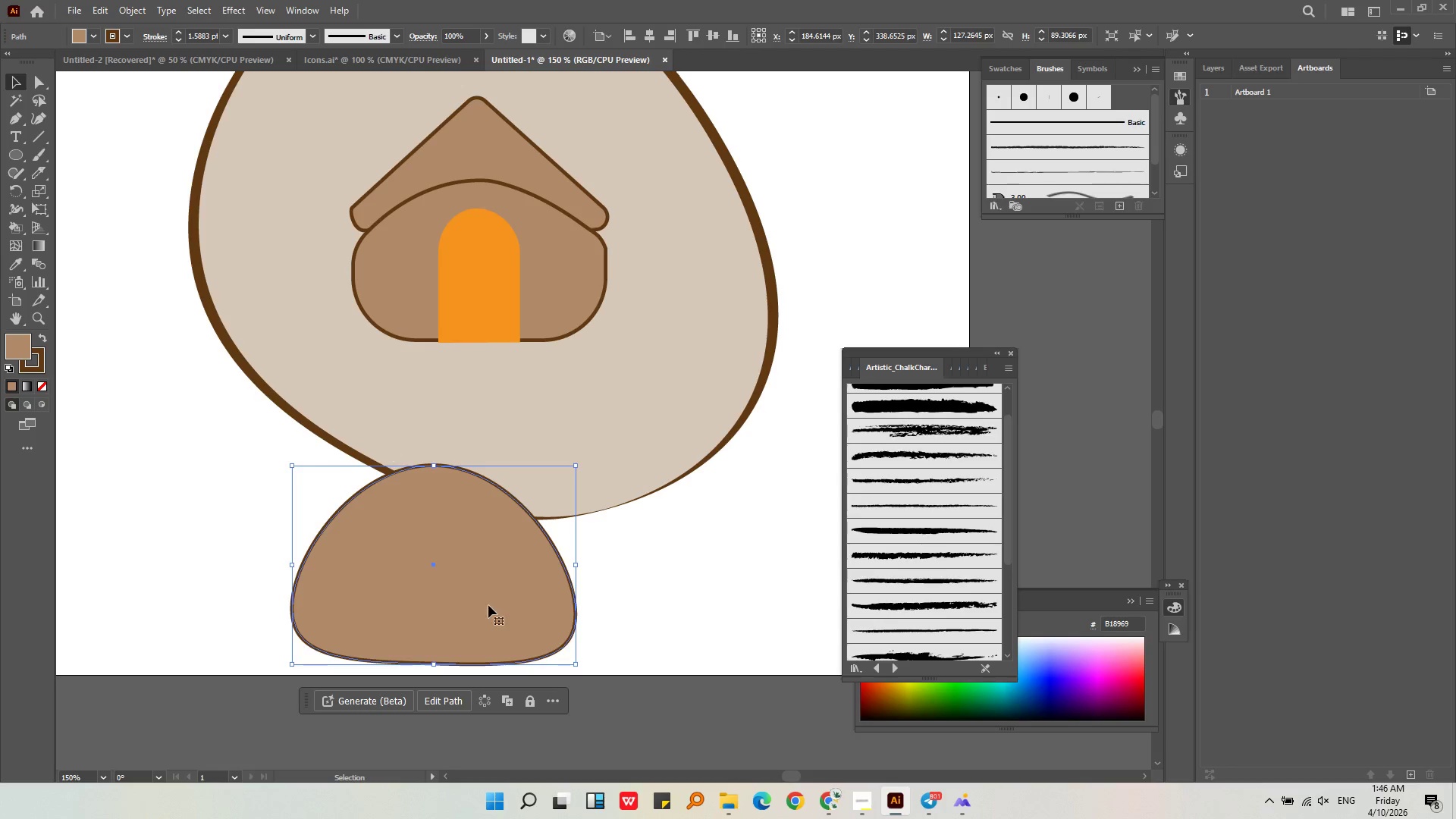 
left_click_drag(start_coordinate=[488, 605], to_coordinate=[532, 322])
 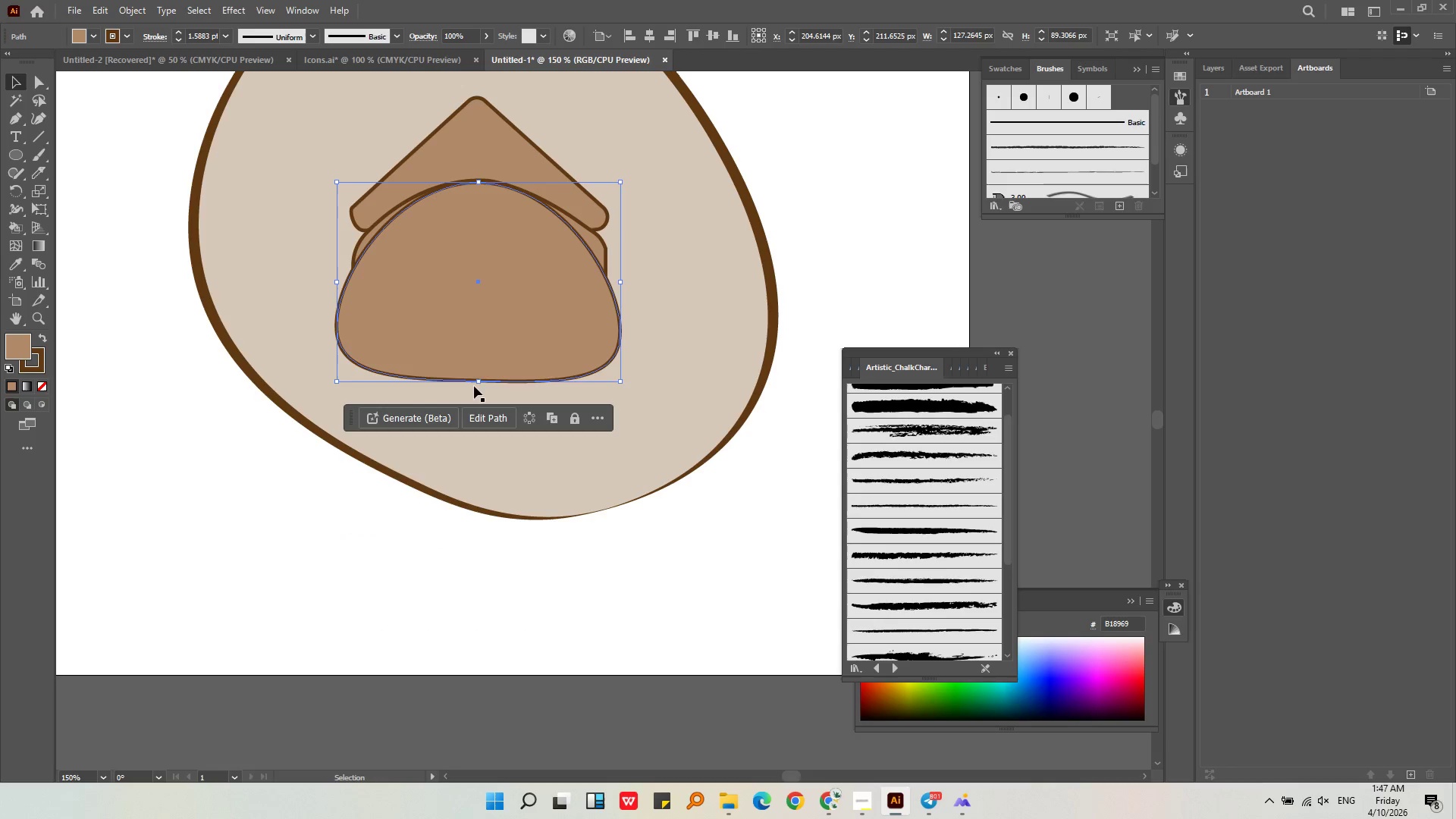 
left_click_drag(start_coordinate=[477, 383], to_coordinate=[477, 346])
 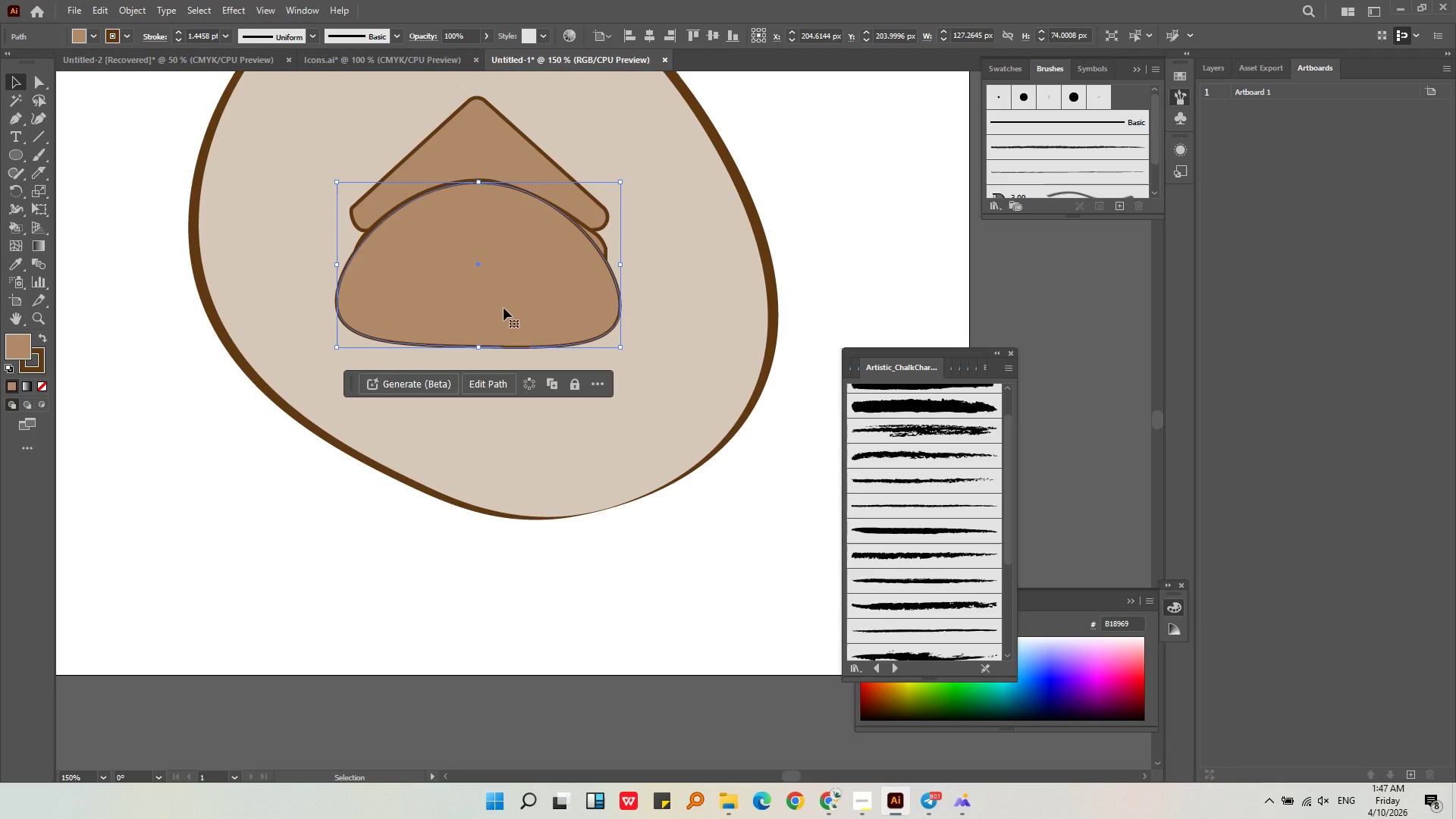 
key(Backspace)
 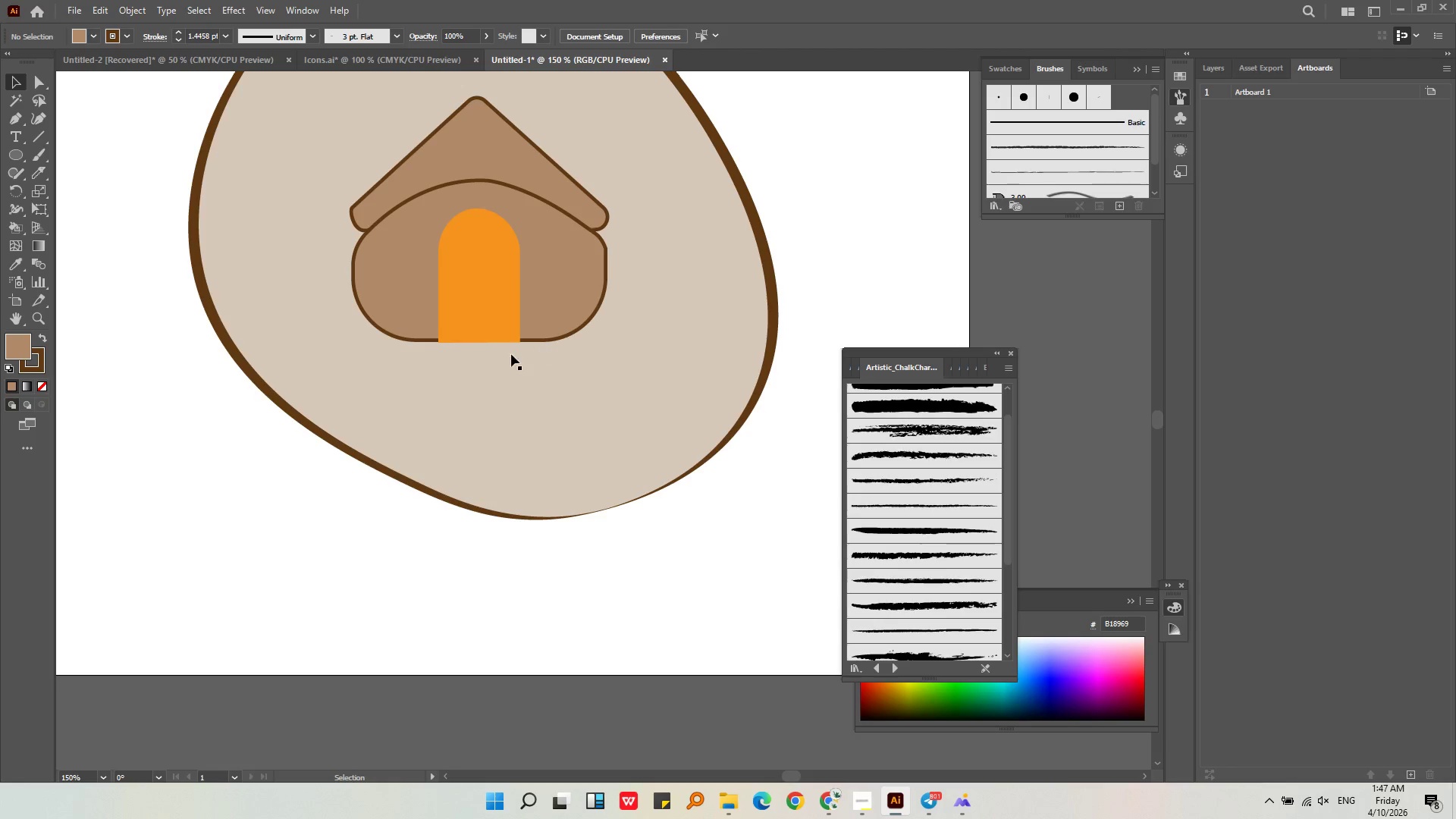 
hold_key(key=AltLeft, duration=0.38)
 